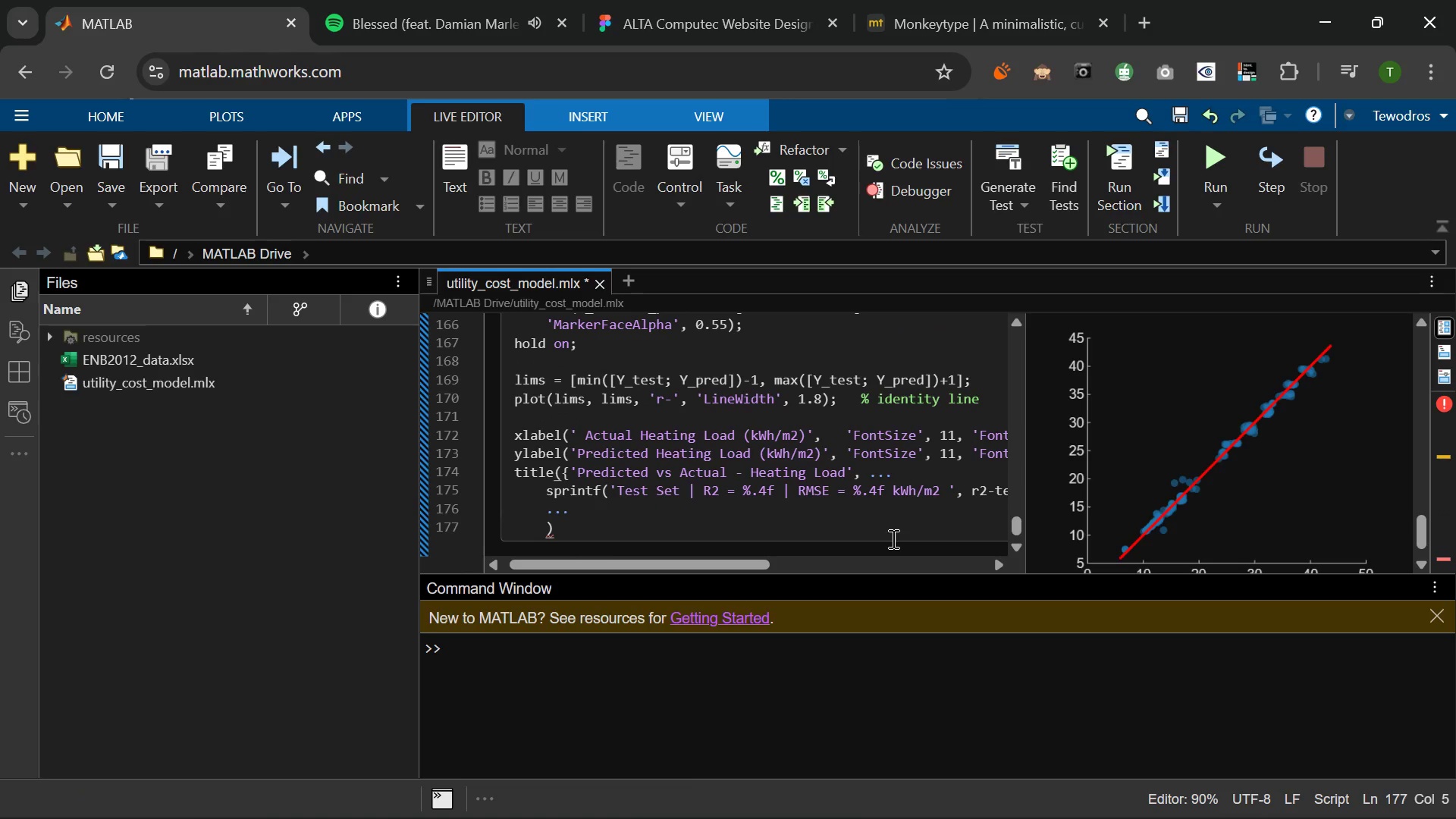 
key(Backspace)
 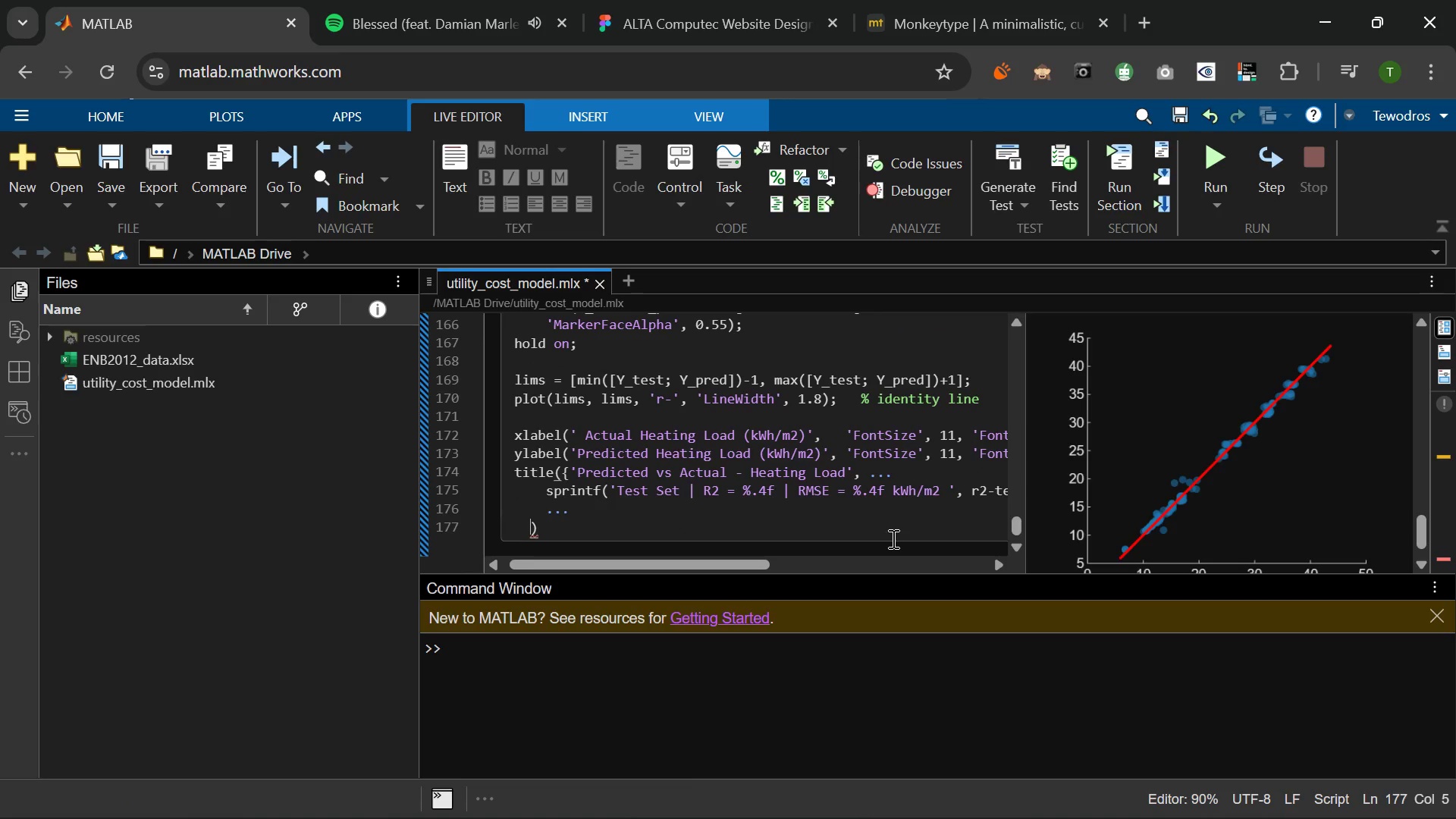 
key(Backspace)
 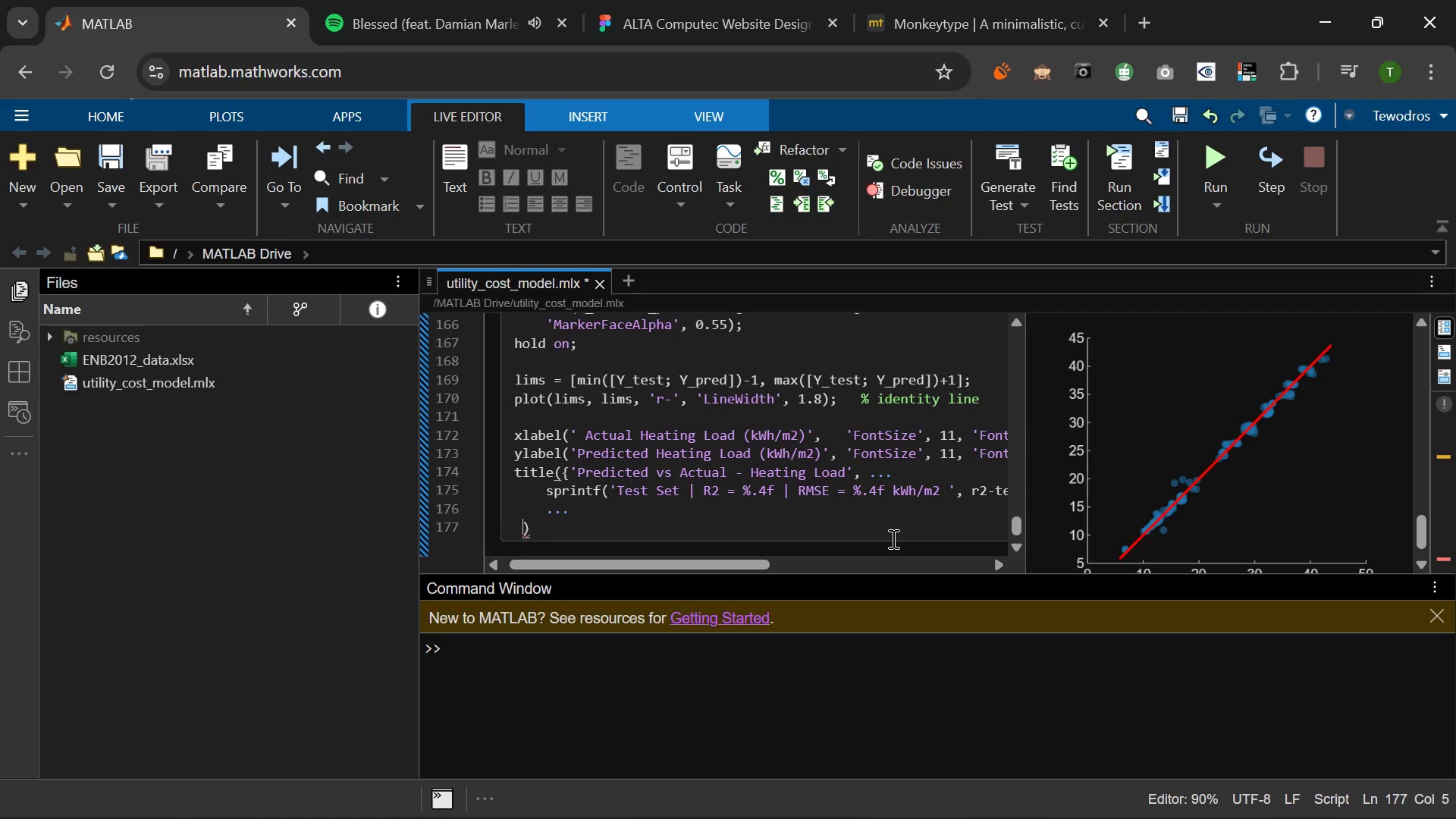 
key(Backspace)
 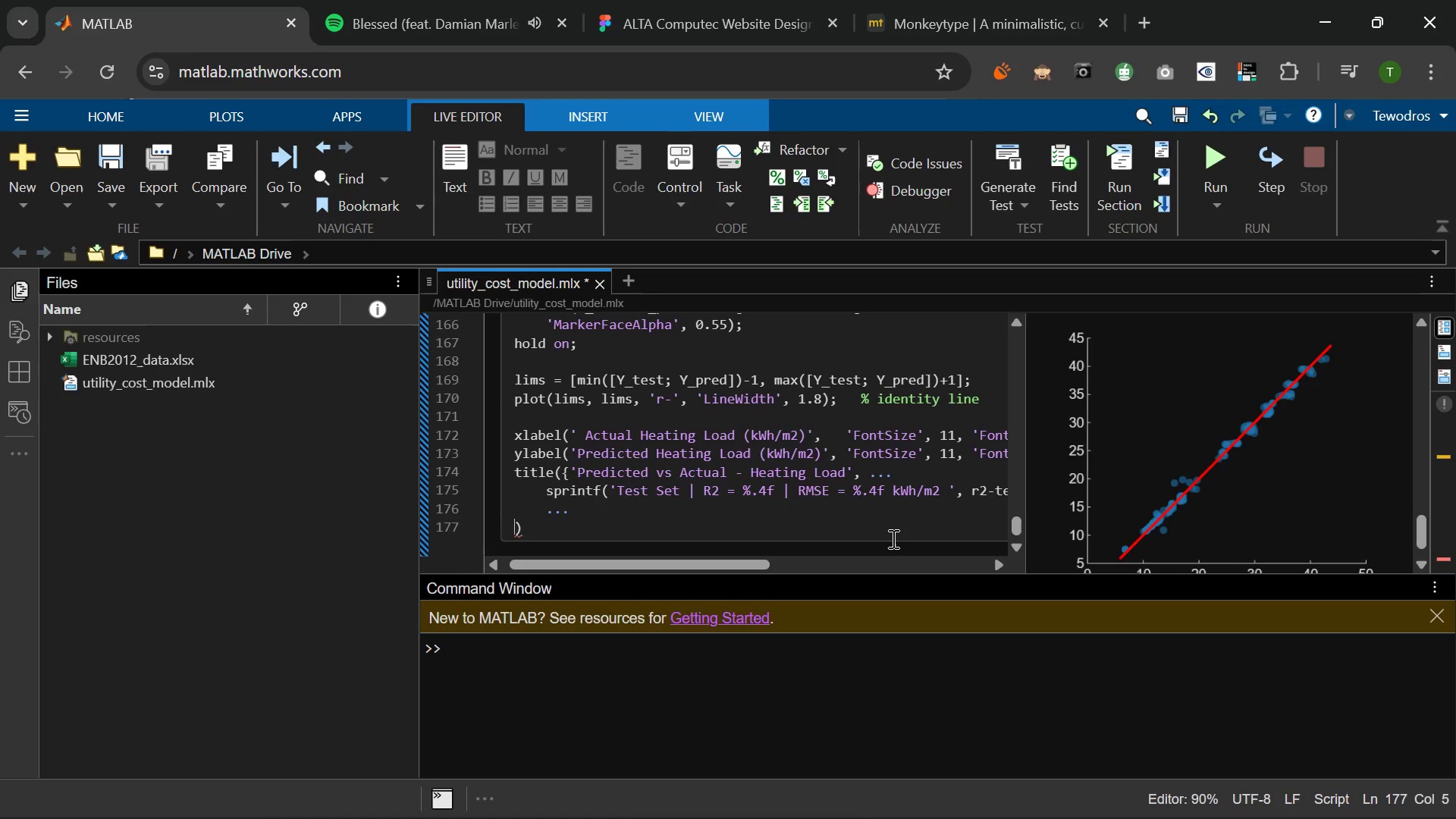 
key(Backspace)
 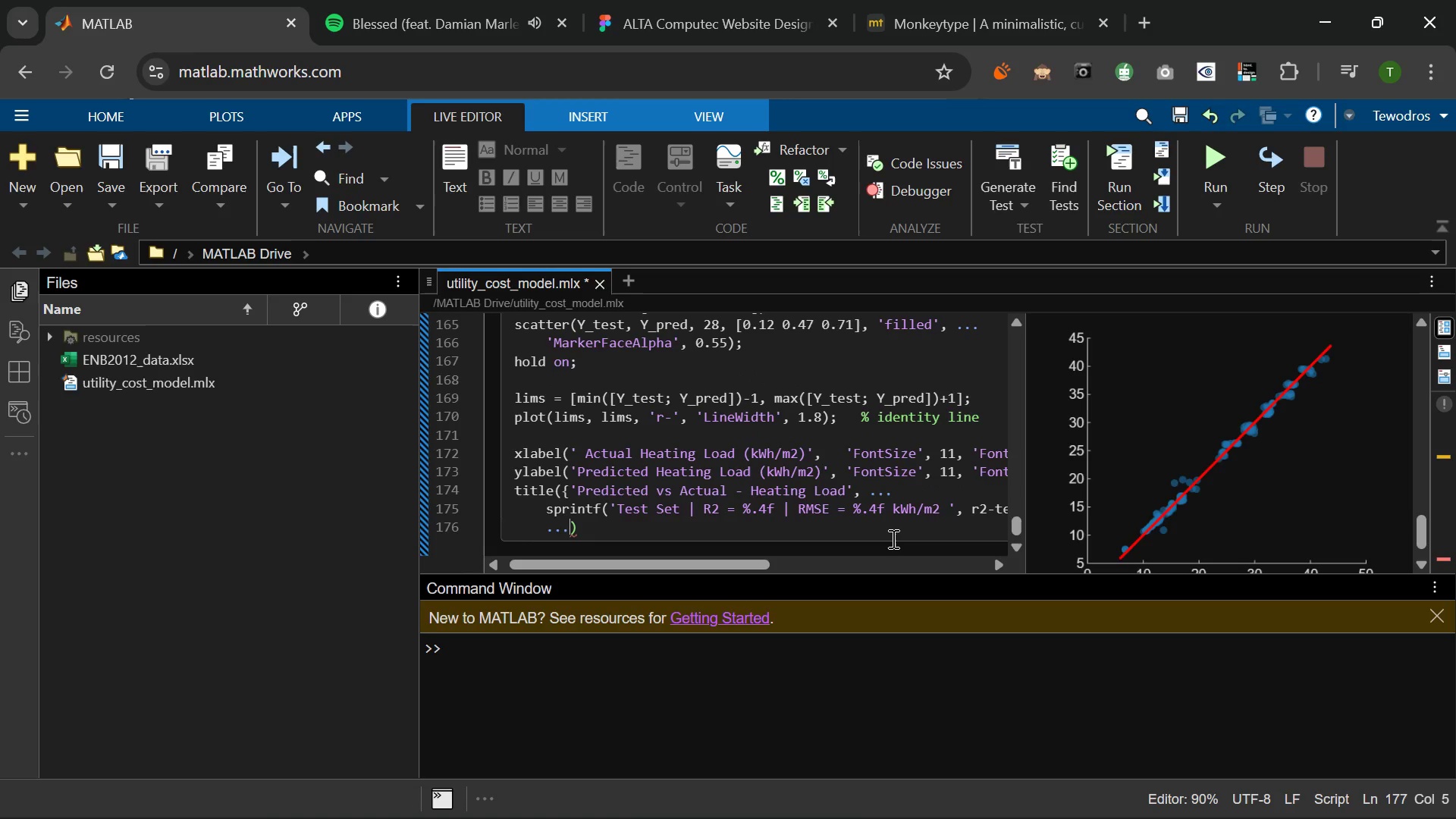 
key(Backspace)
 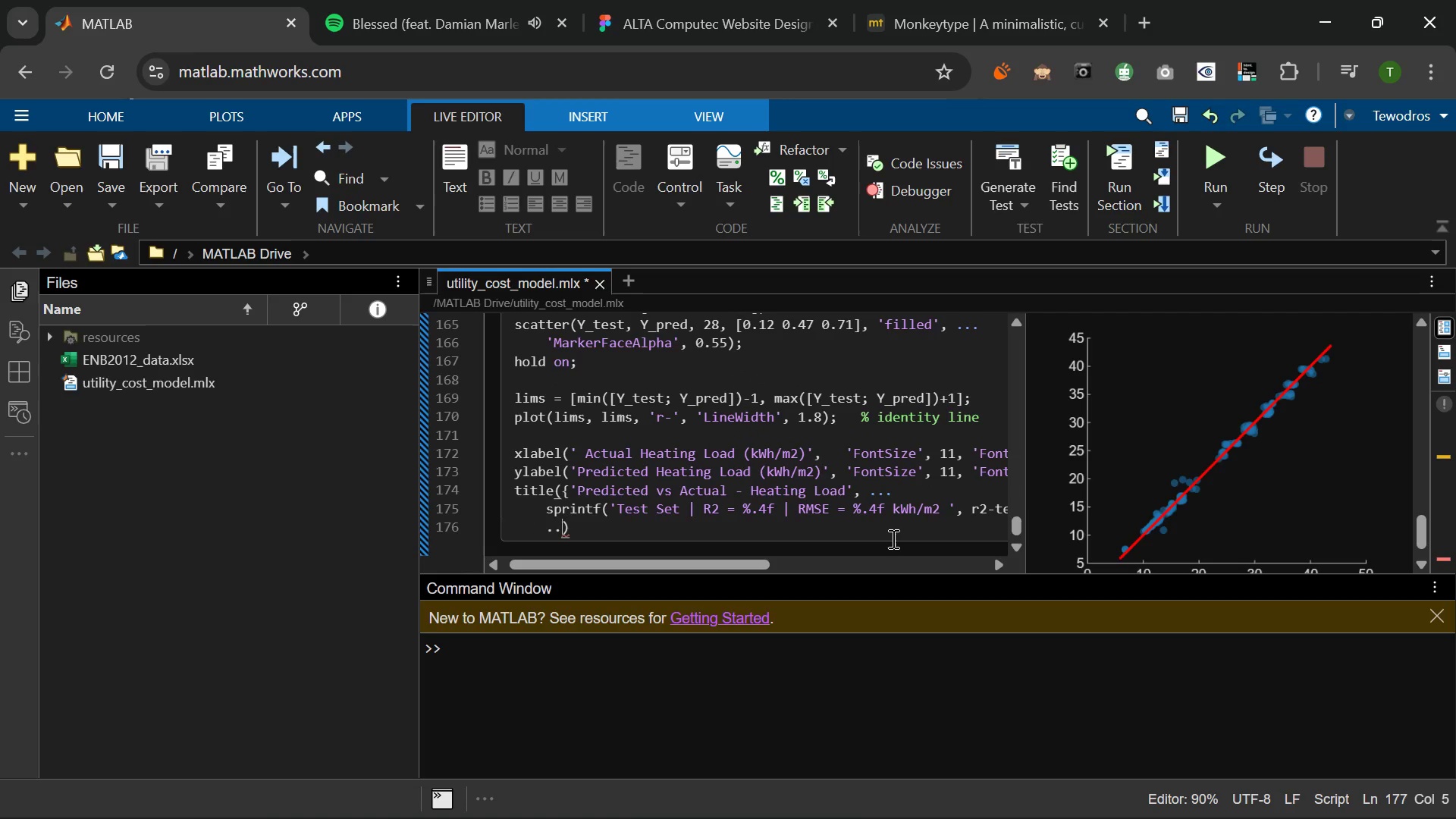 
key(Backspace)
 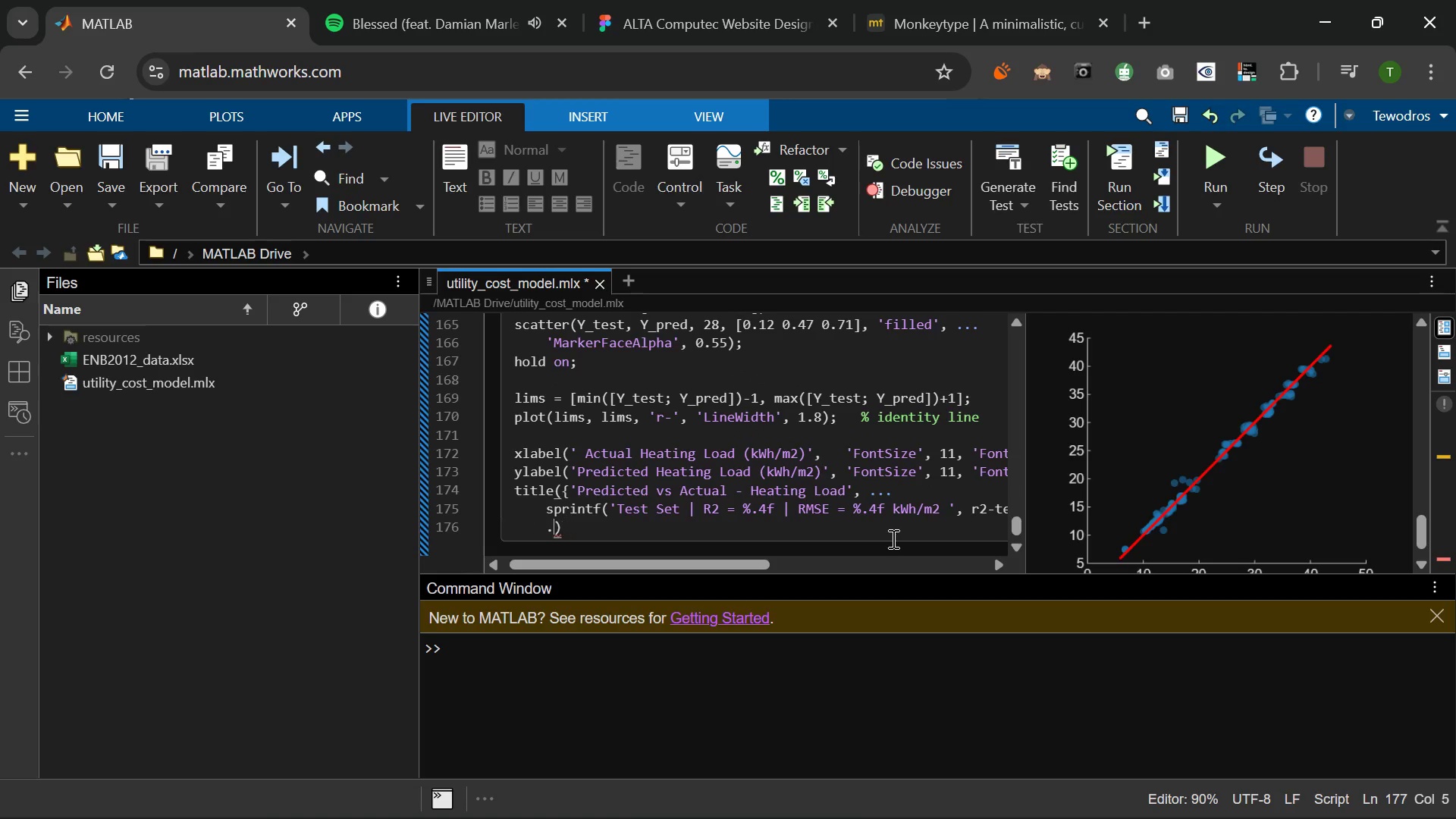 
key(Backspace)
 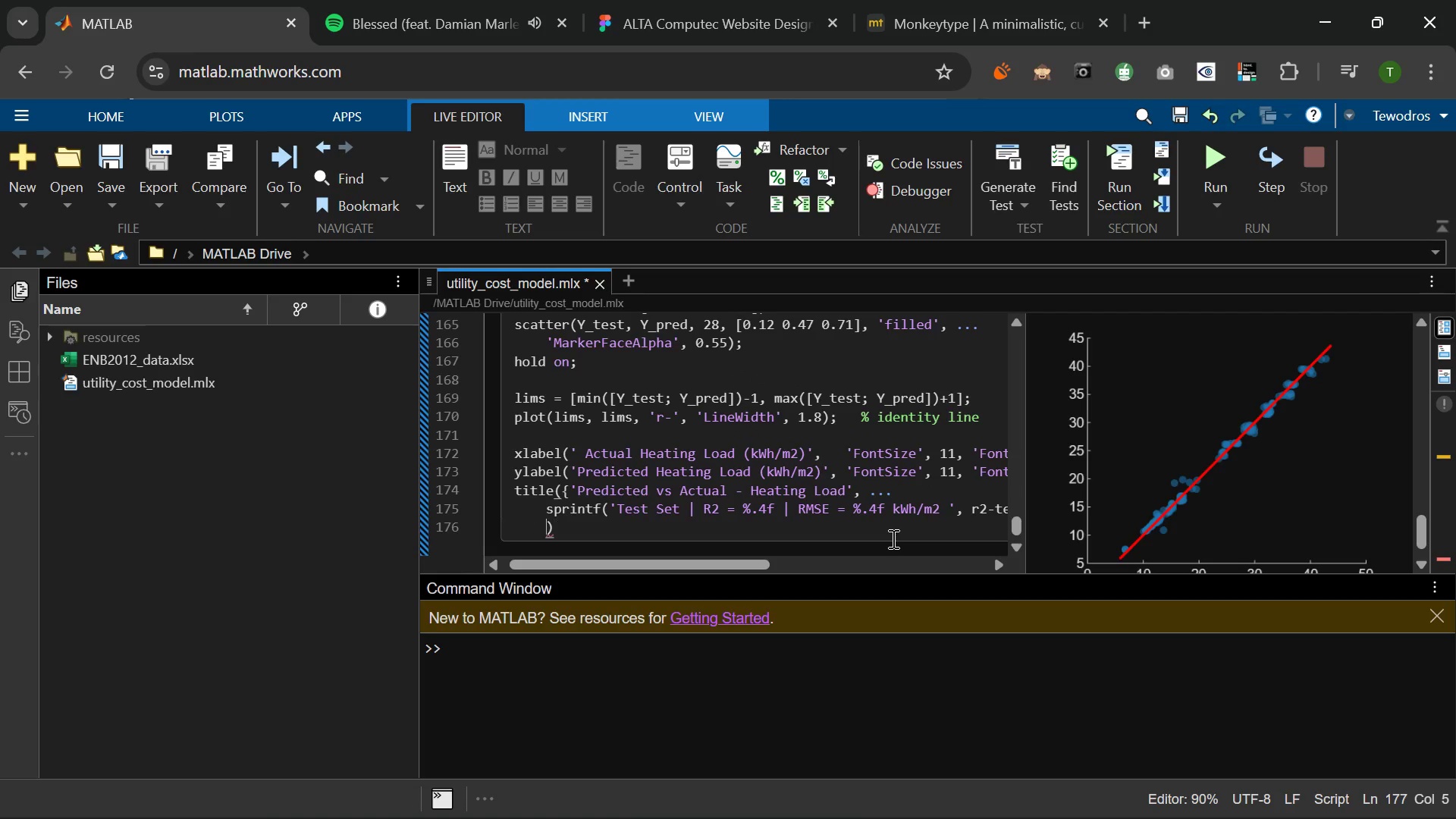 
key(Backspace)
 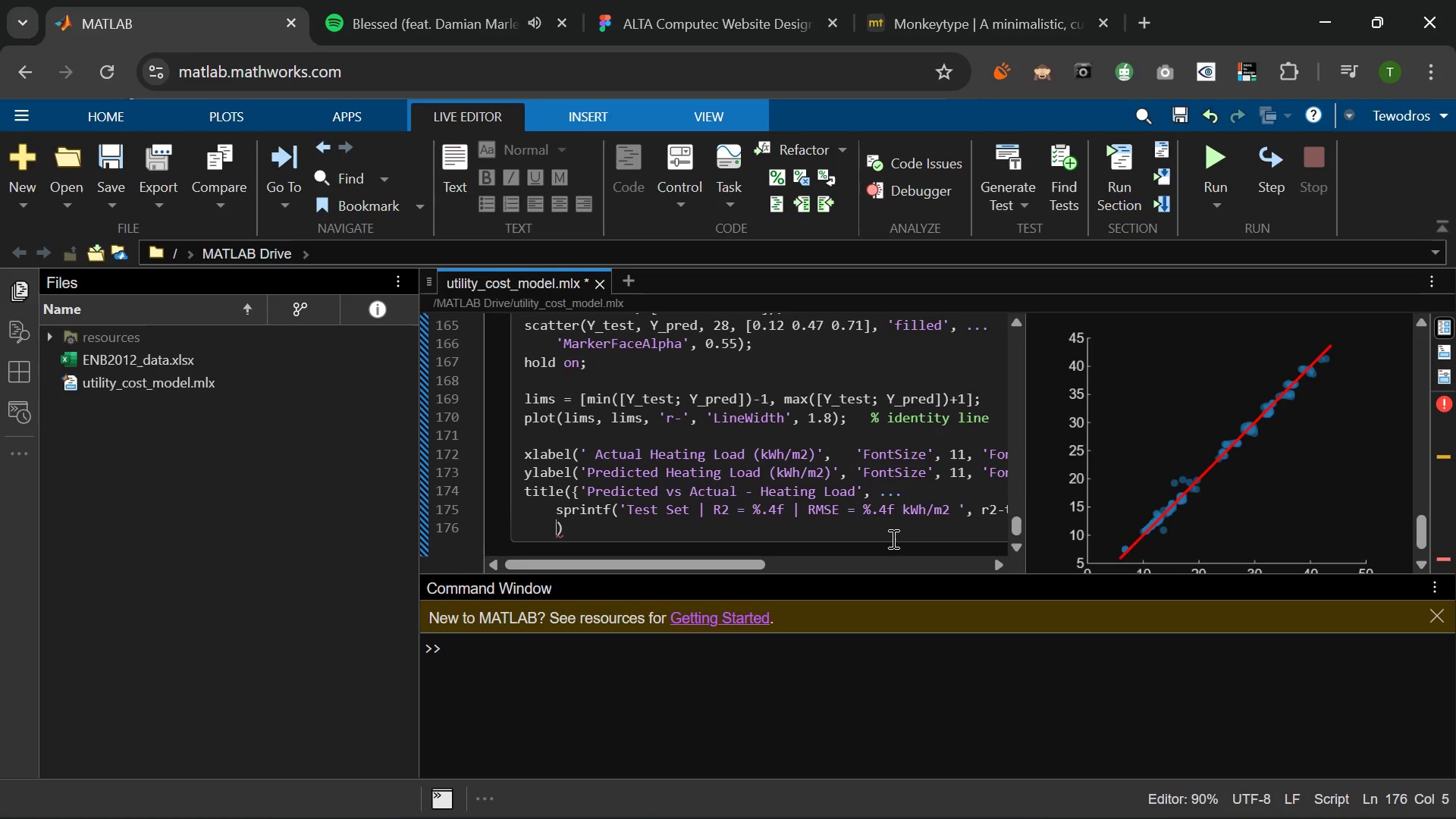 
type('FontSize)
 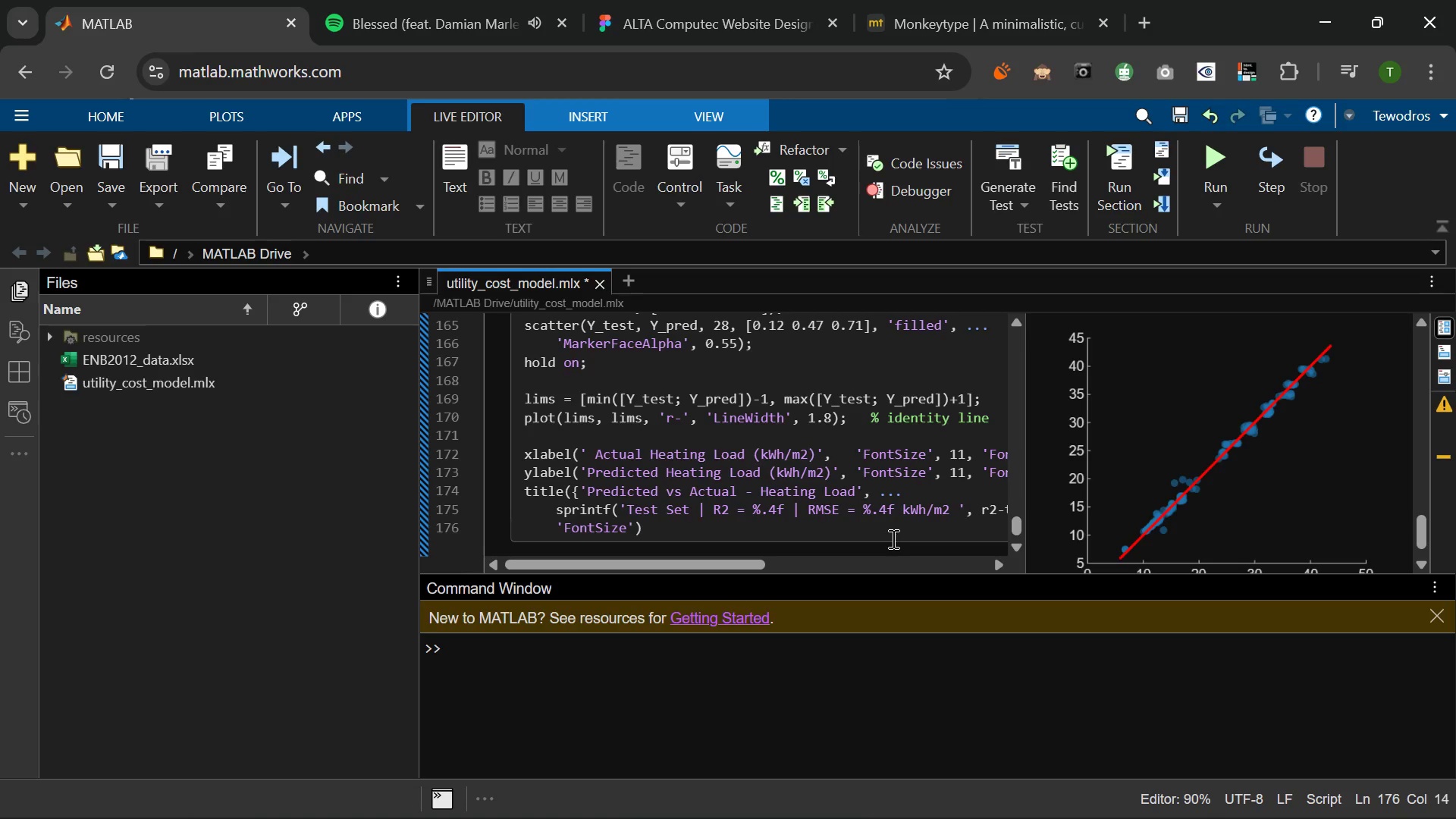 
key(ArrowRight)
 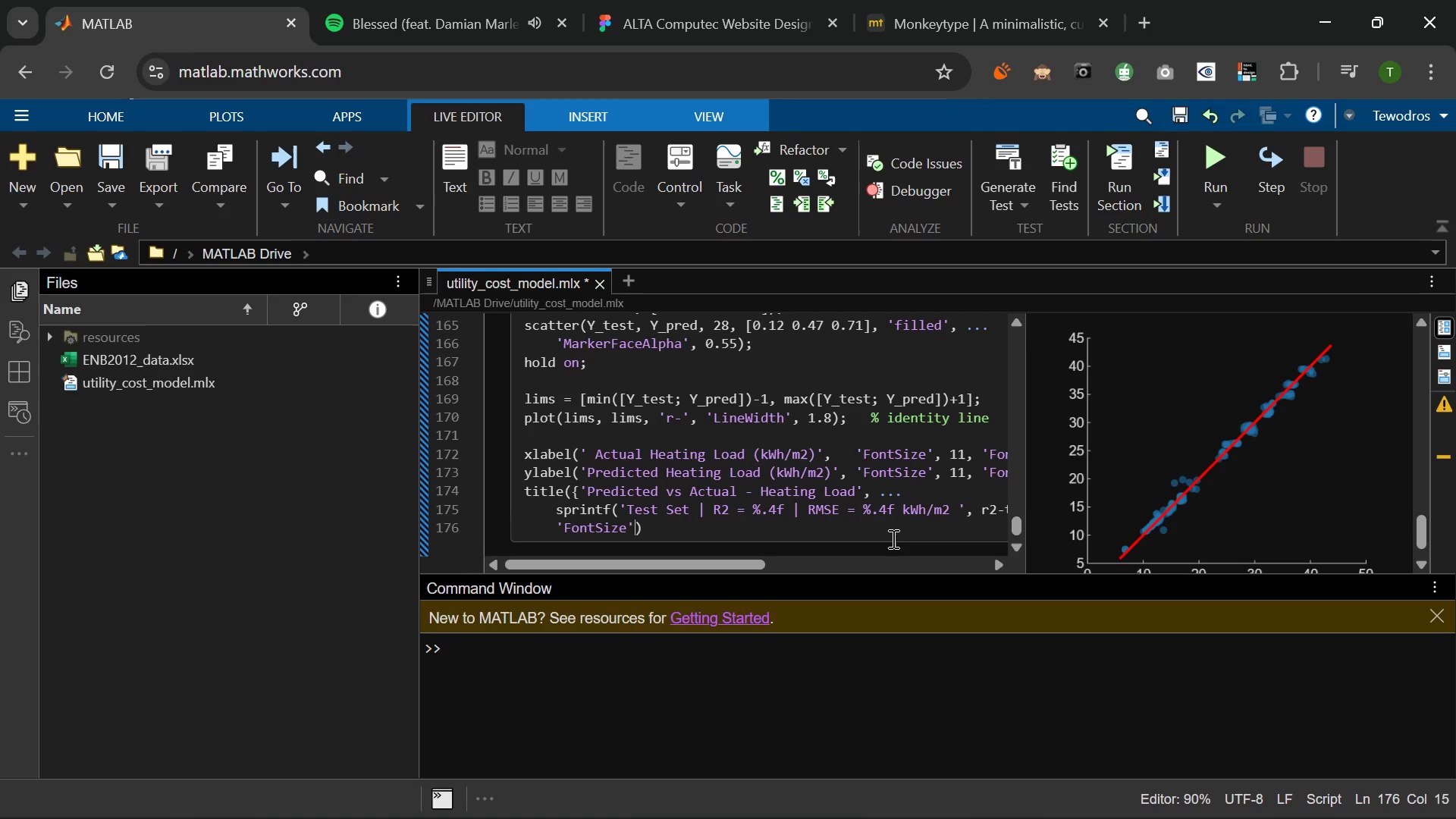 
type(, 12 ')
key(Backspace)
key(Backspace)
type(, 'FontWEight)
 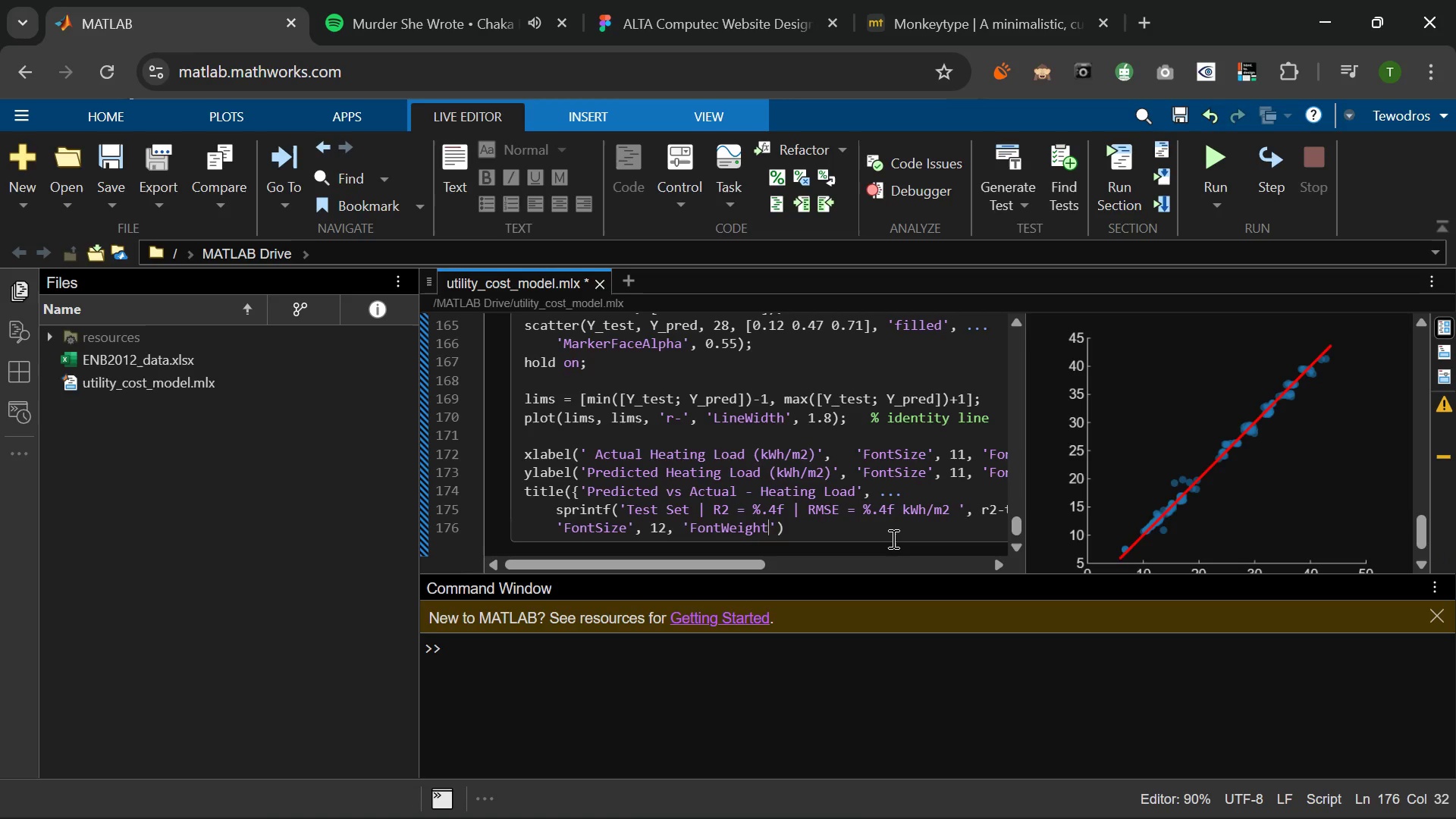 
key(ArrowRight)
 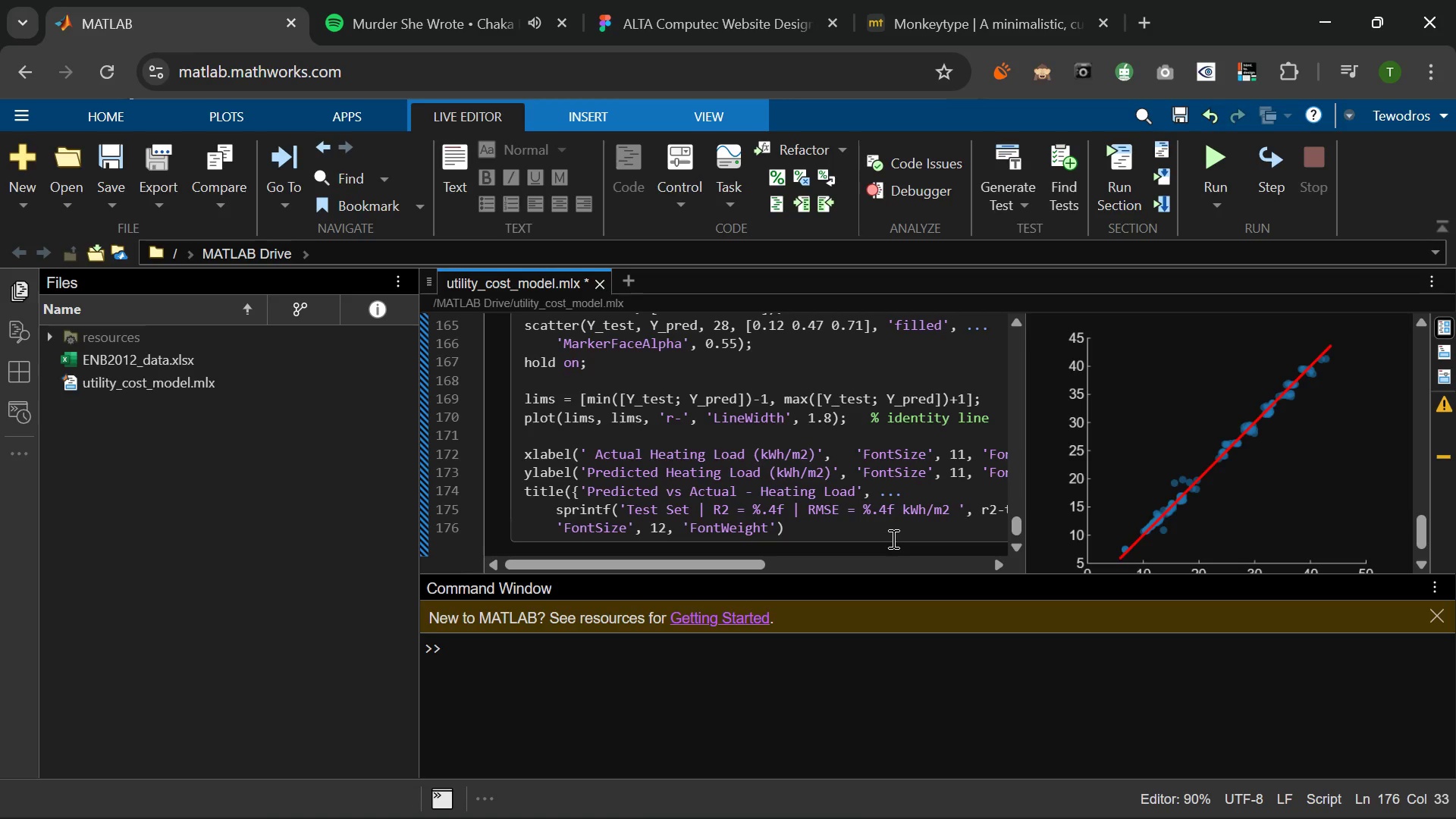 
type(, 'bold)
 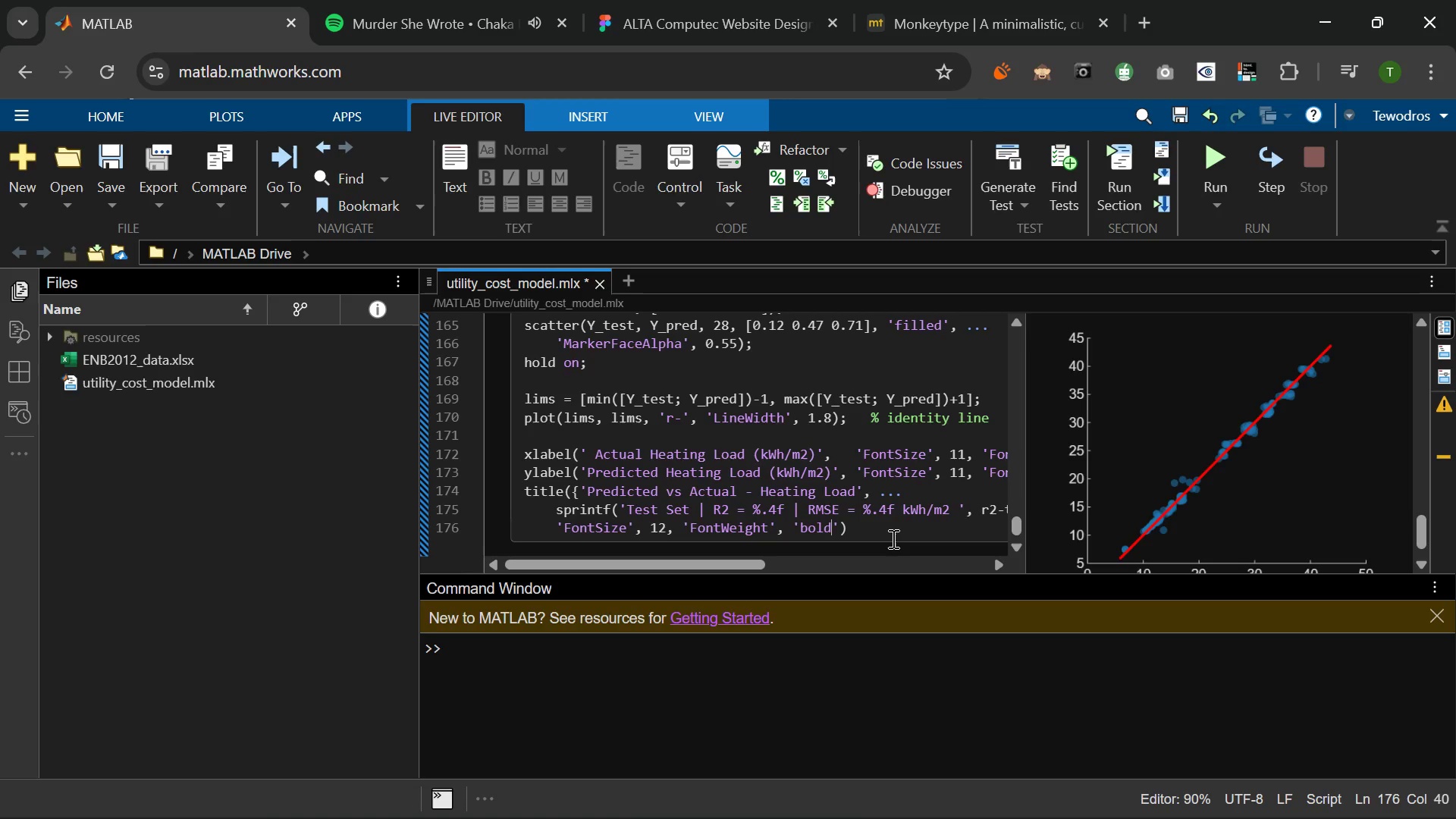 
key(ArrowRight)
 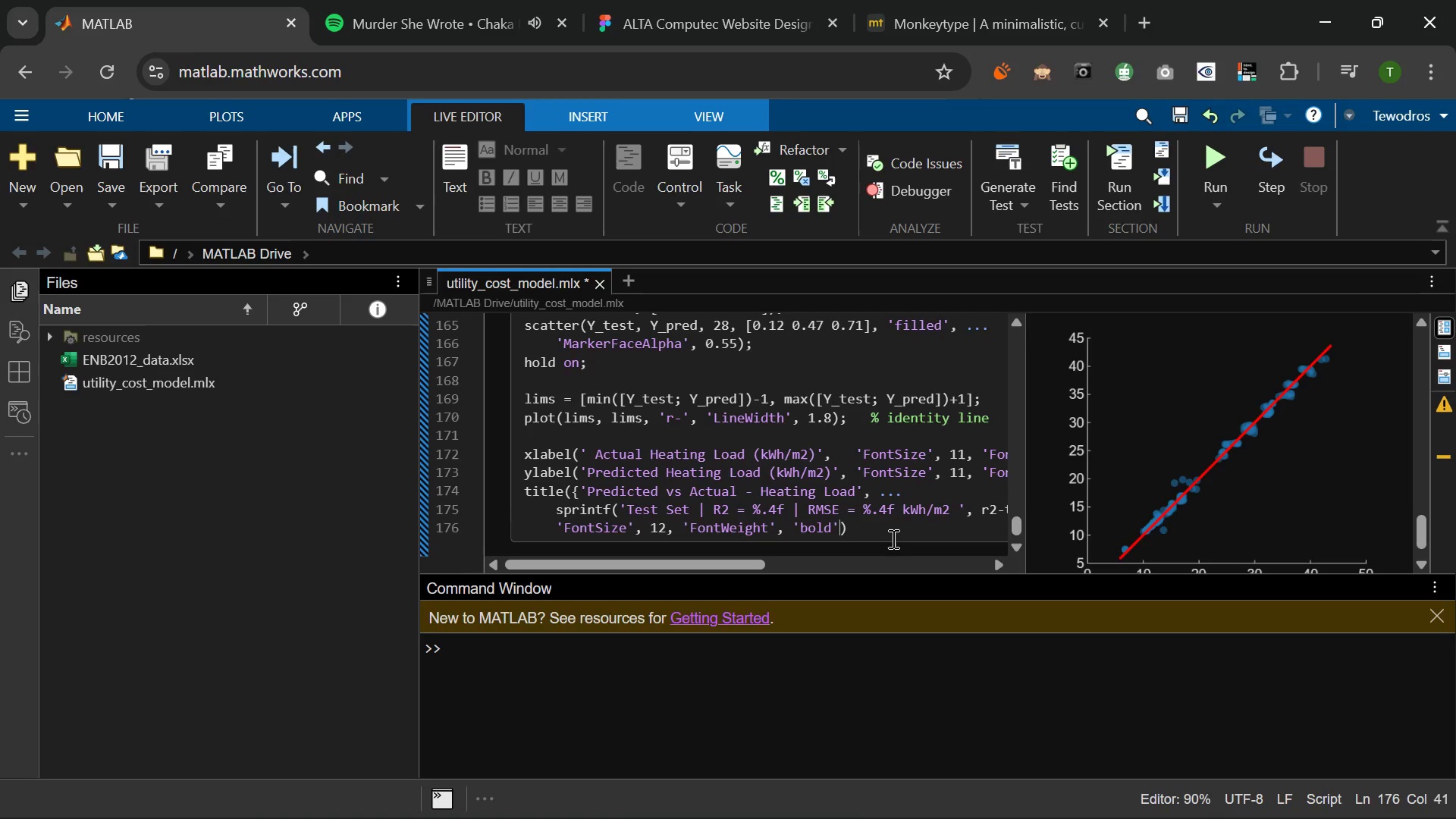 
key(ArrowRight)
 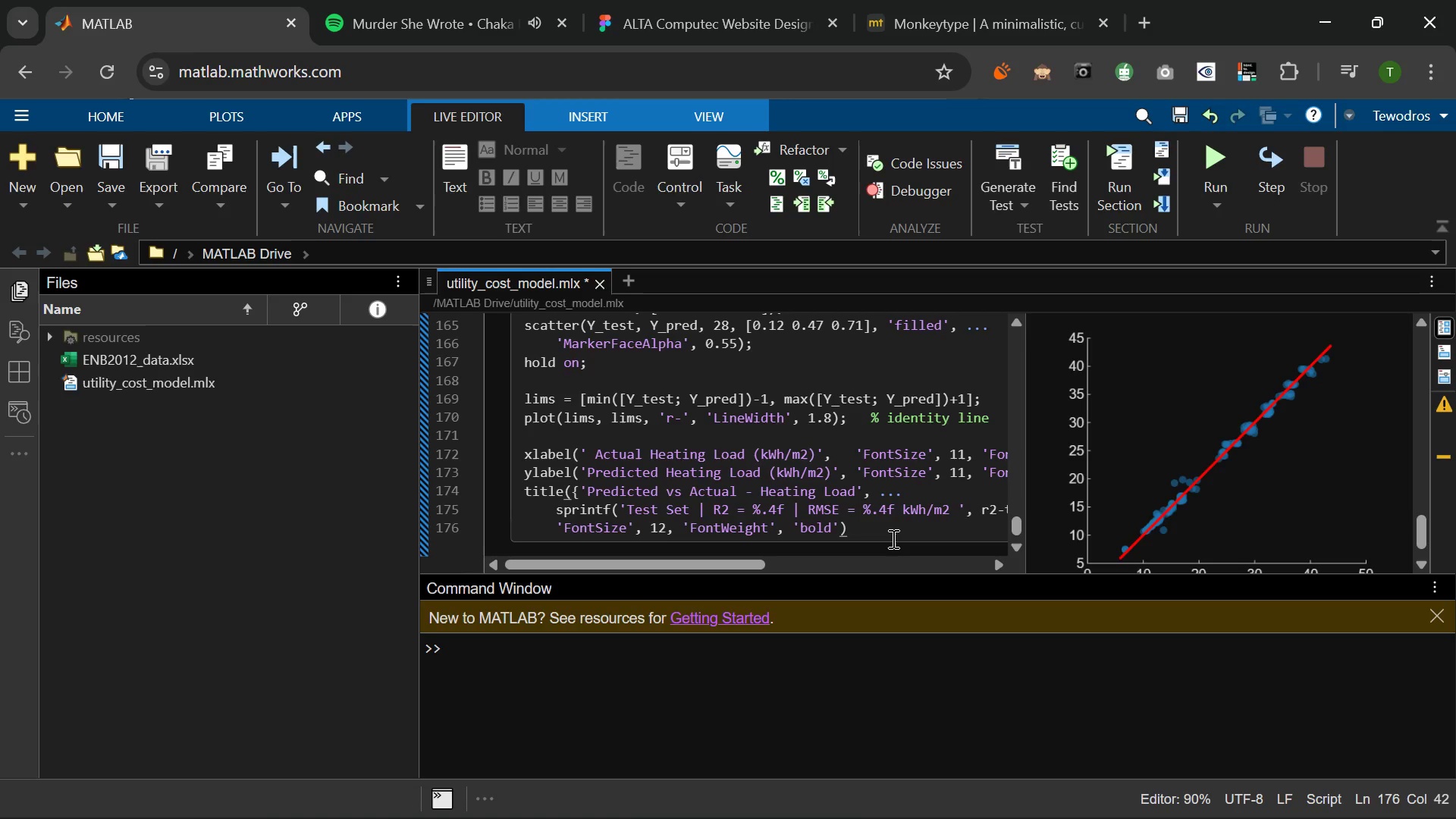 
key(Semicolon)
 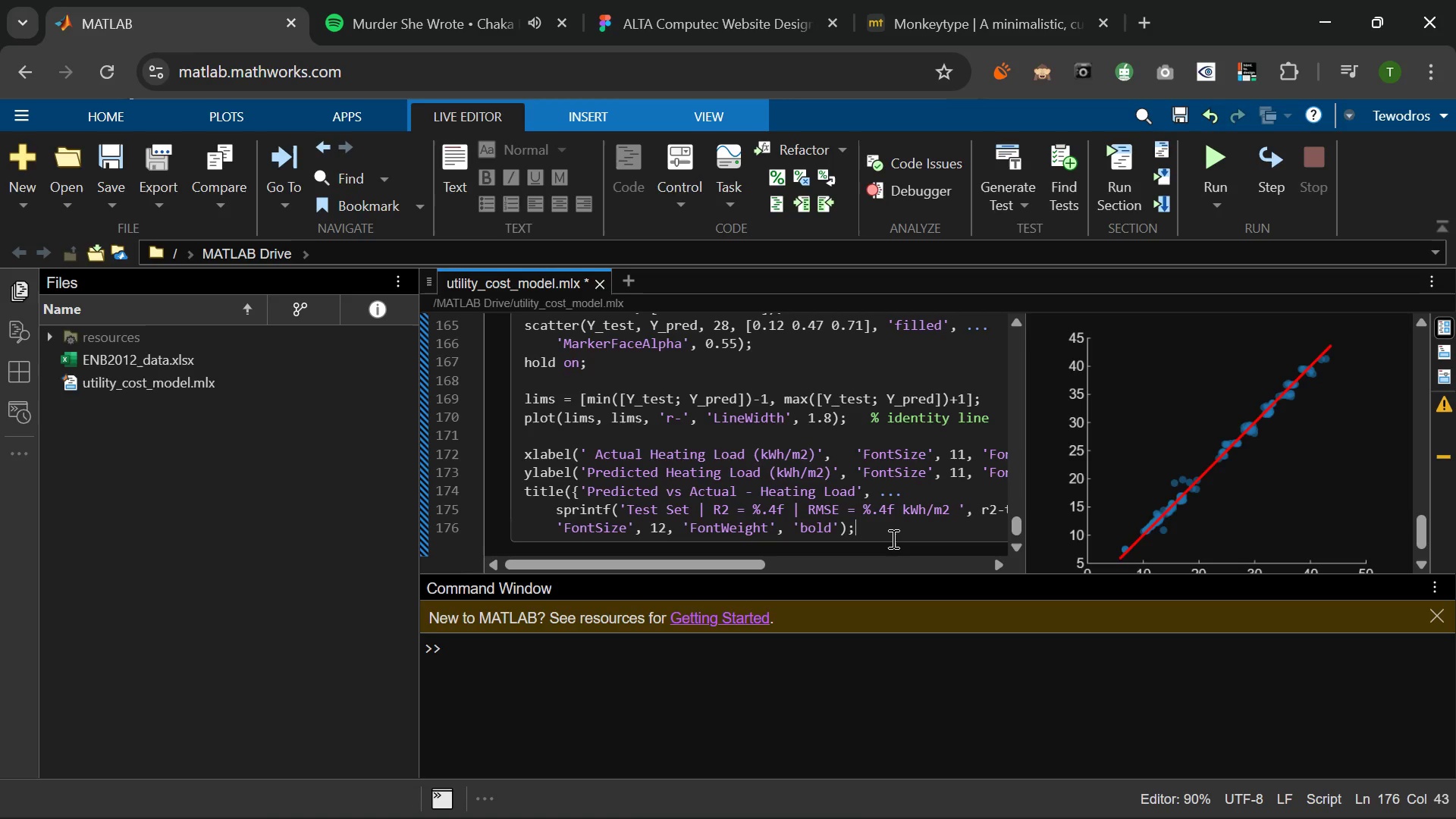 
key(Enter)
 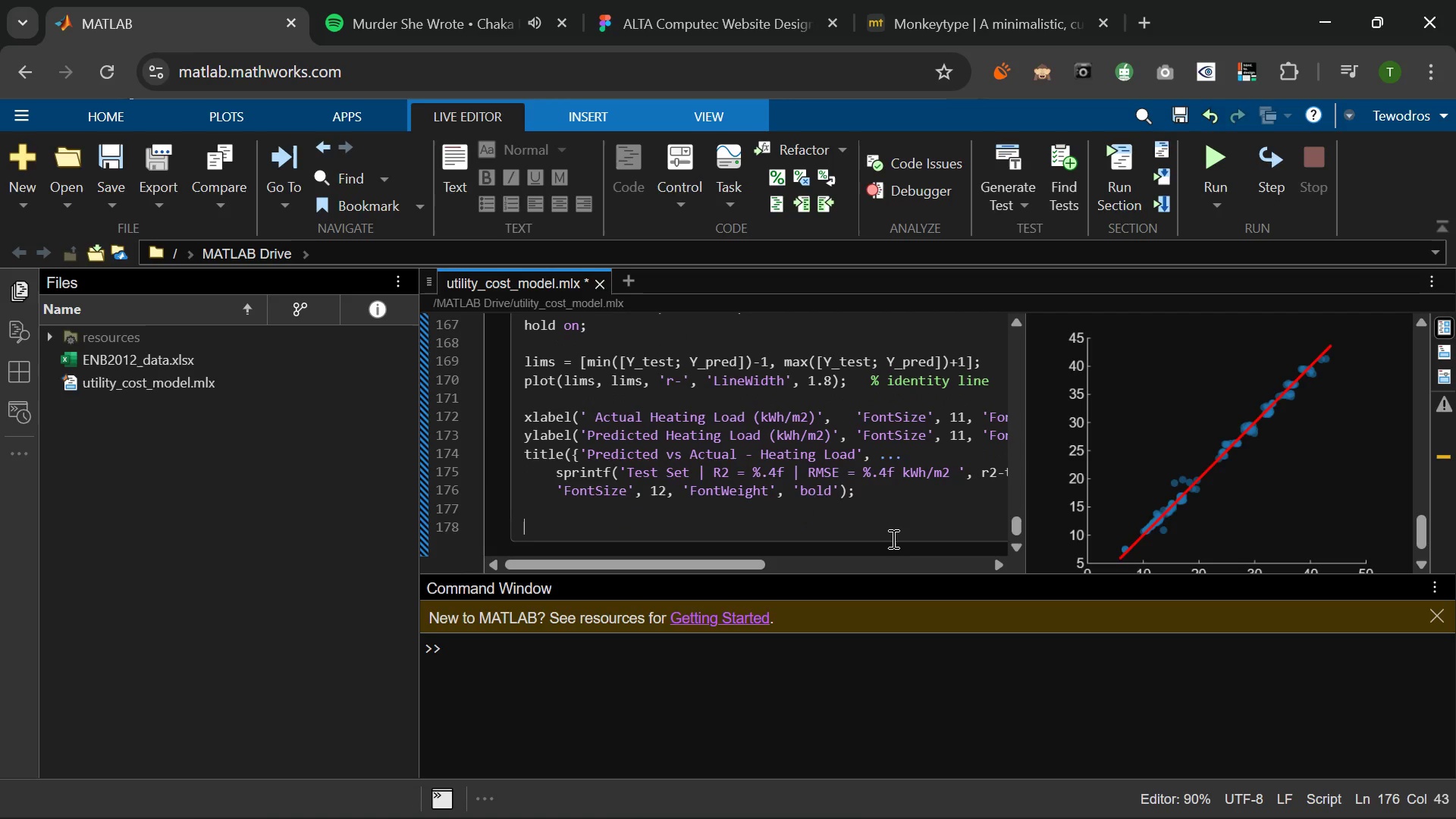 
key(Enter)
 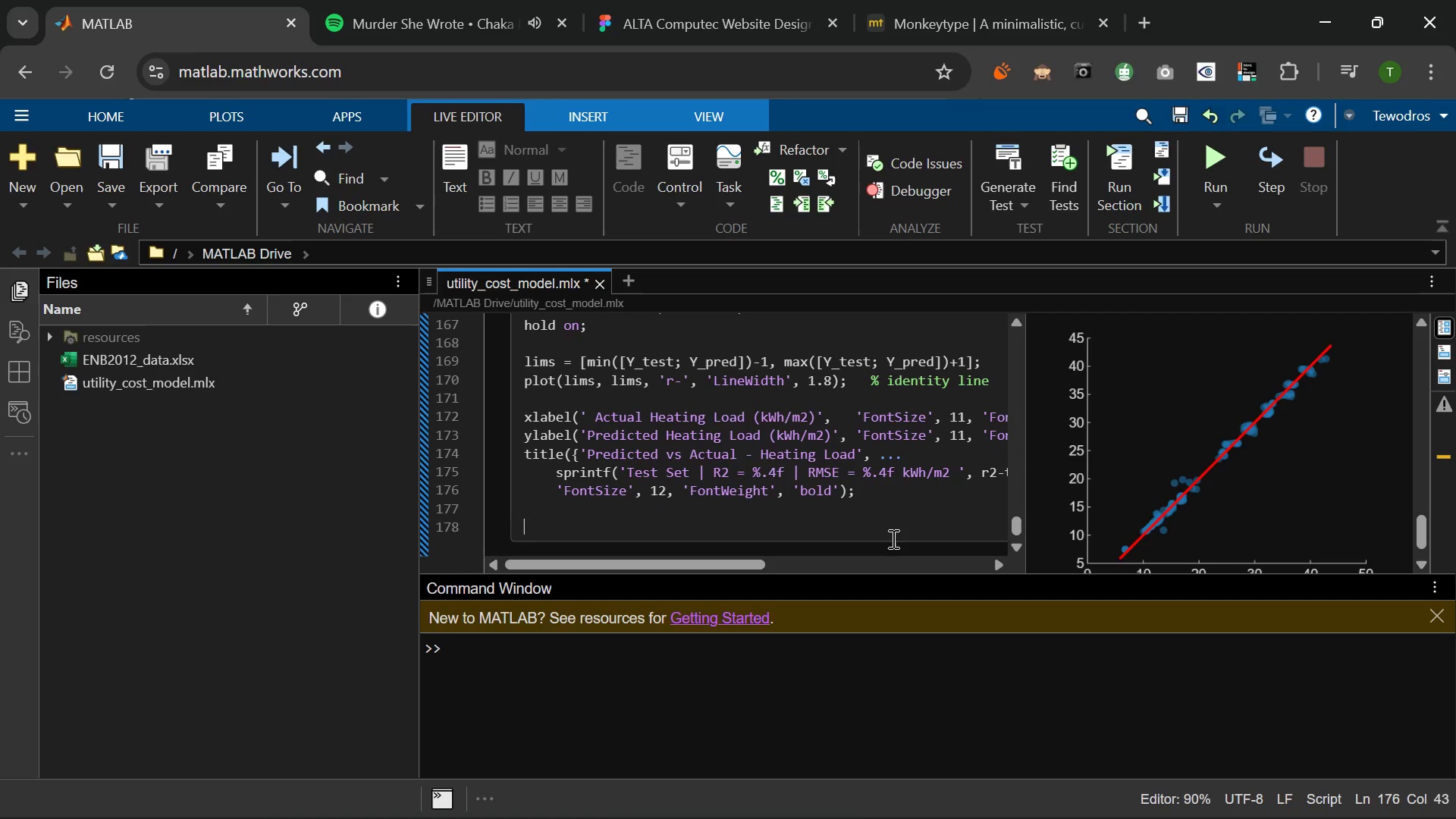 
type(legend({)
 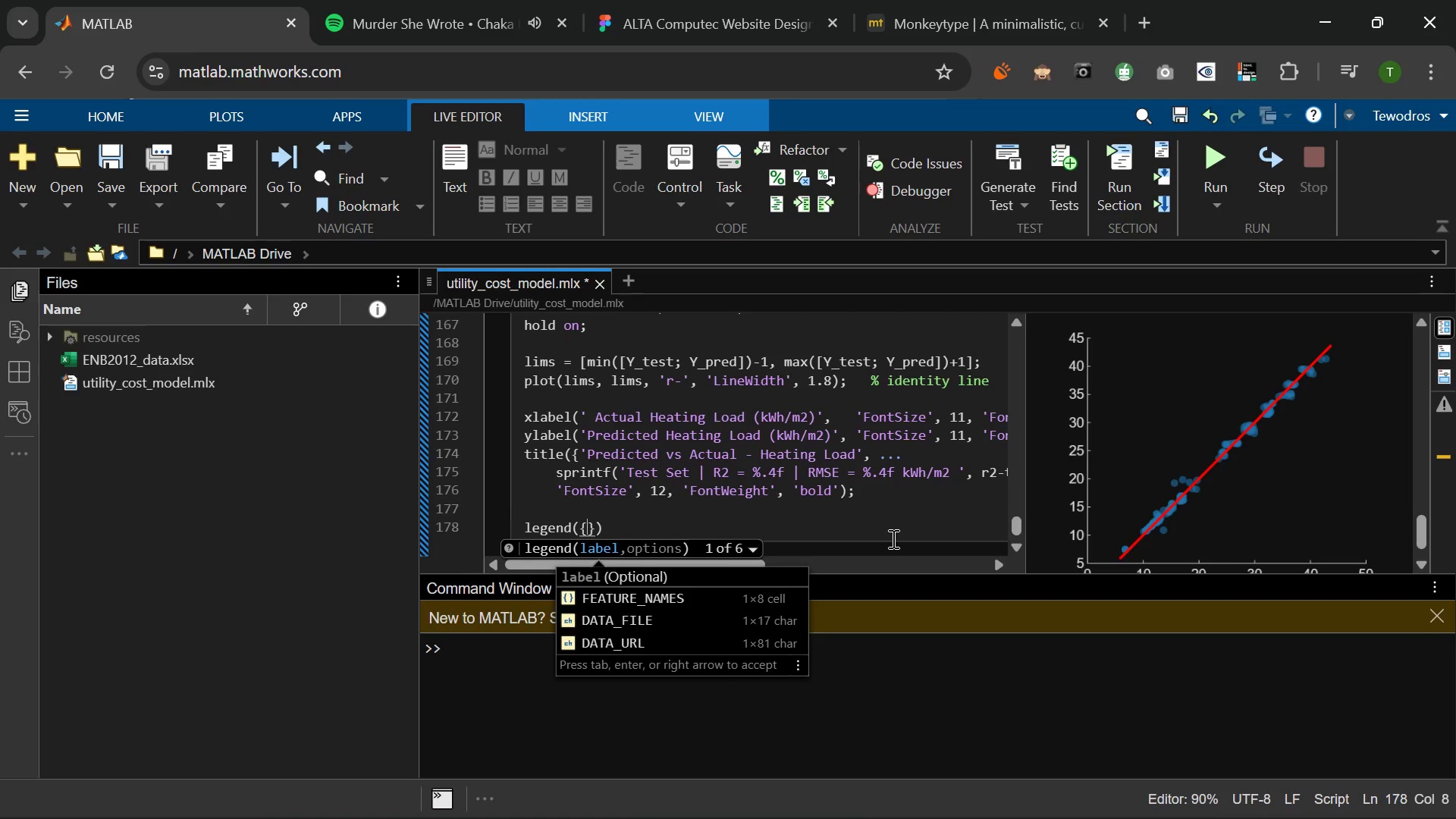 
type('Predictions)
 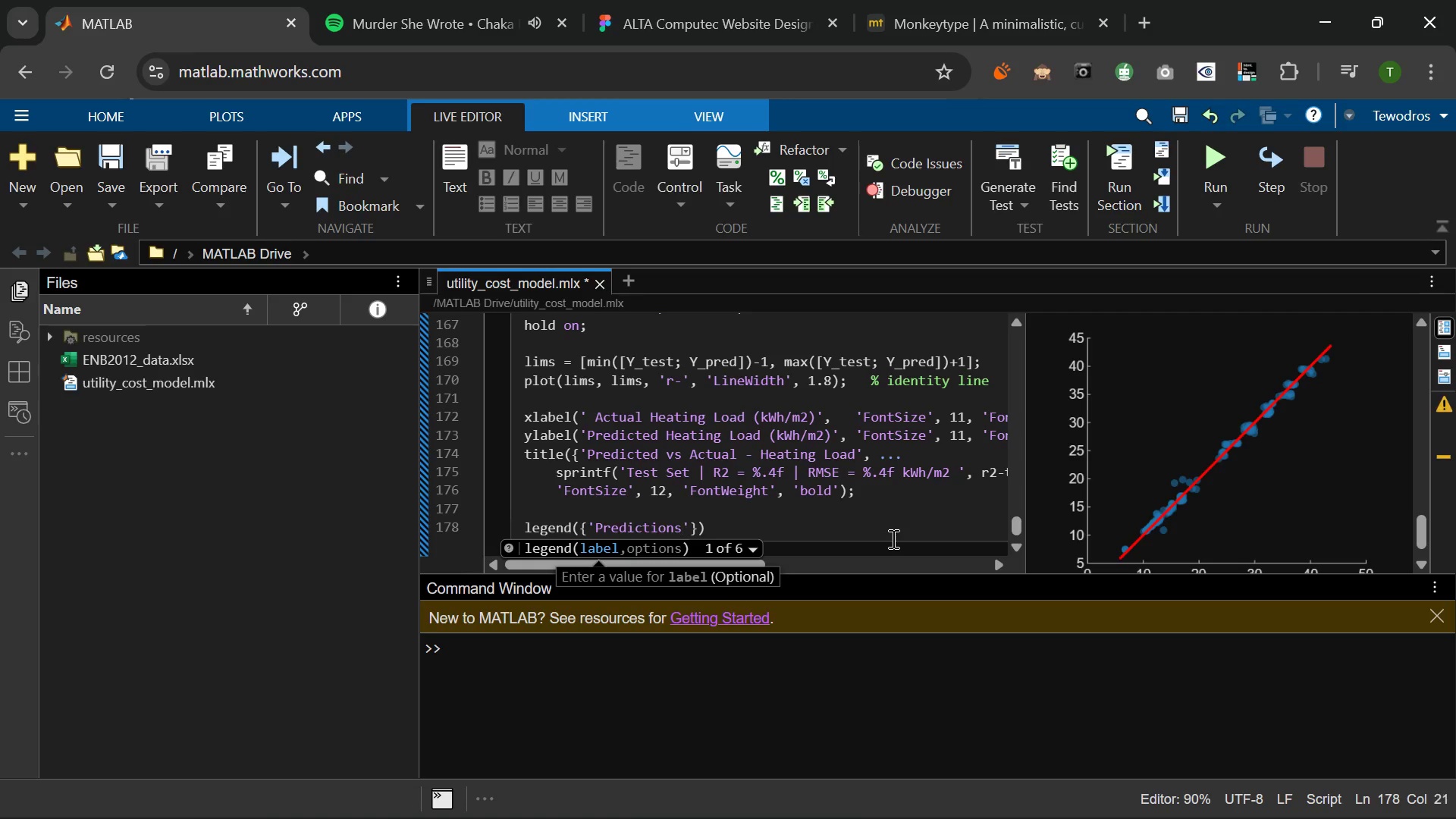 
key(ArrowRight)
 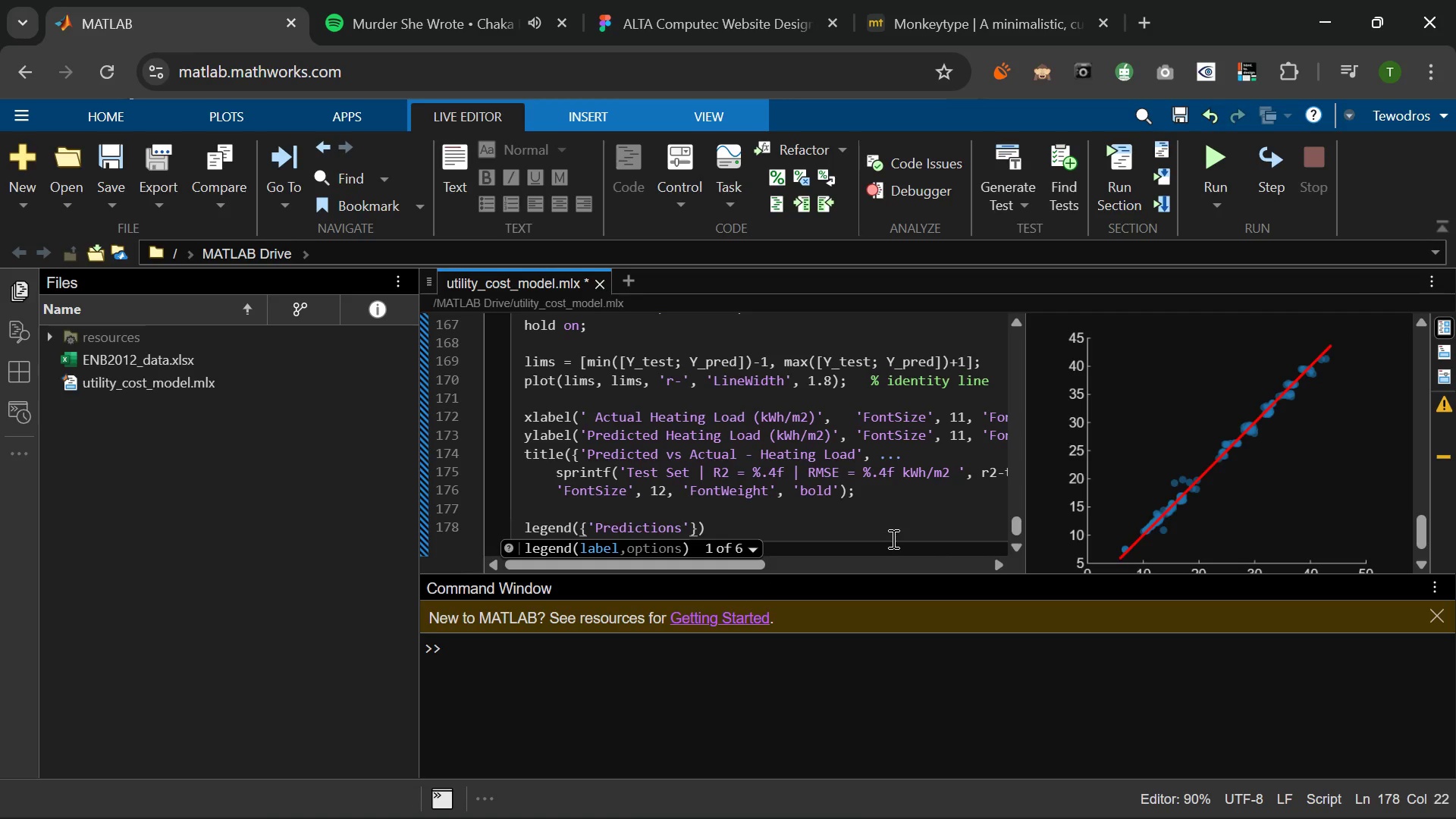 
type(, 'Perfect Fit)
 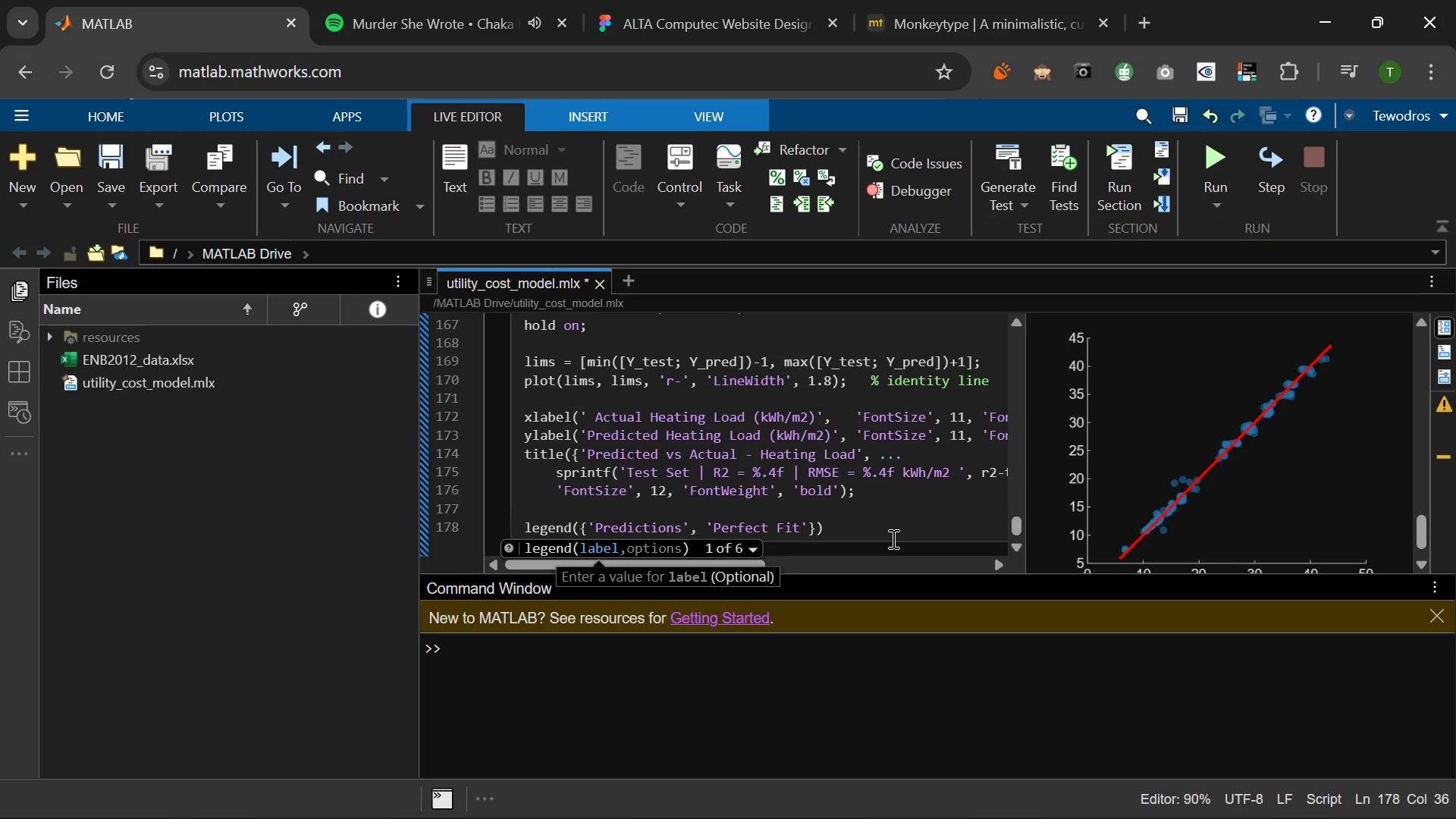 
wait(18.12)
 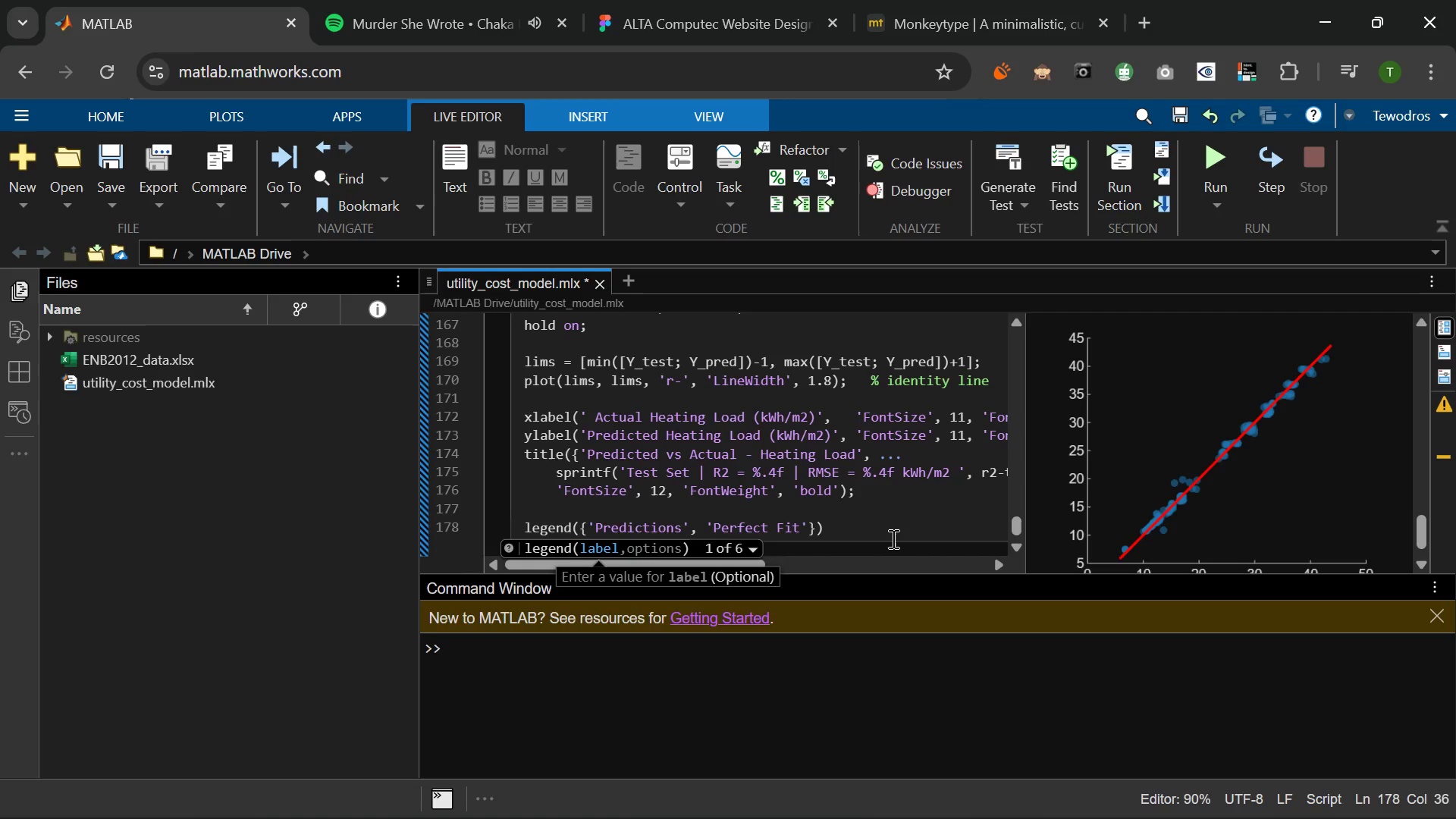 
type(())
 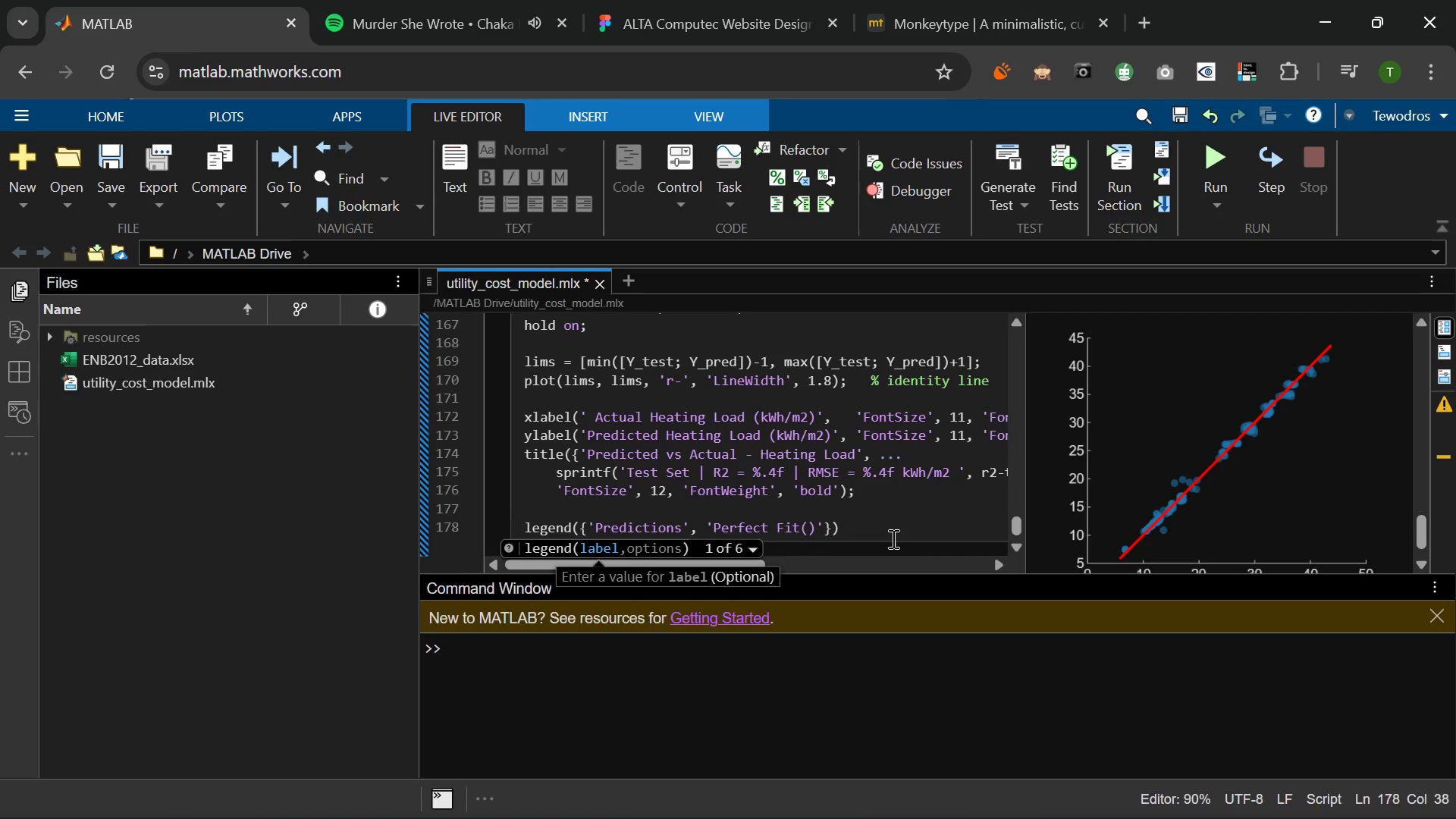 
key(ArrowLeft)
 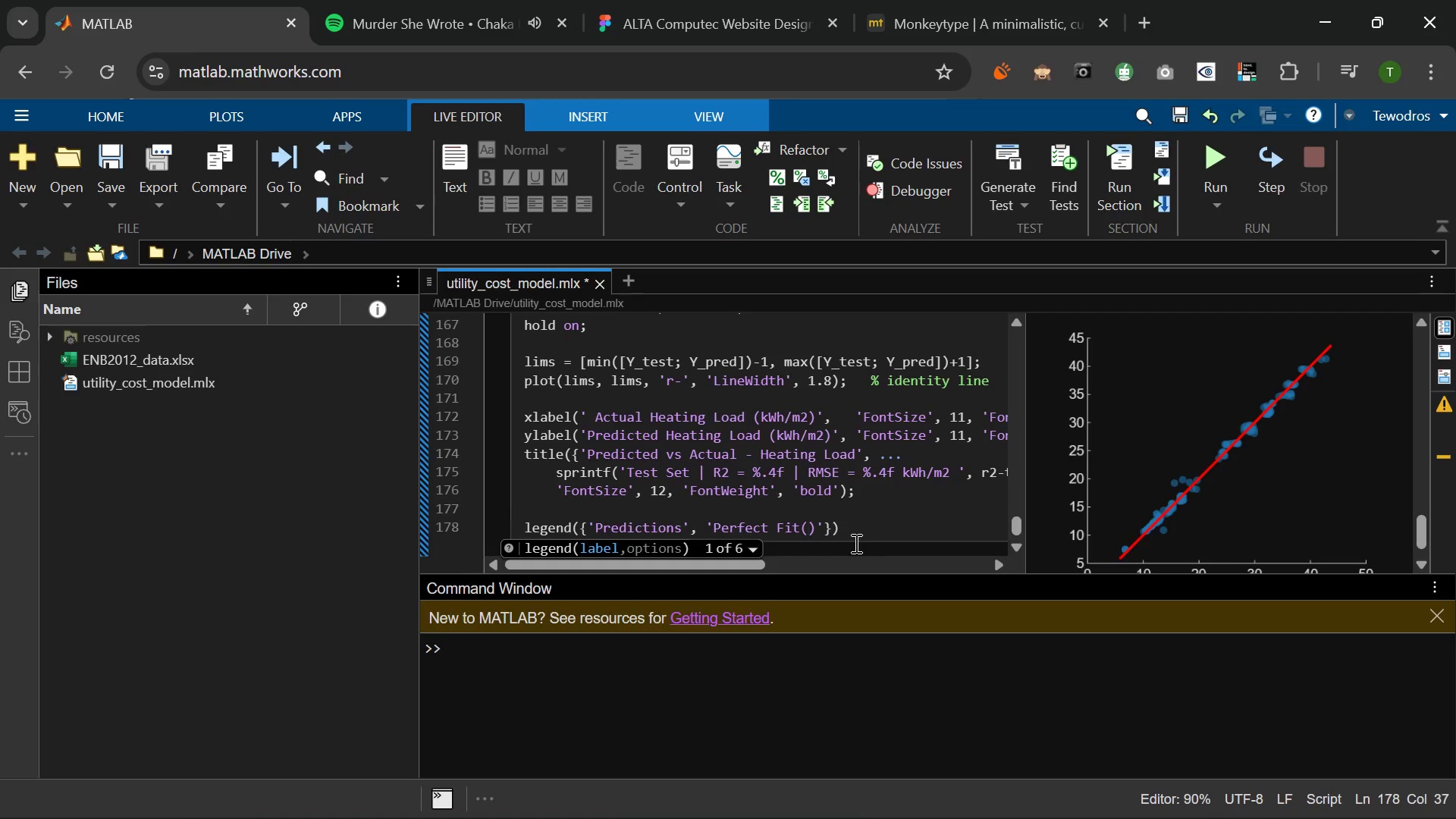 
left_click([802, 526])
 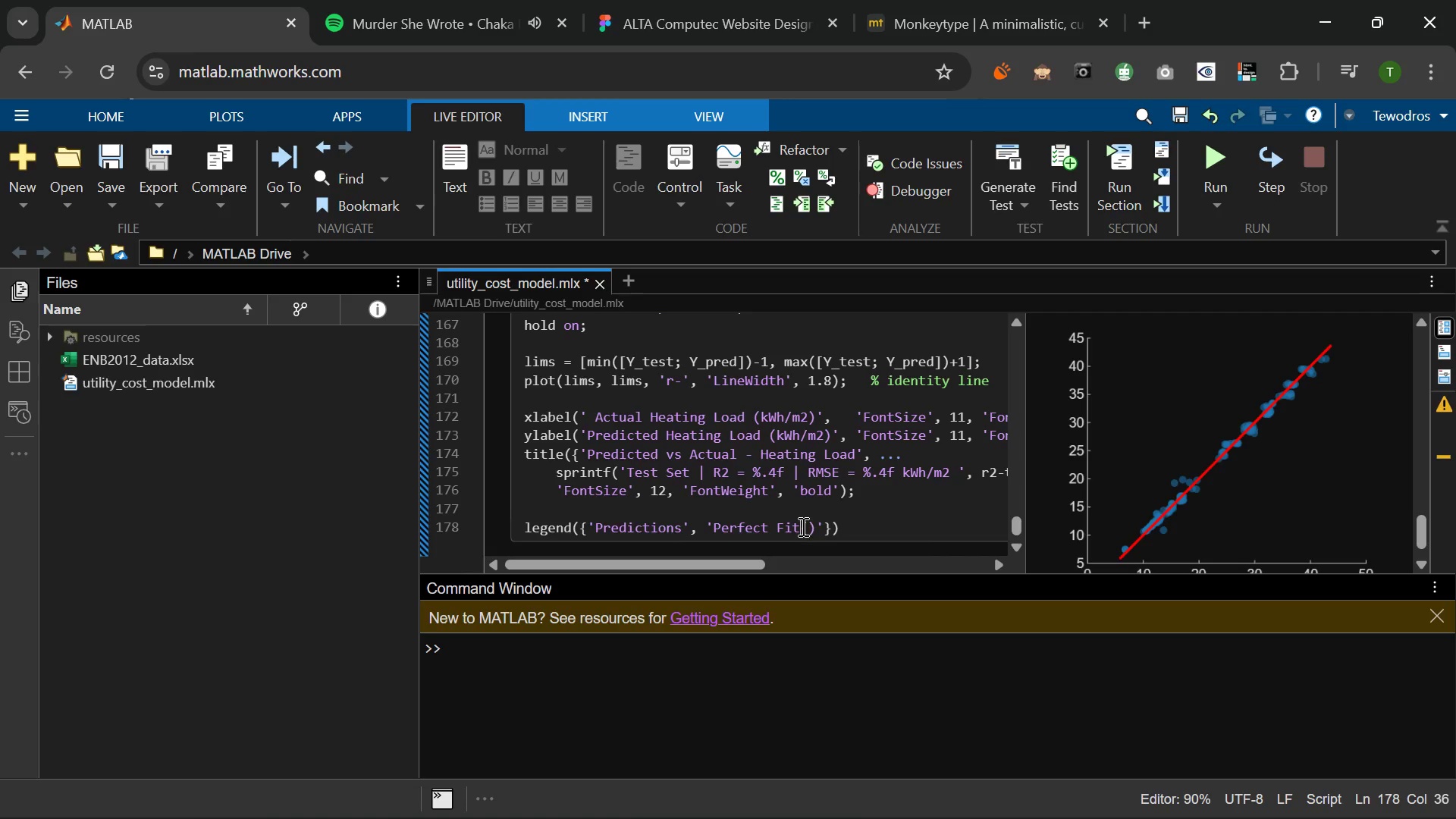 
key(Space)
 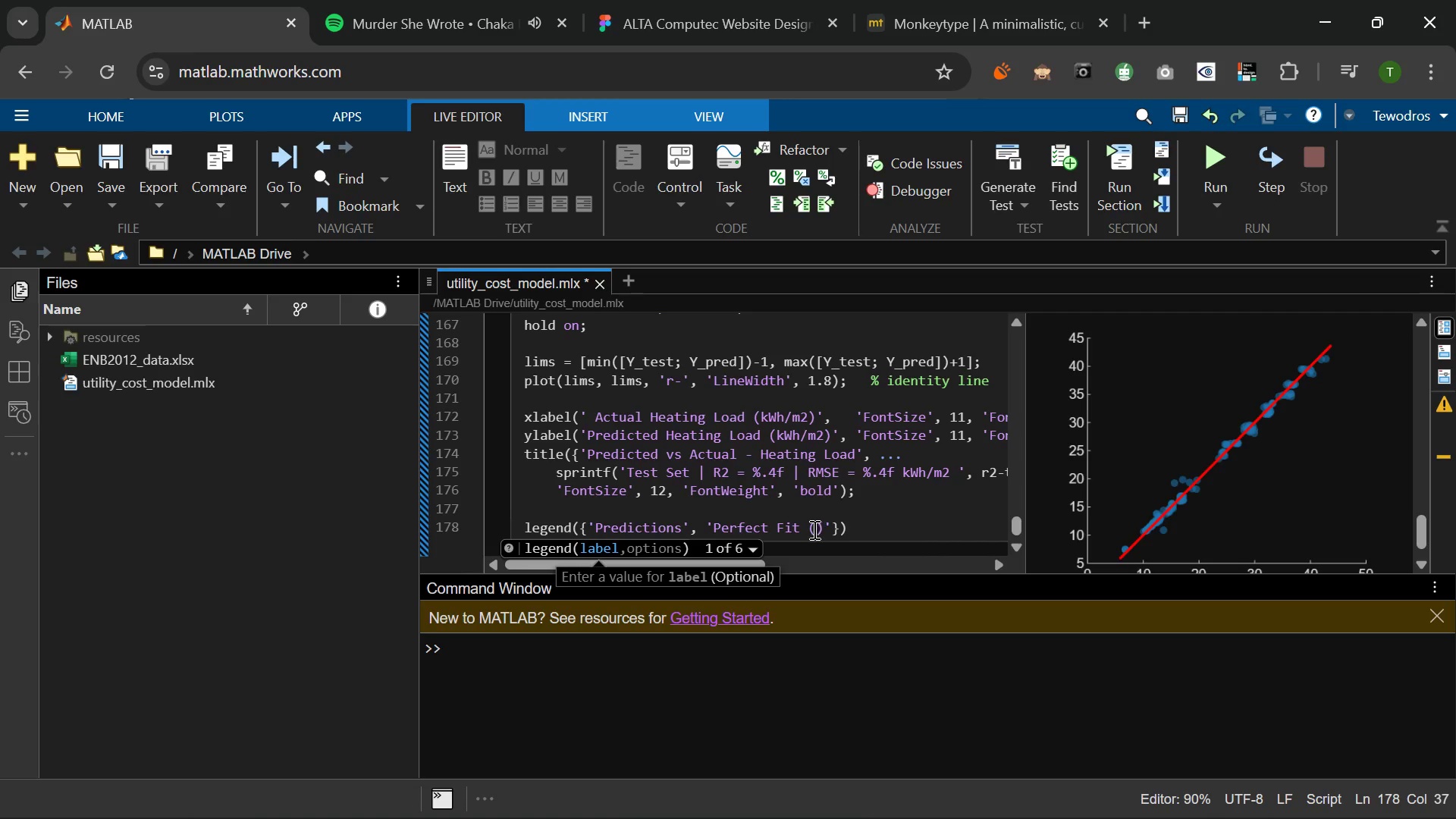 
left_click([813, 529])
 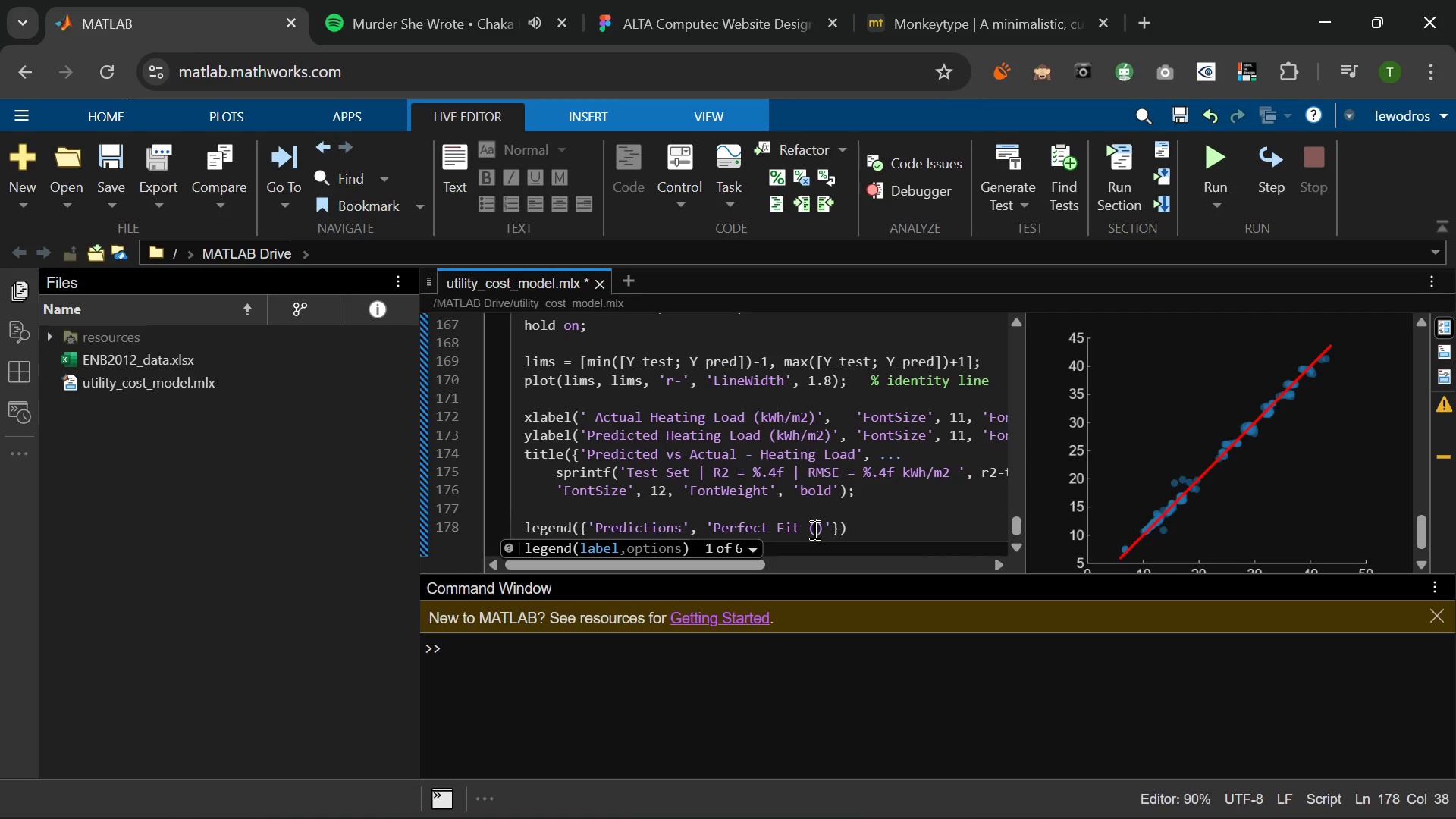 
key(Y)
 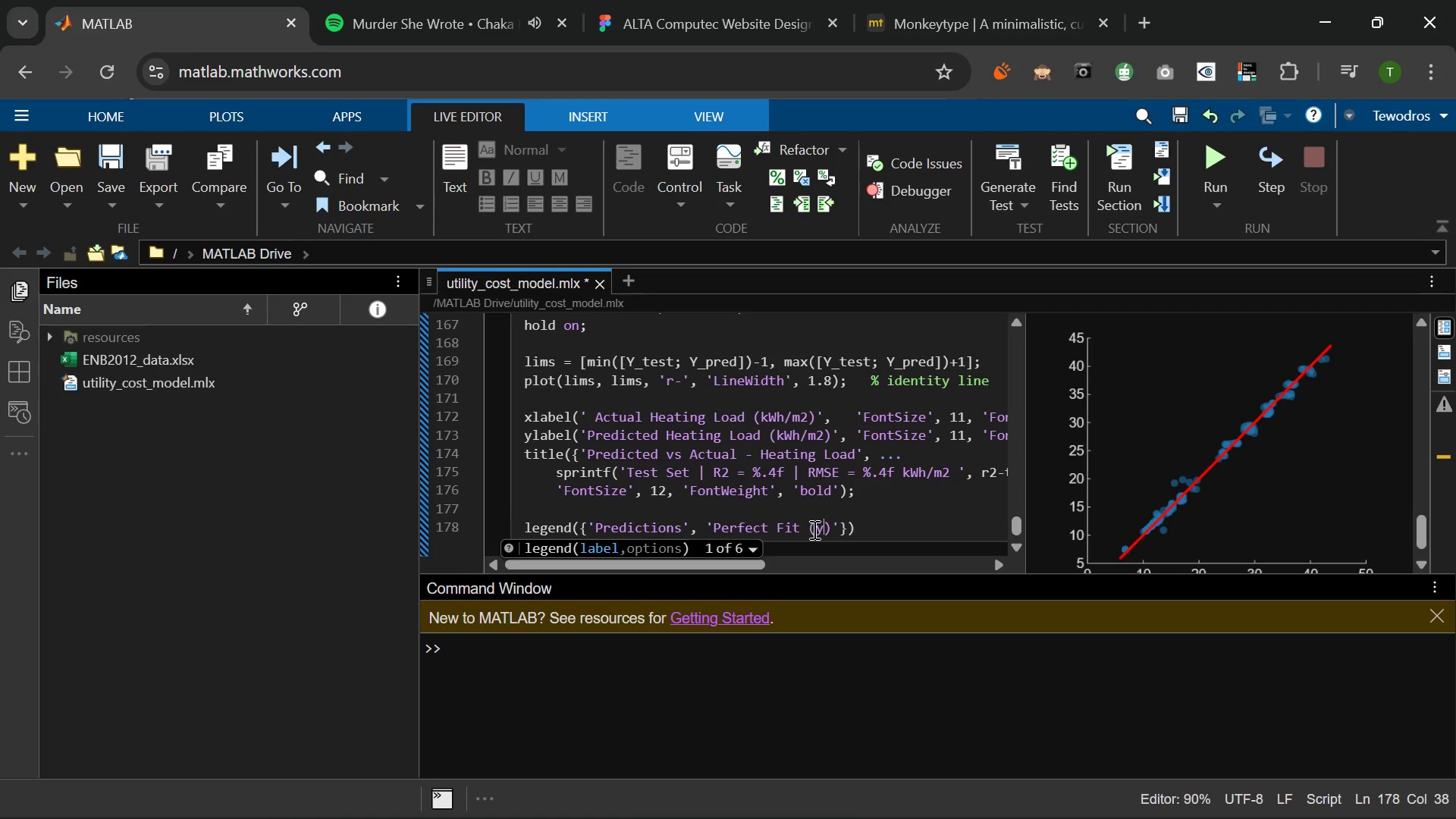 
key(Space)
 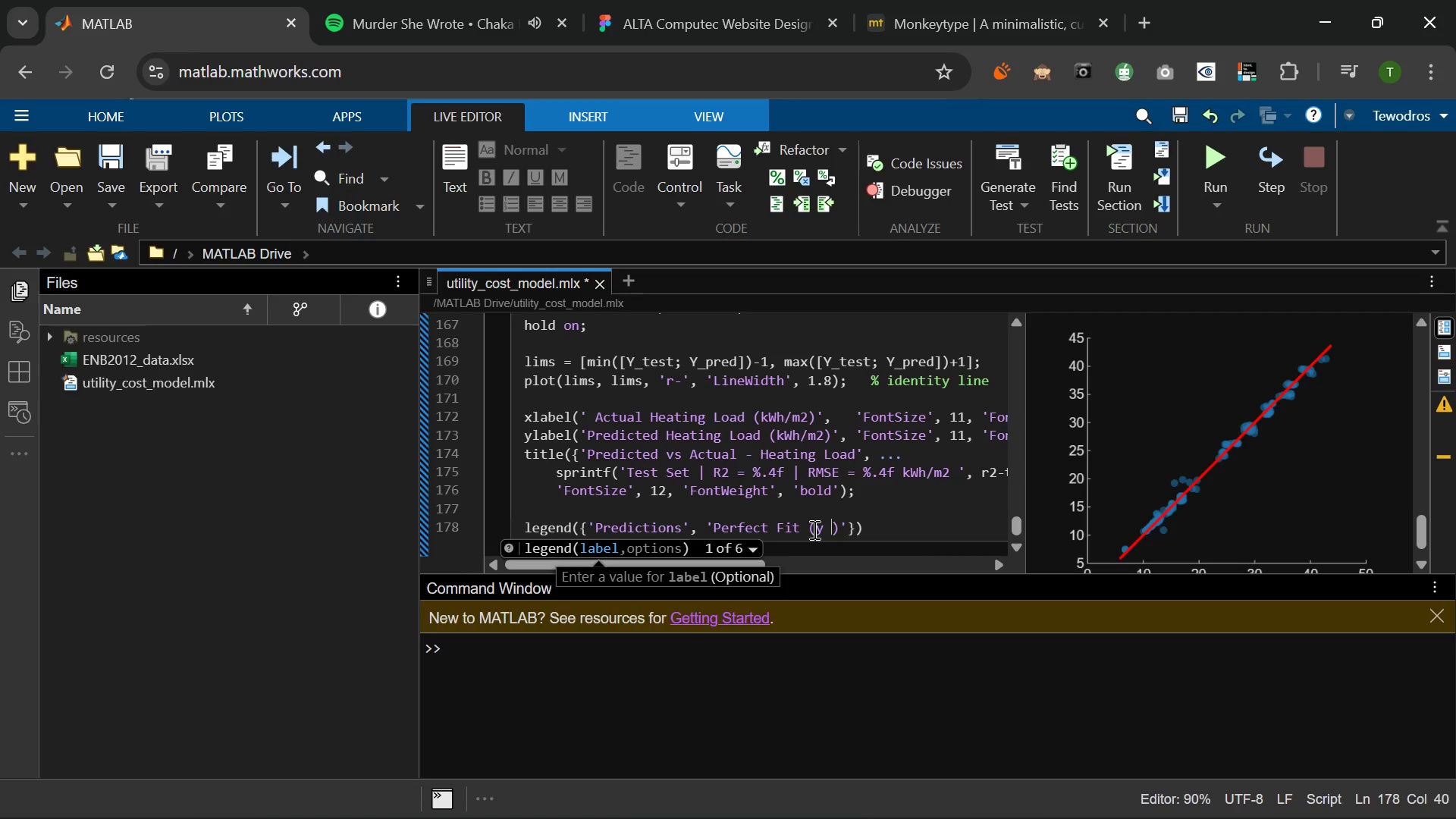 
key(Equal)
 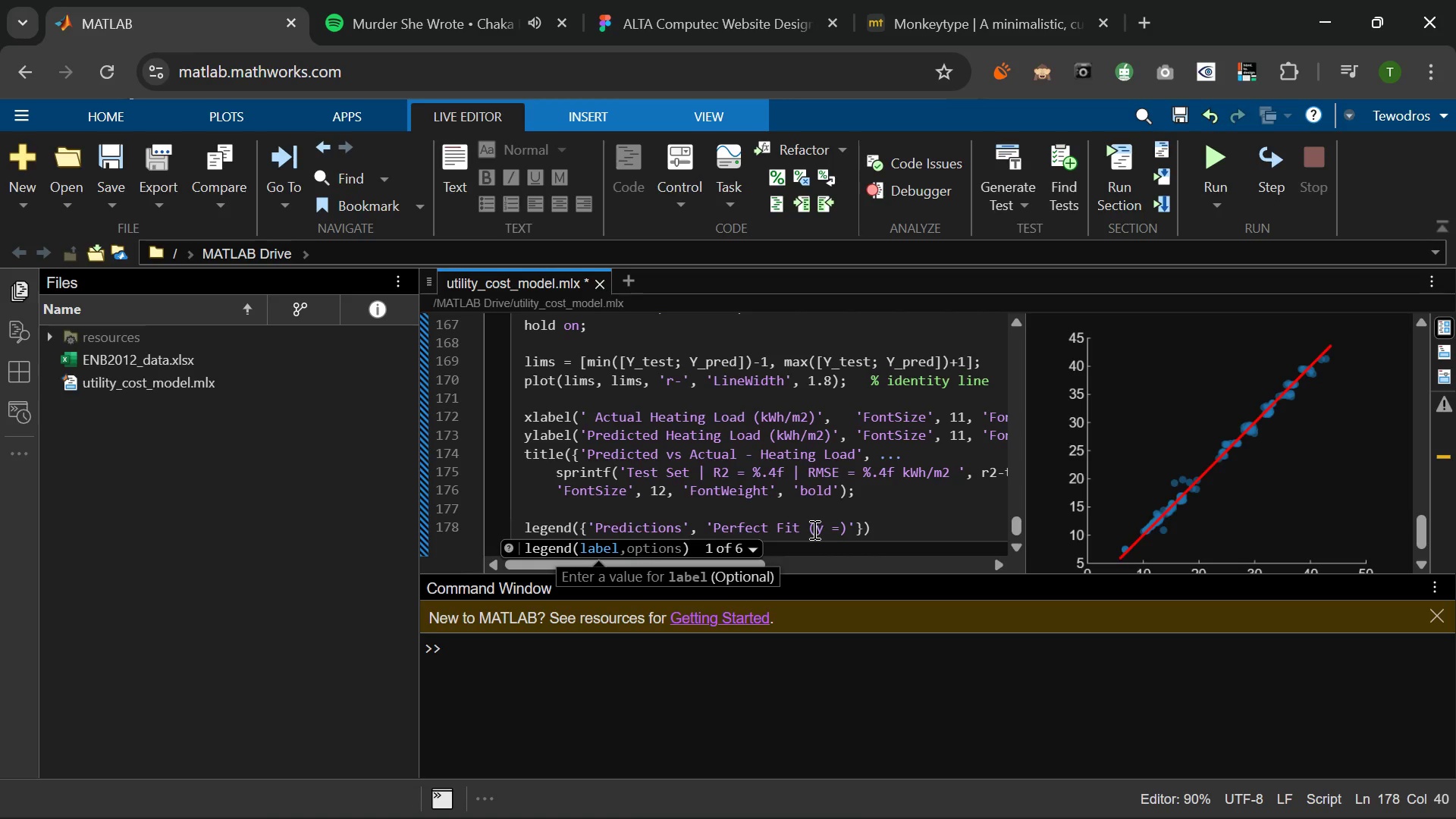 
key(Space)
 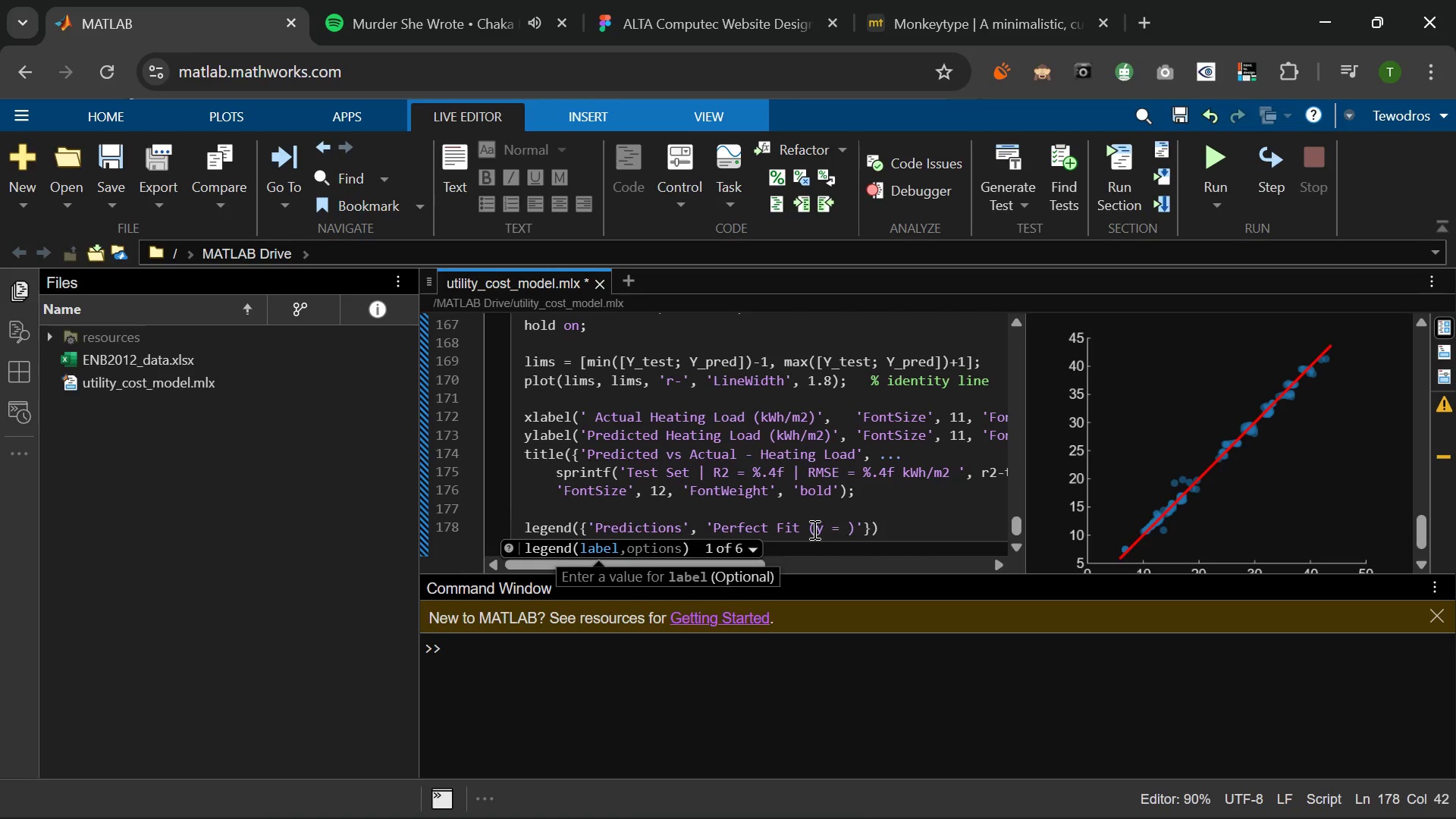 
key(X)
 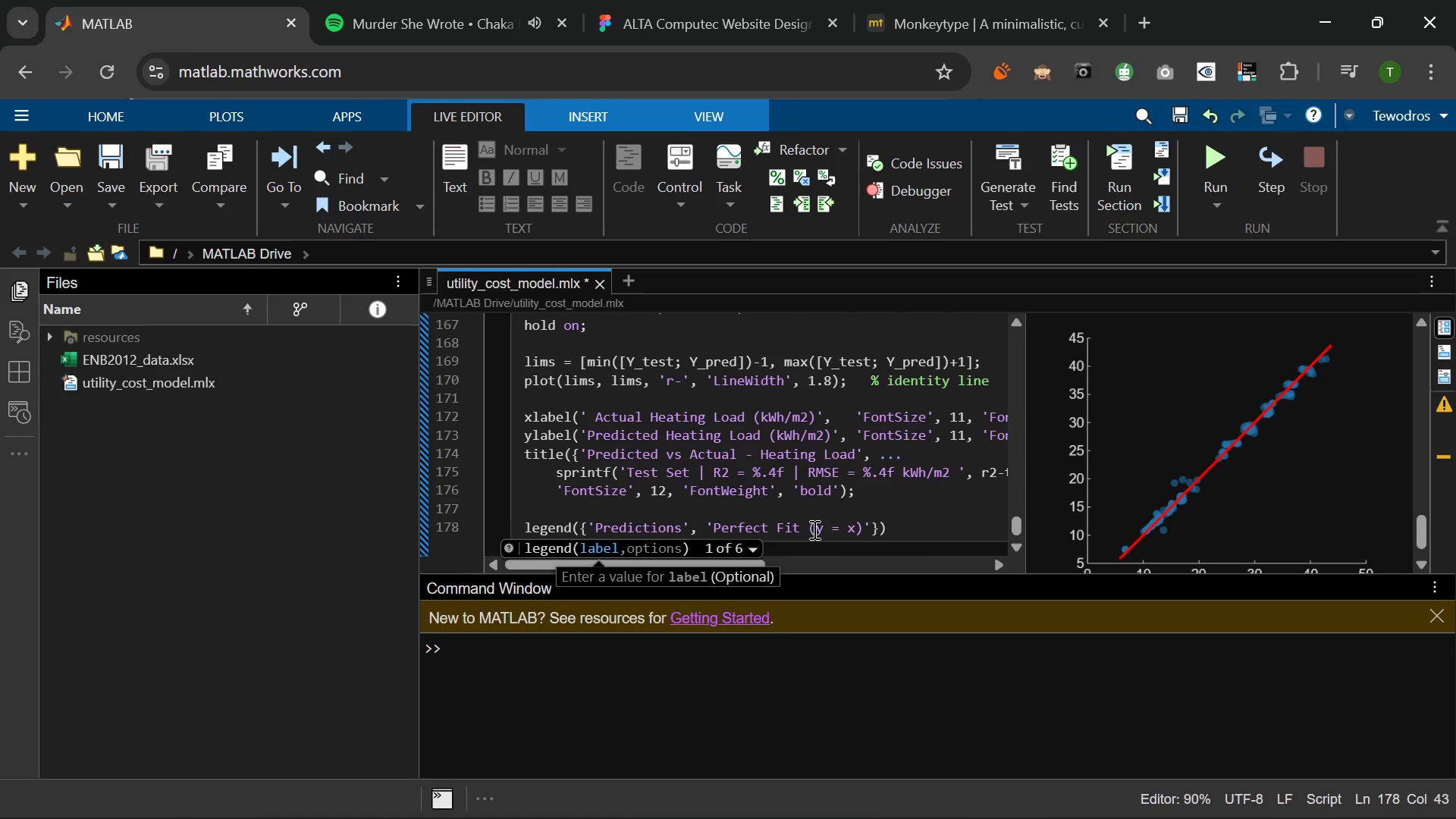 
key(ArrowRight)
 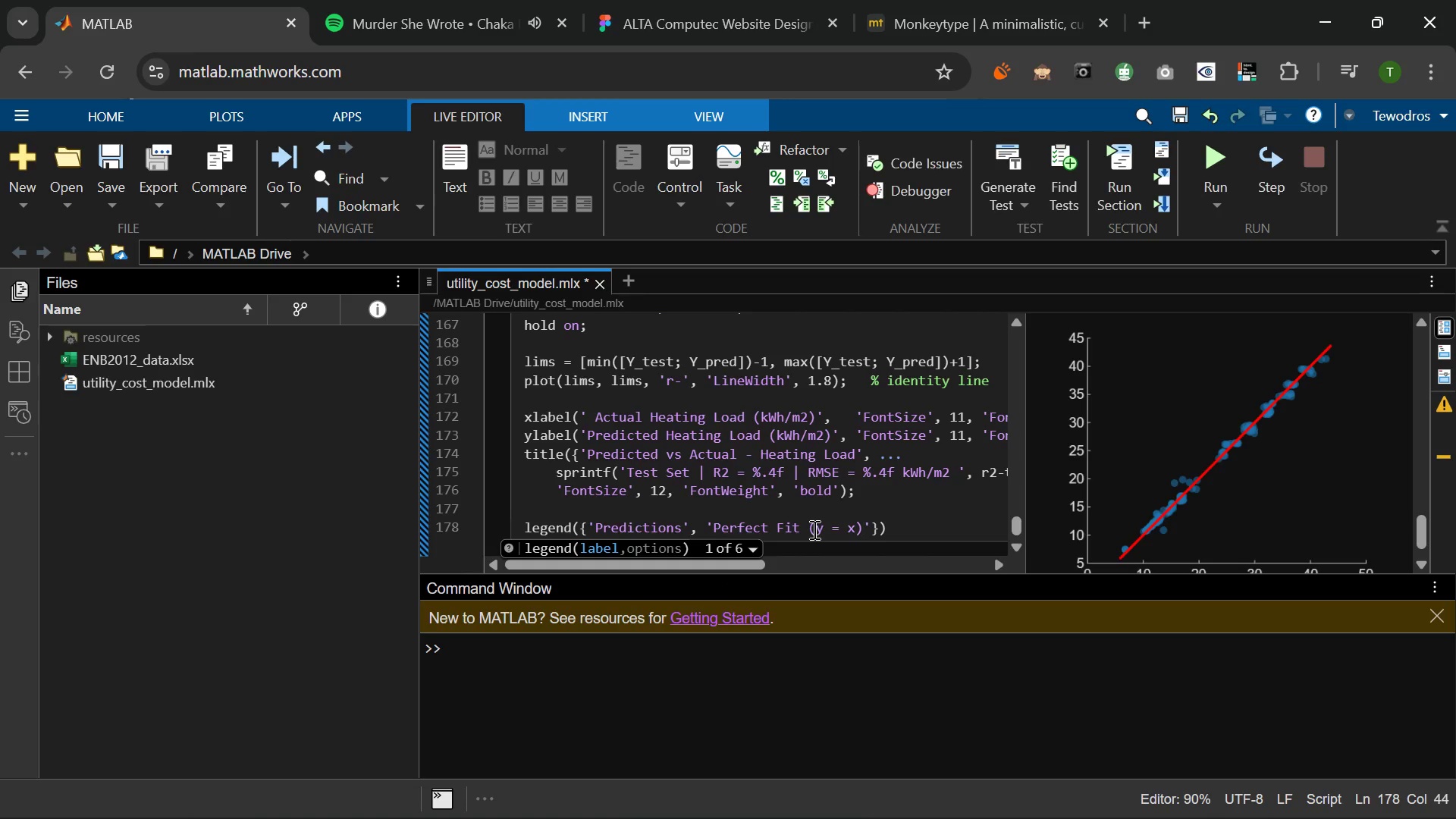 
key(ArrowRight)
 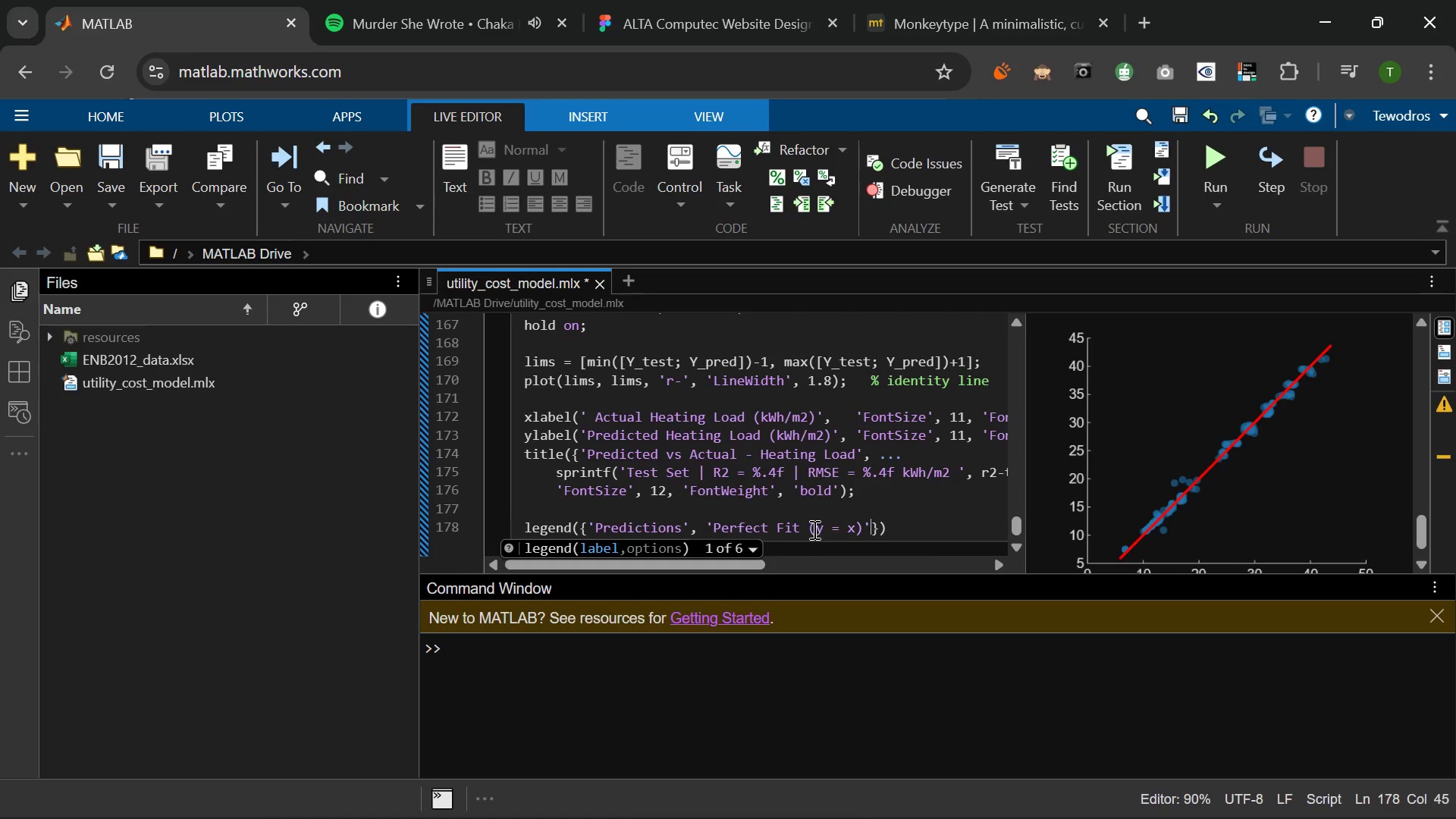 
key(ArrowRight)
 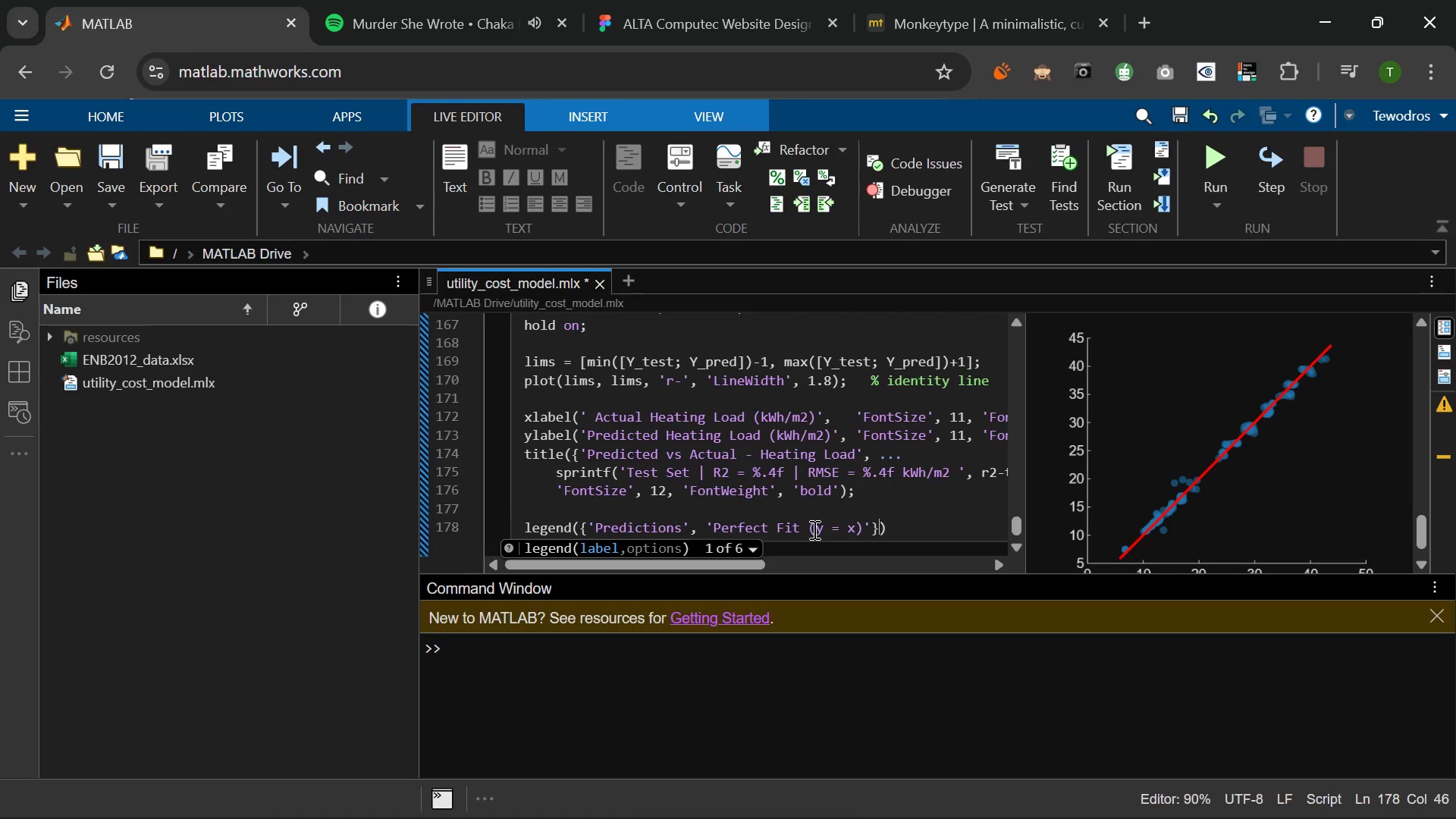 
type(, 'Location)
 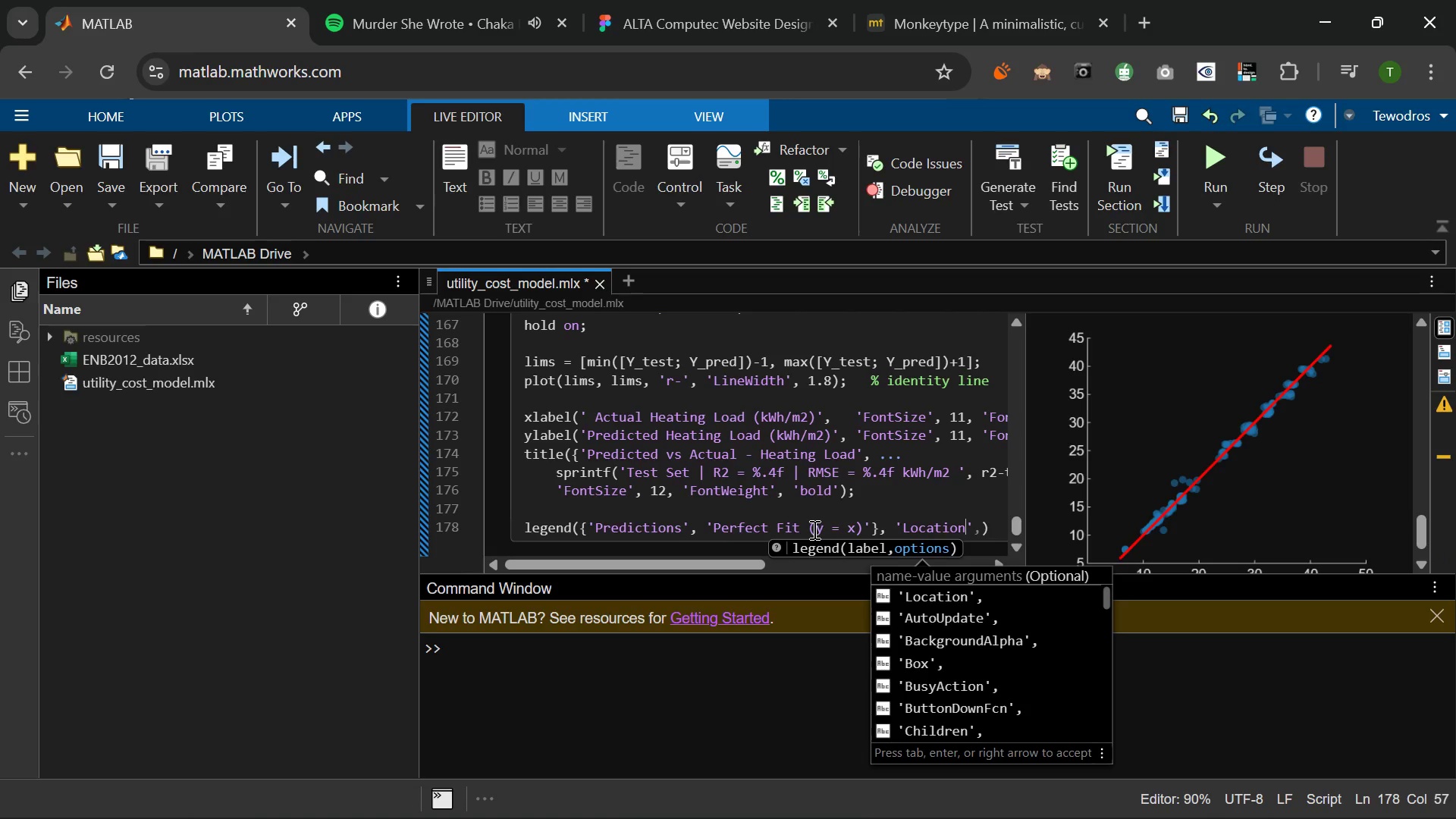 
key(ArrowRight)
 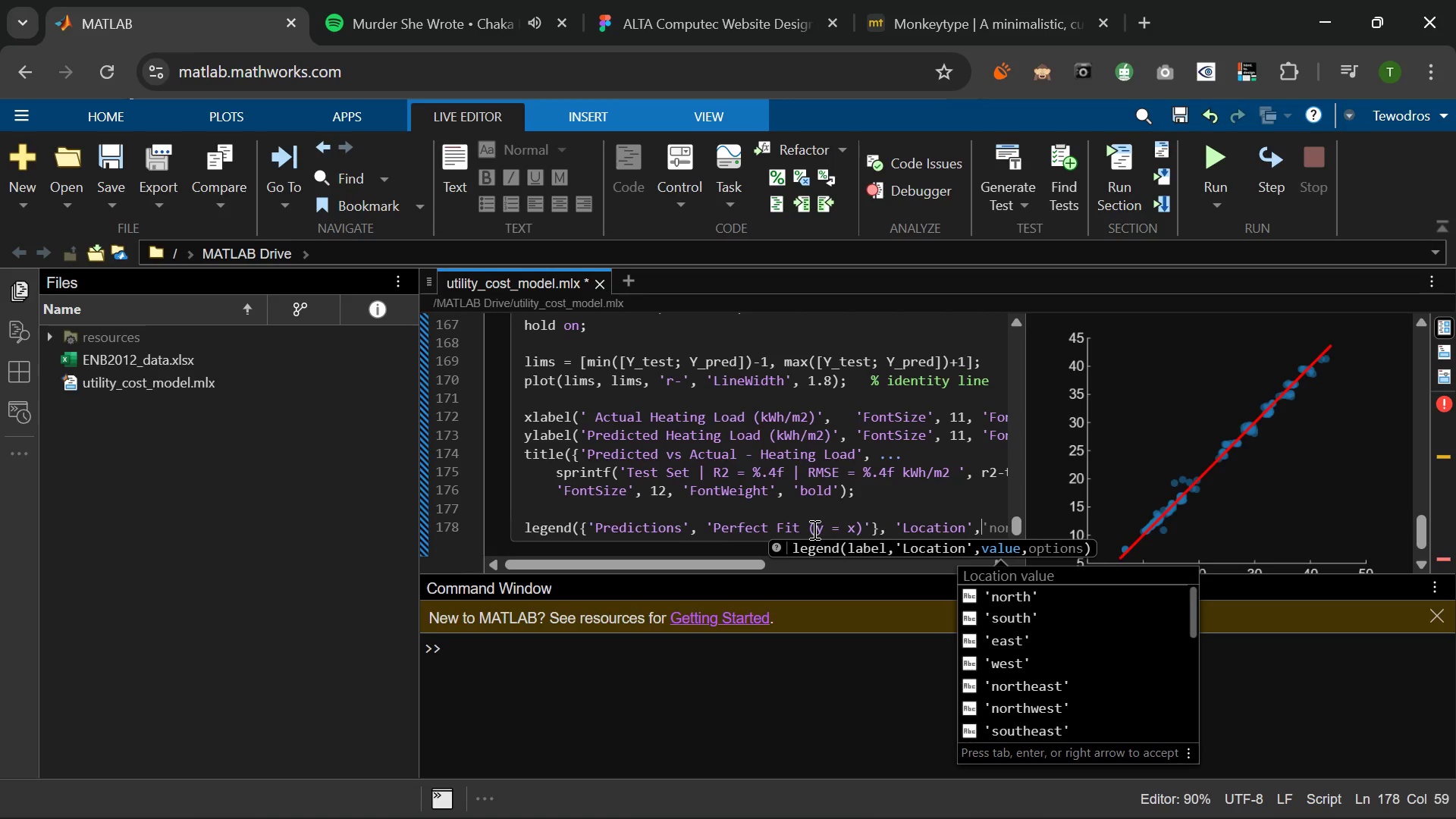 
type( 'not)
key(Backspace)
type(rhtwest)
 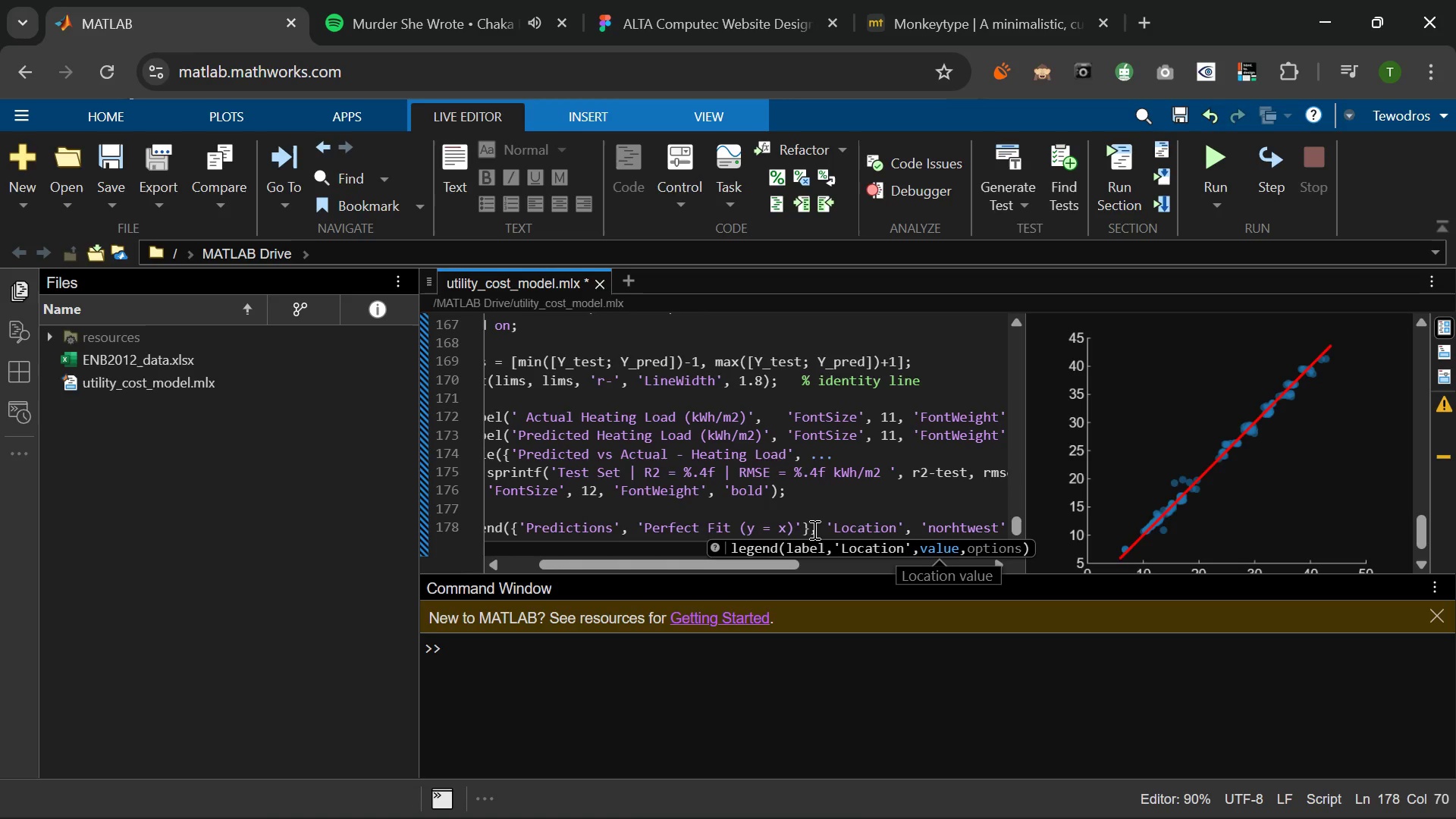 
key(ArrowRight)
 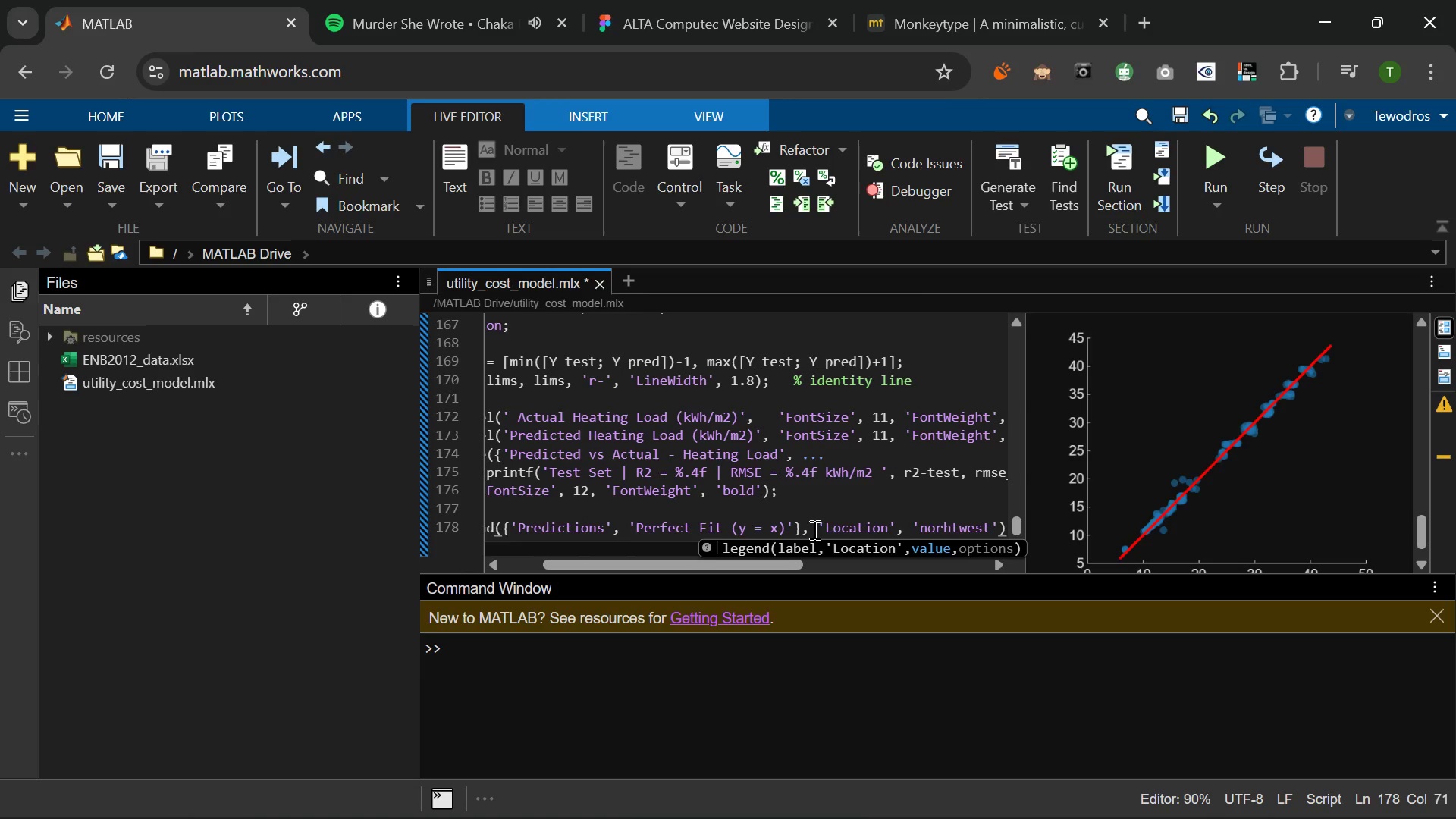 
type(, Font)
key(Backspace)
key(Backspace)
key(Backspace)
key(Backspace)
type('FontSize)
 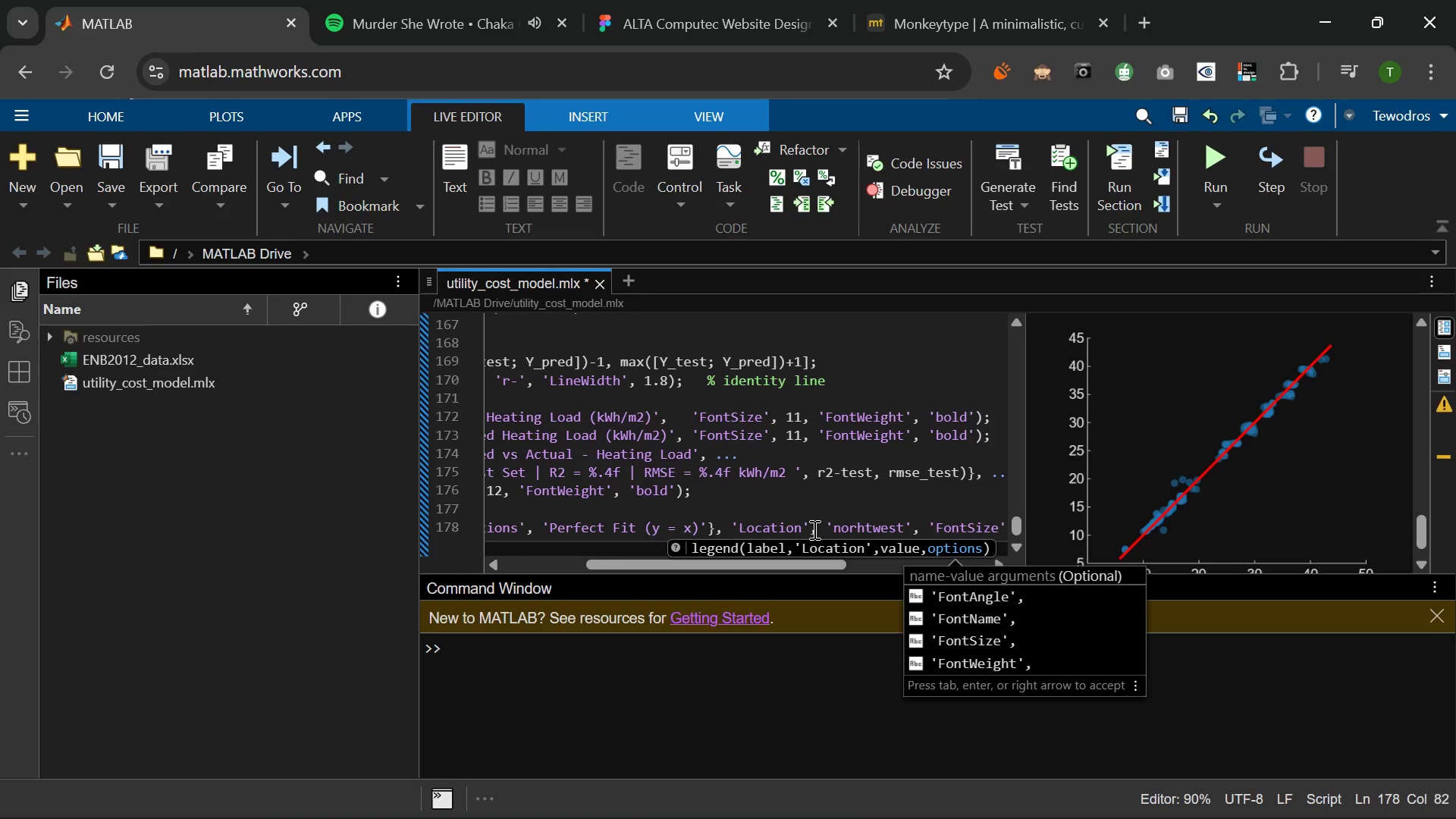 
key(ArrowRight)
 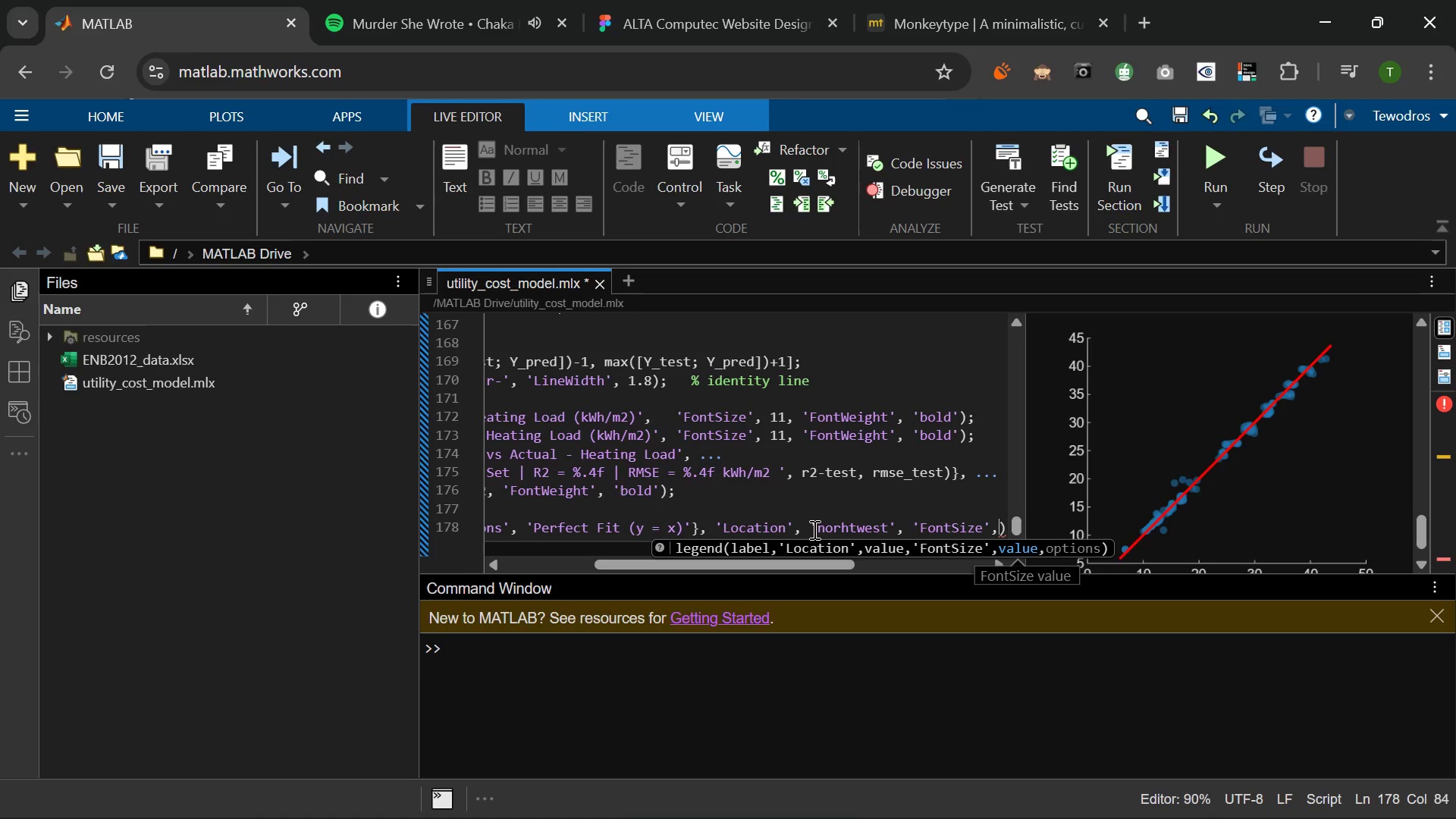 
type( 10)
 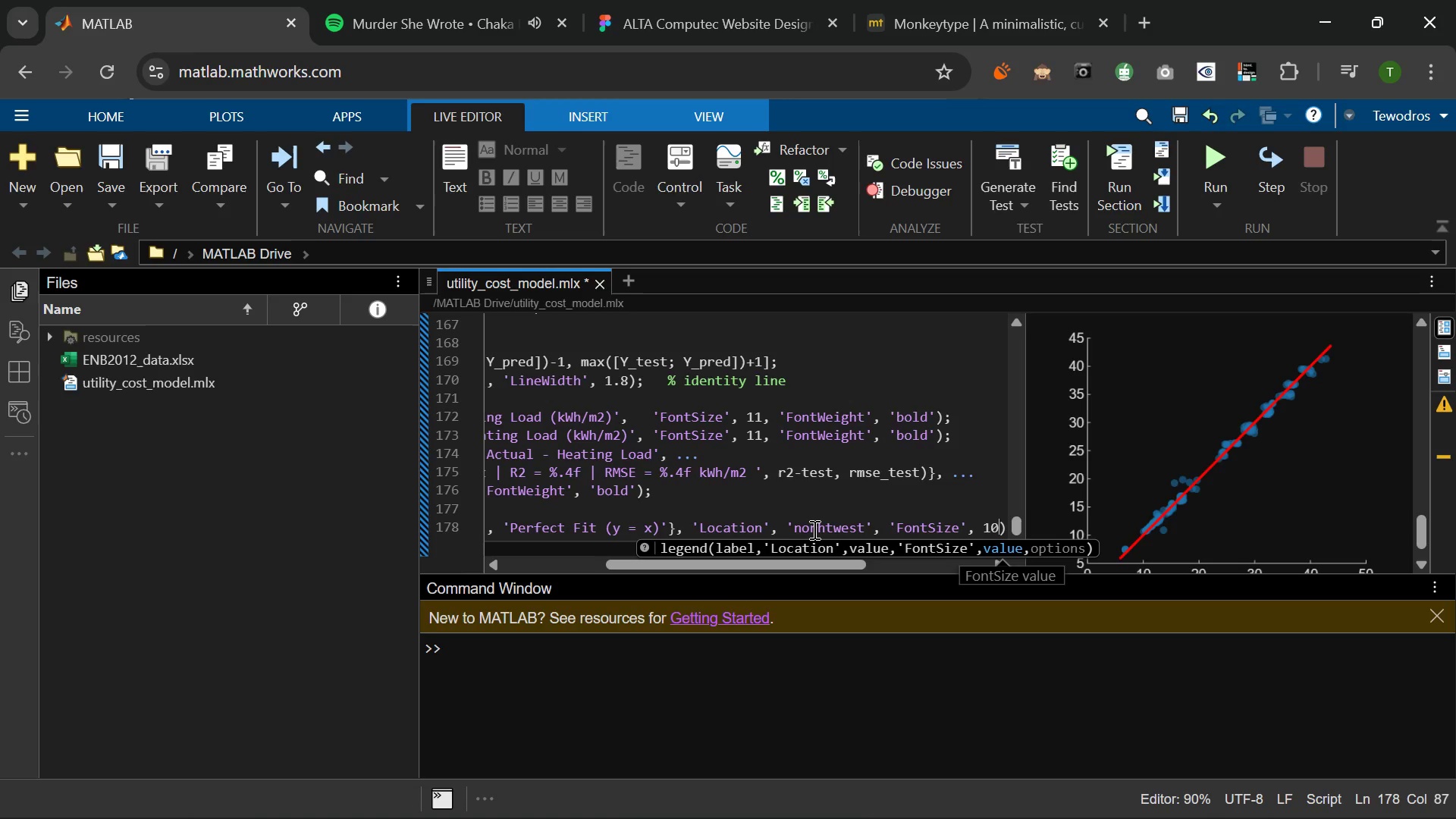 
key(ArrowRight)
 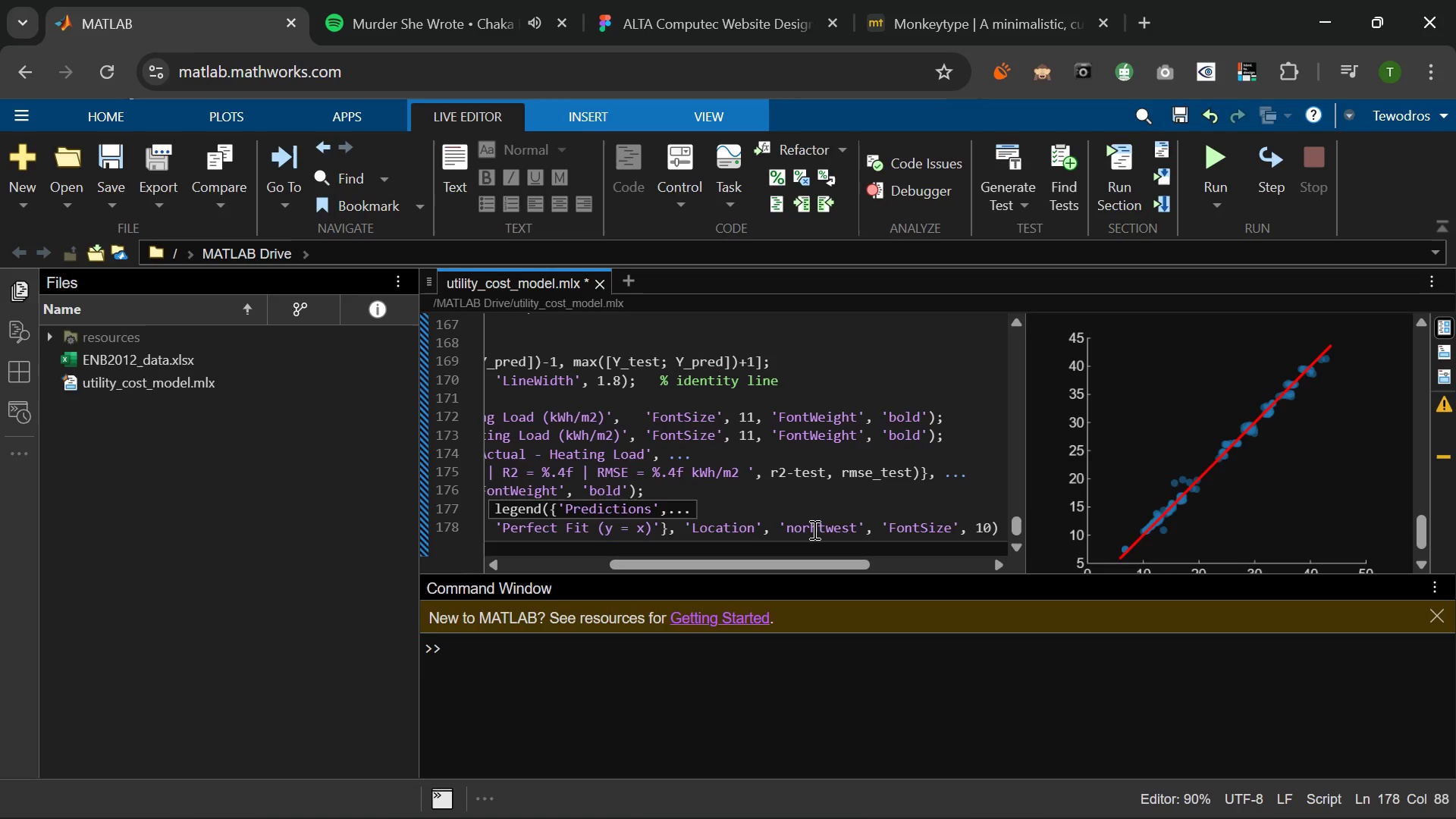 
key(Semicolon)
 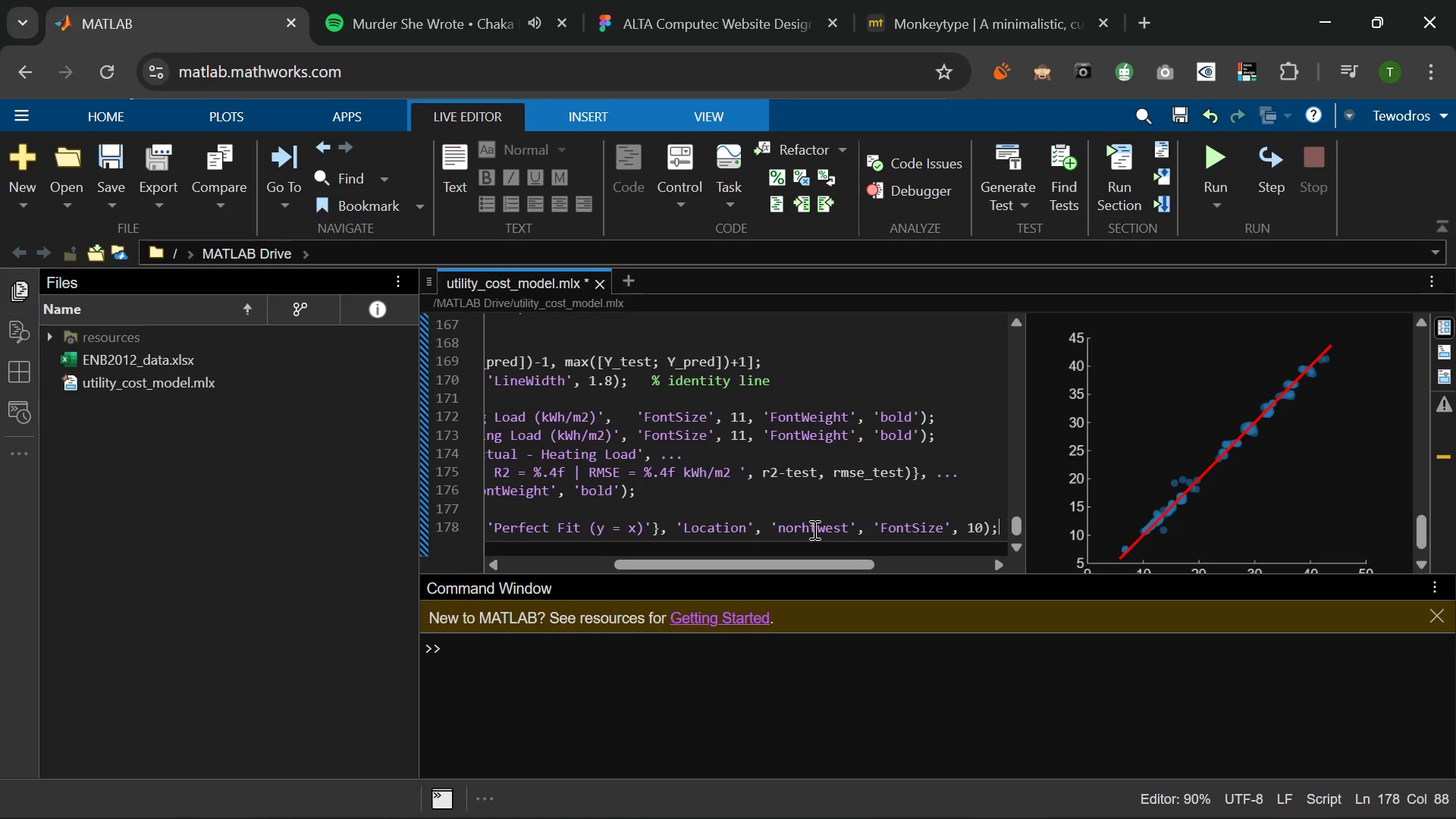 
key(Enter)
 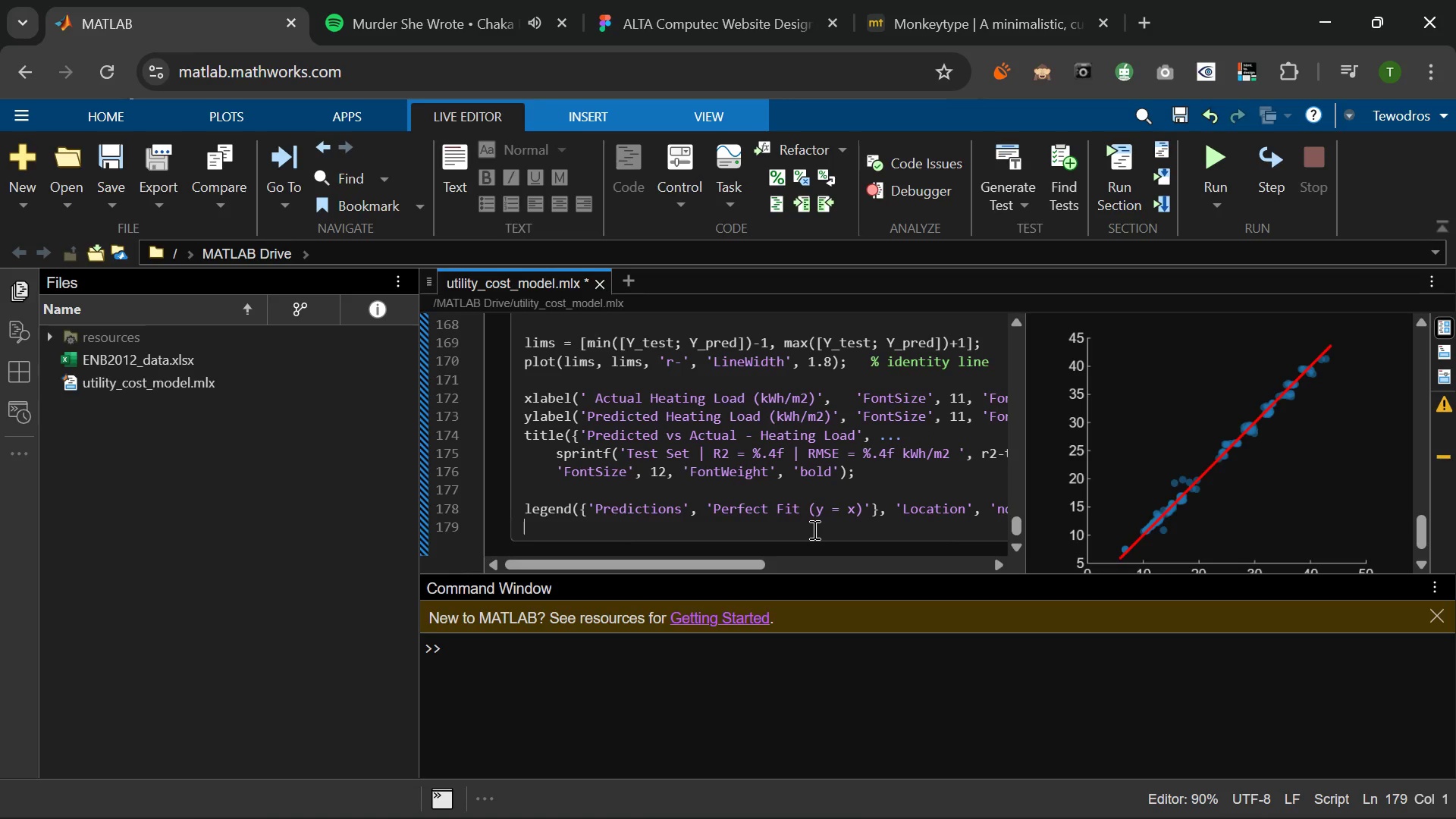 
type(git)
key(Backspace)
key(Backspace)
type(rid on; box on;)
 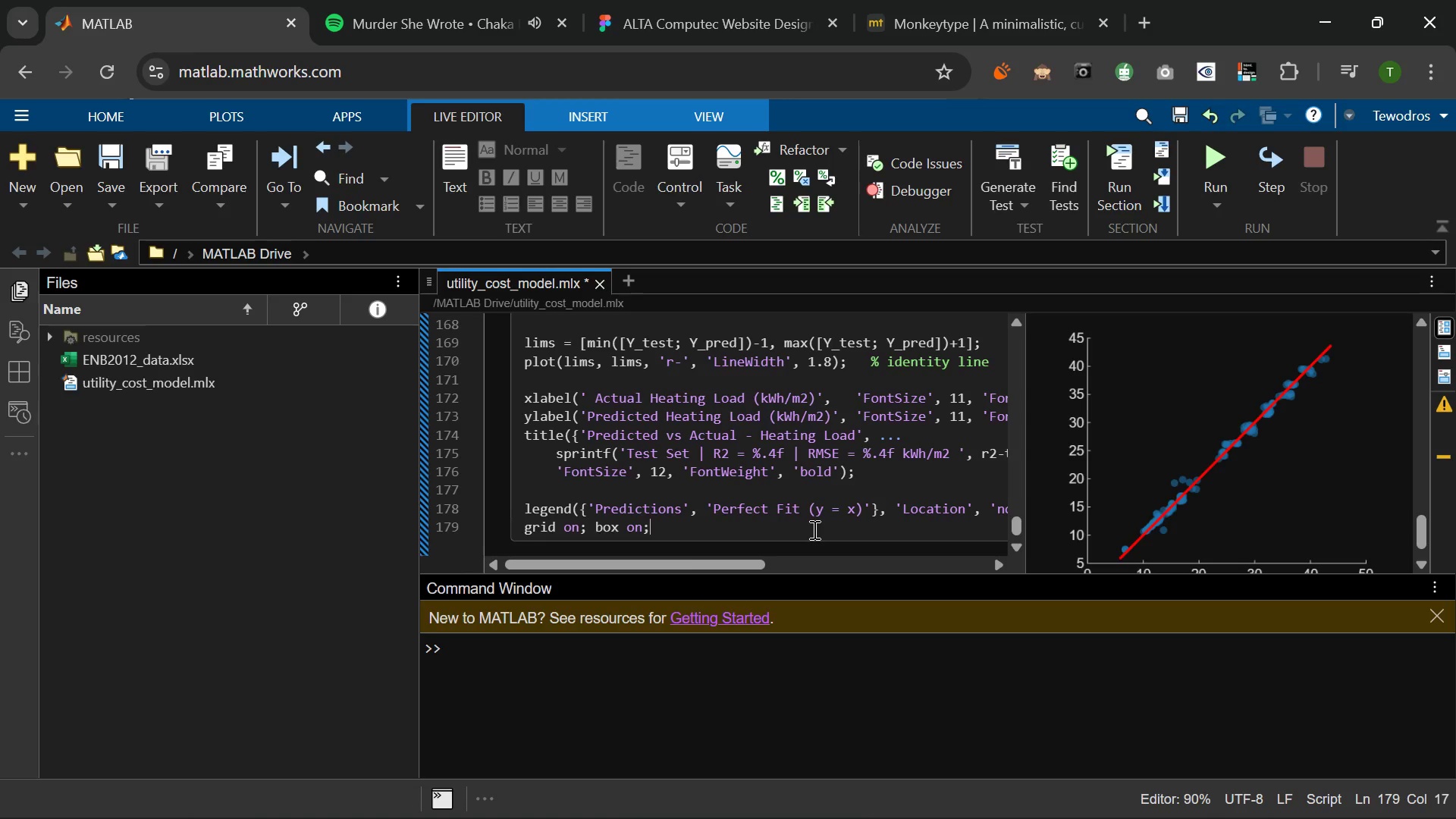 
key(Enter)
 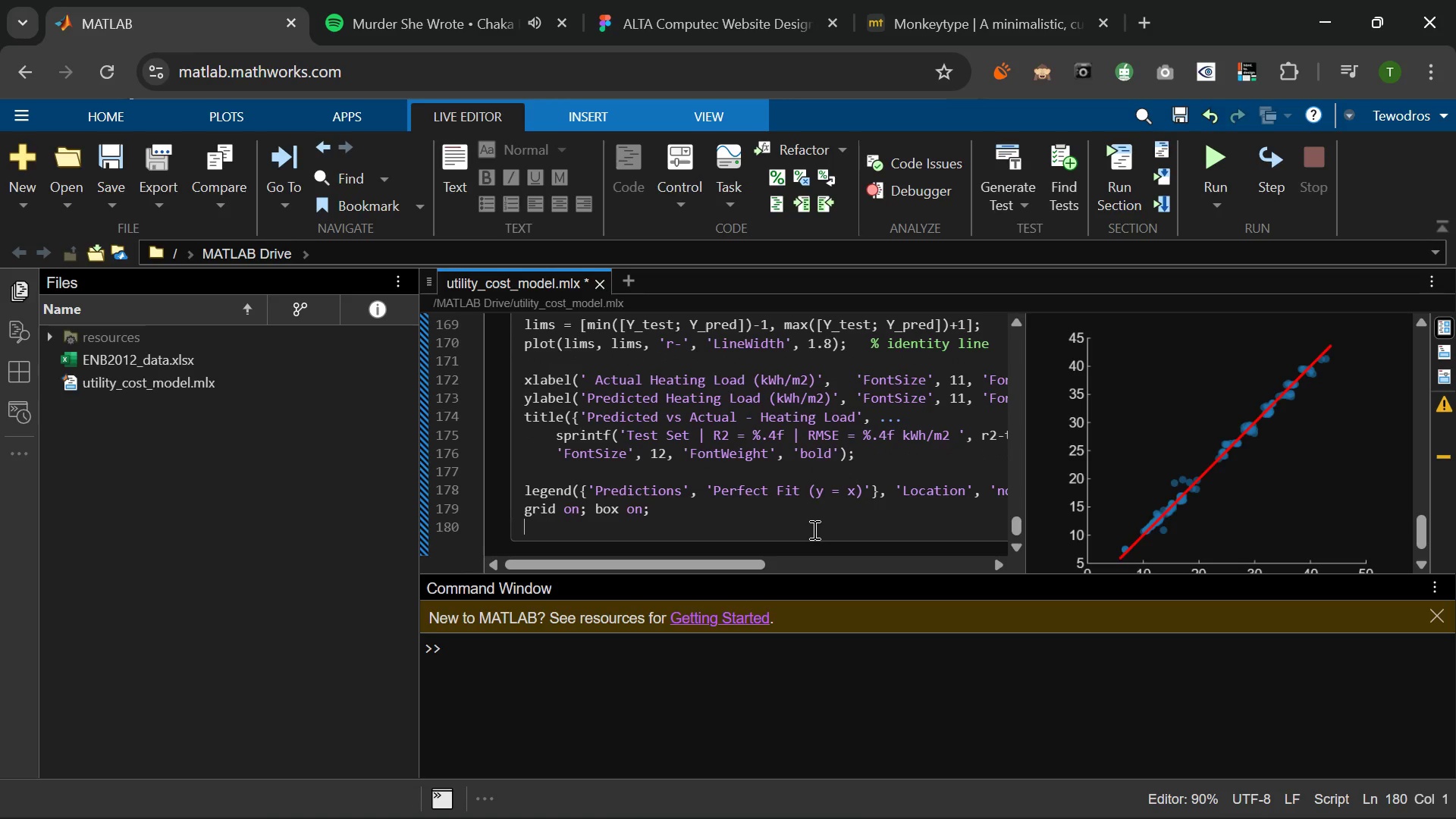 
type(xlim(lims; ylim(lims)
 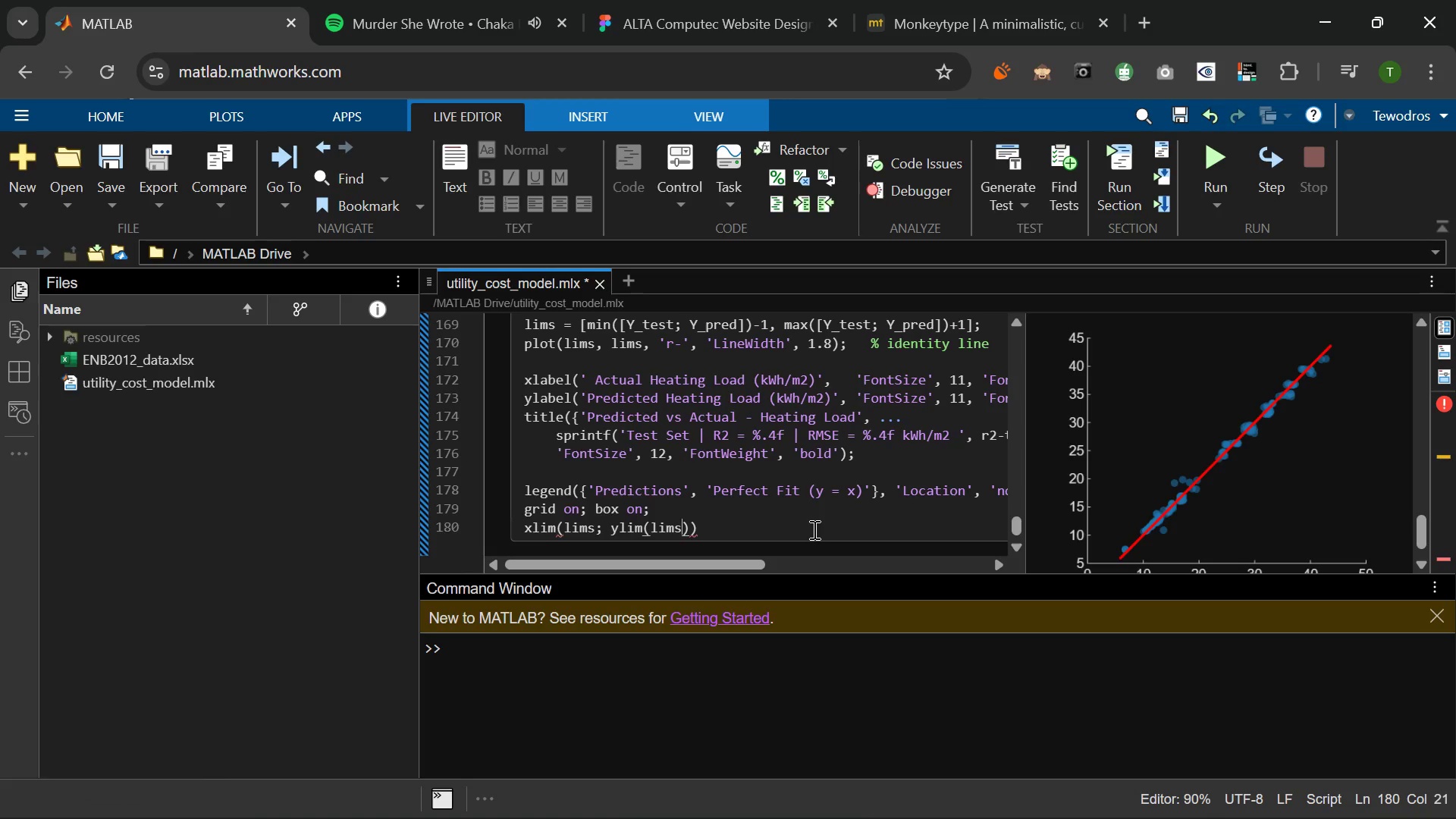 
wait(9.84)
 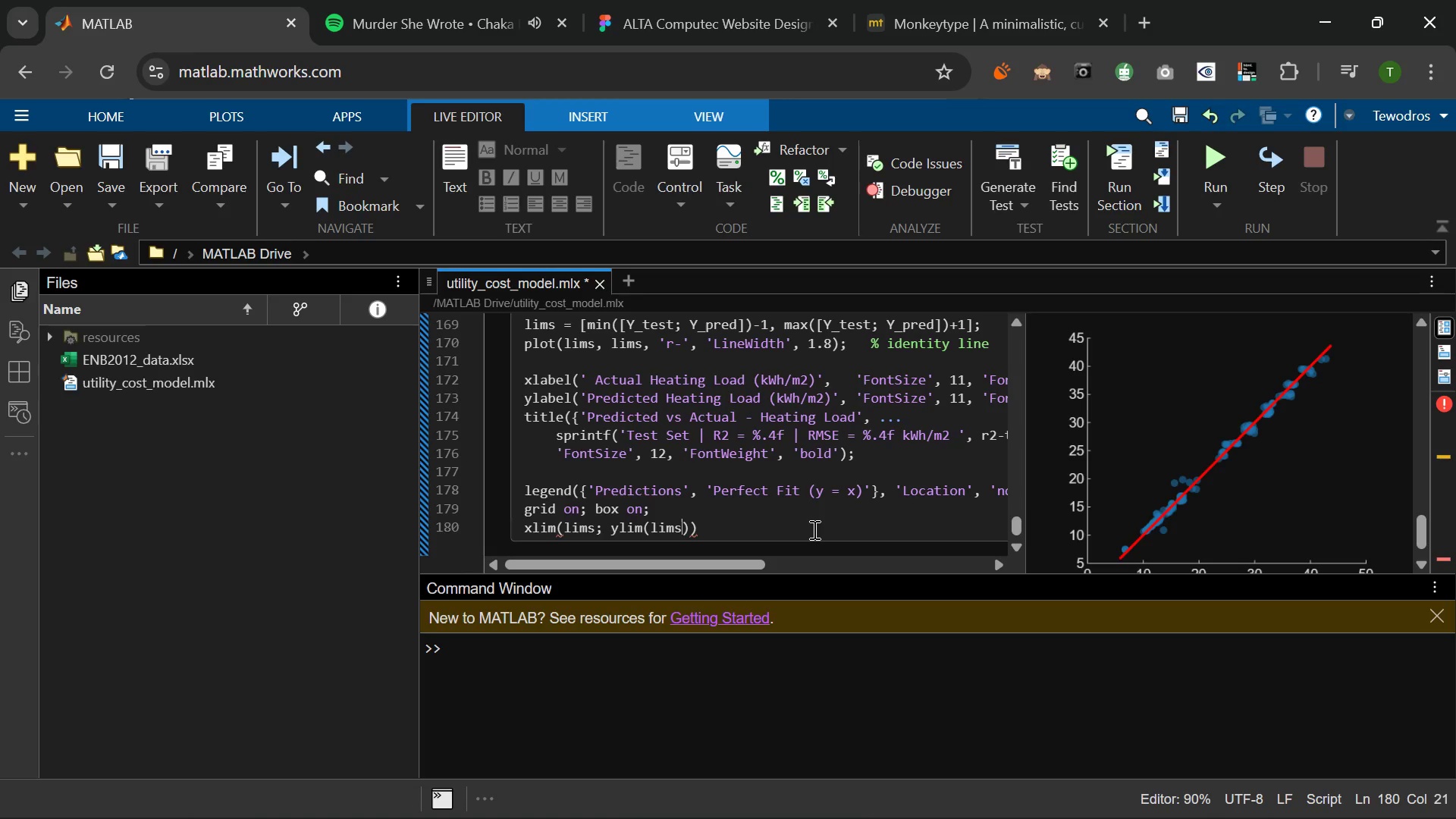 
key(Shift+0)
 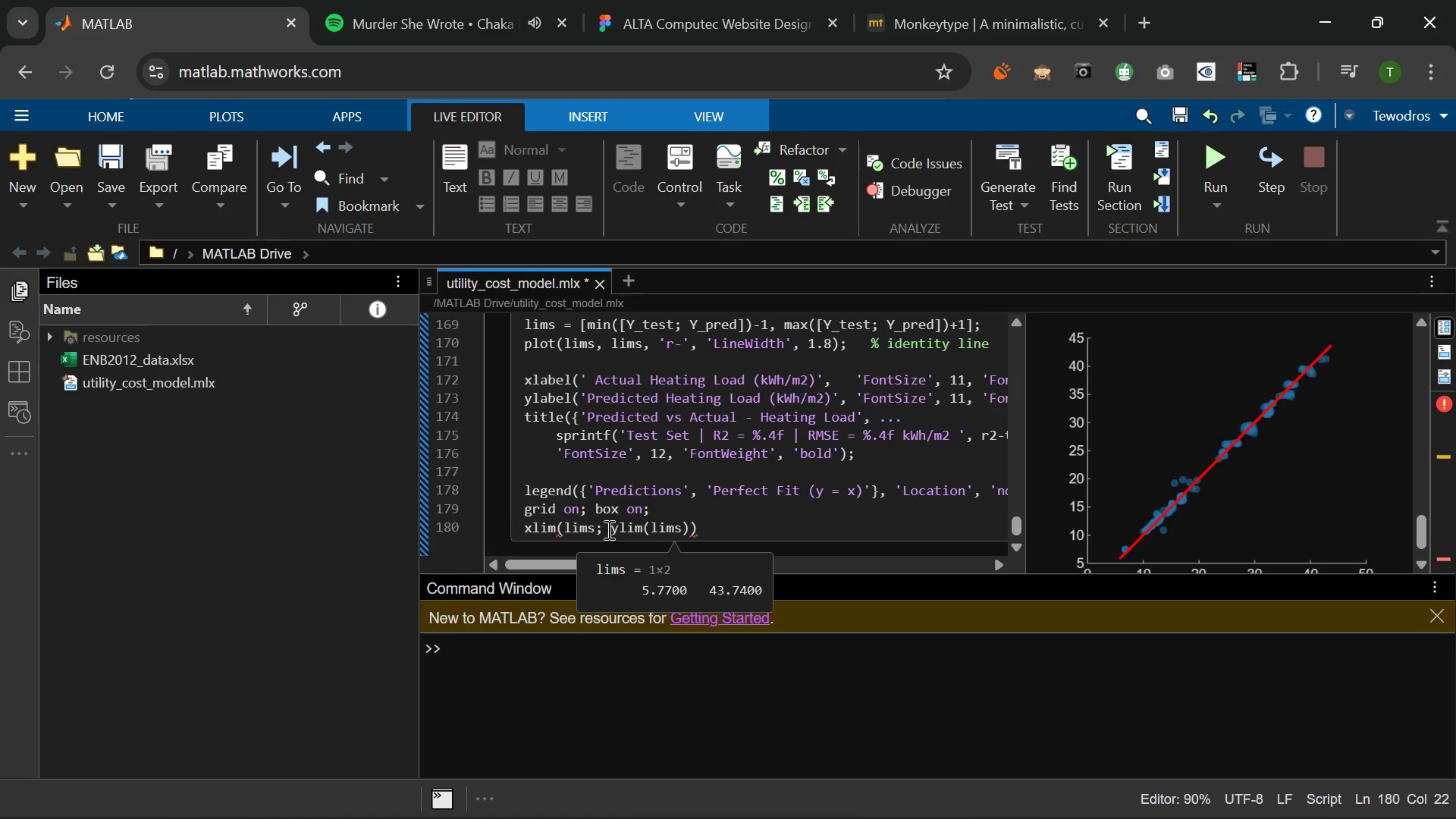 
left_click([593, 526])
 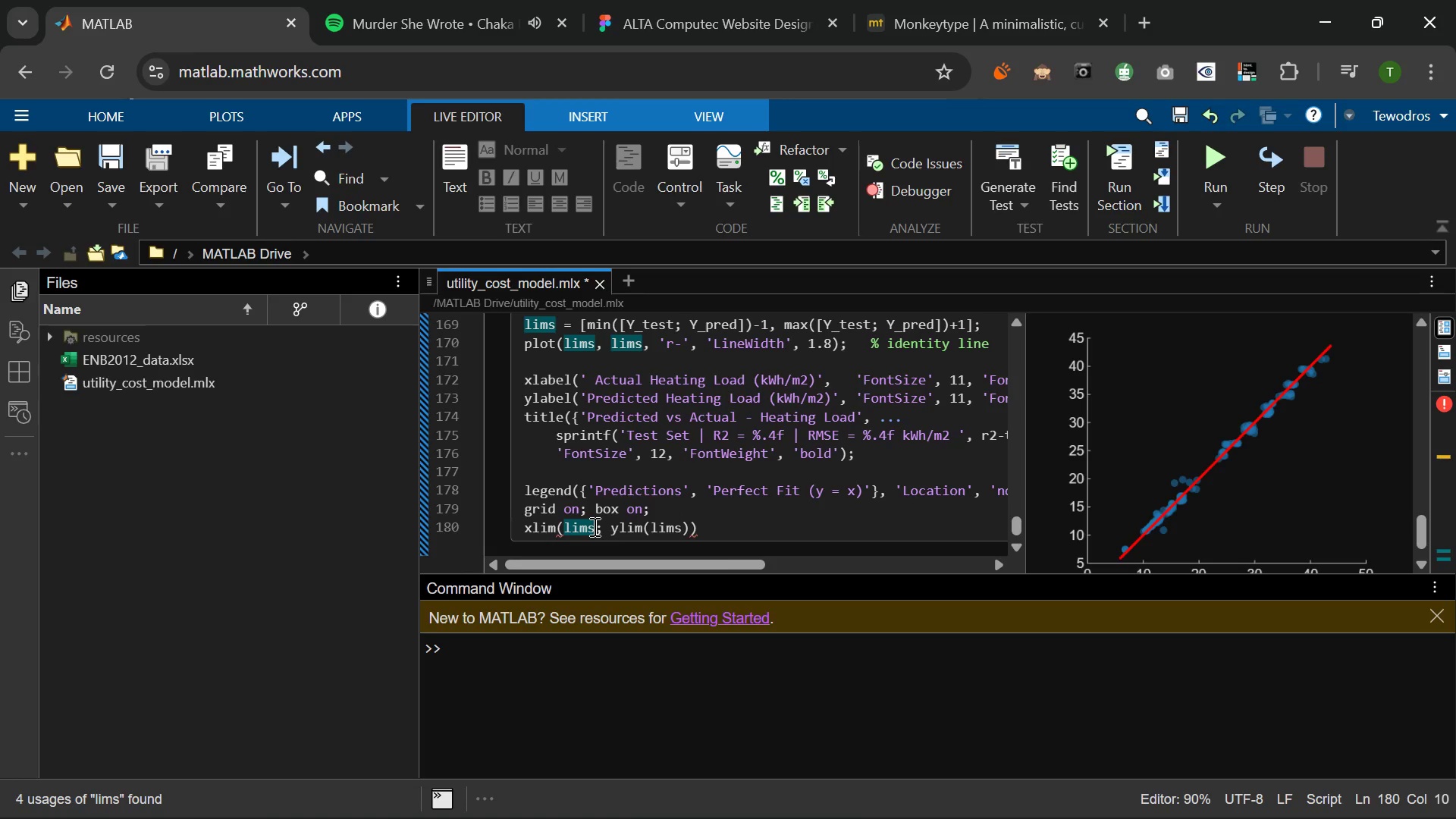 
key(Shift+0)
 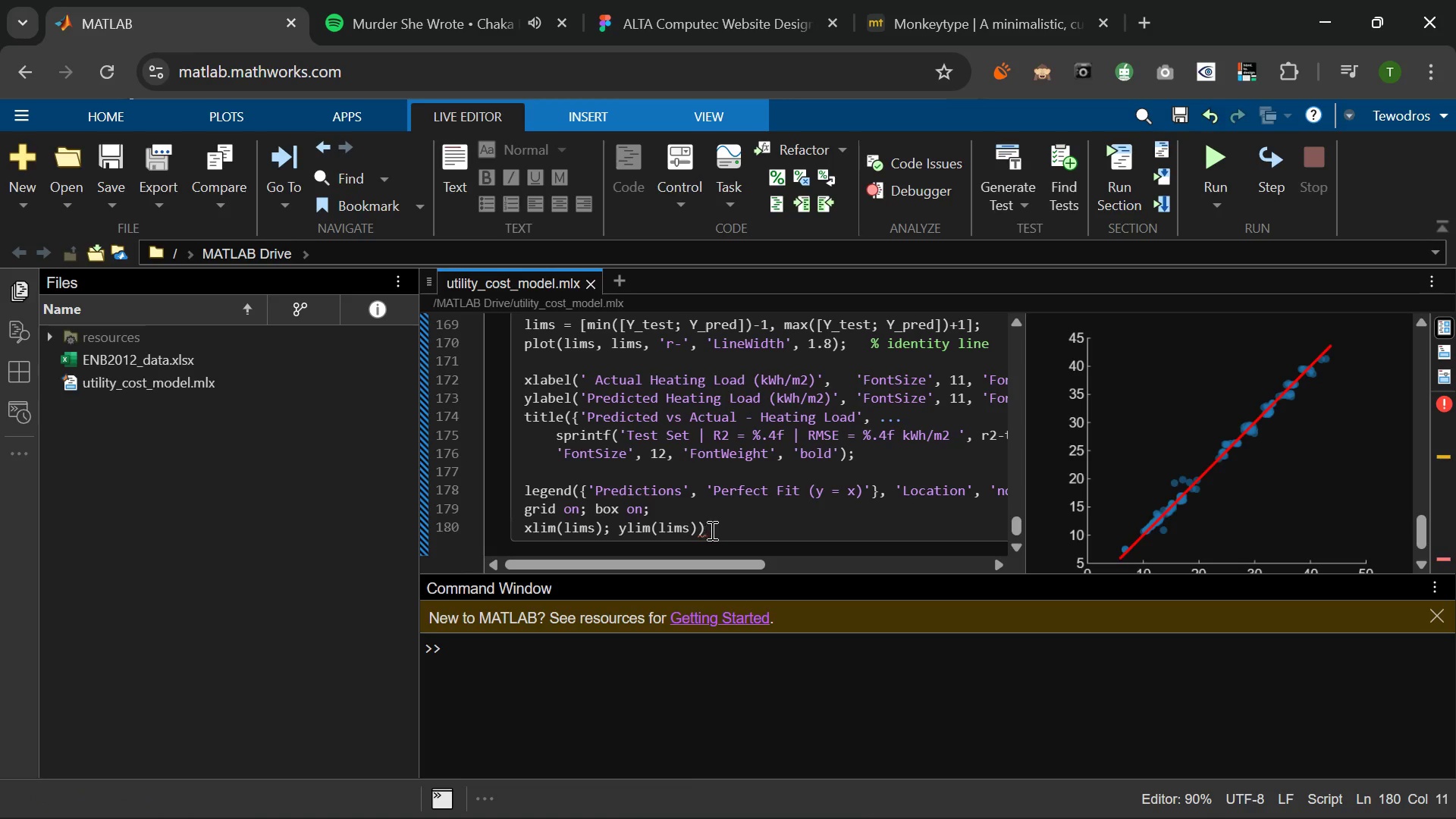 
left_click([698, 527])
 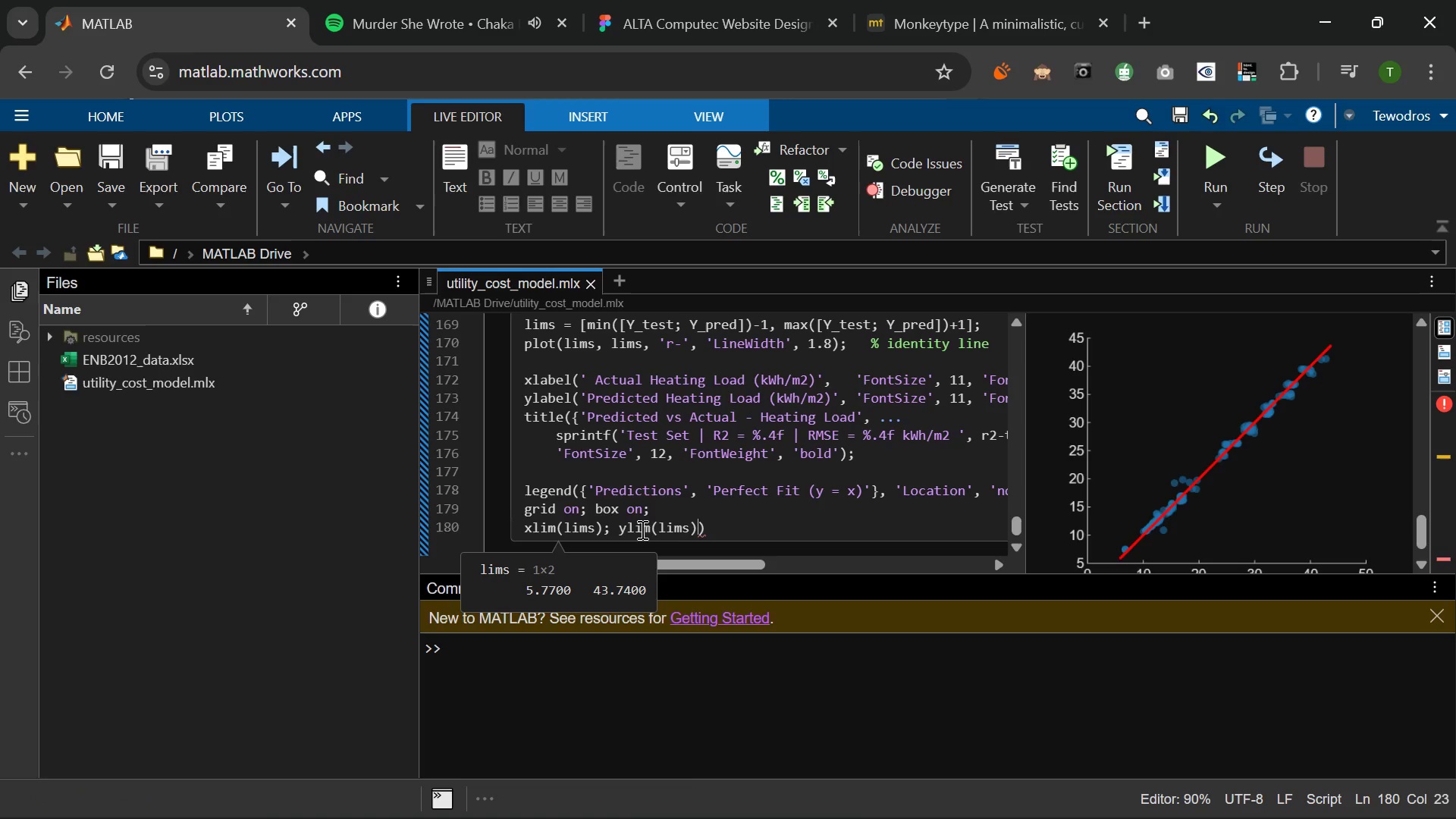 
wait(5.45)
 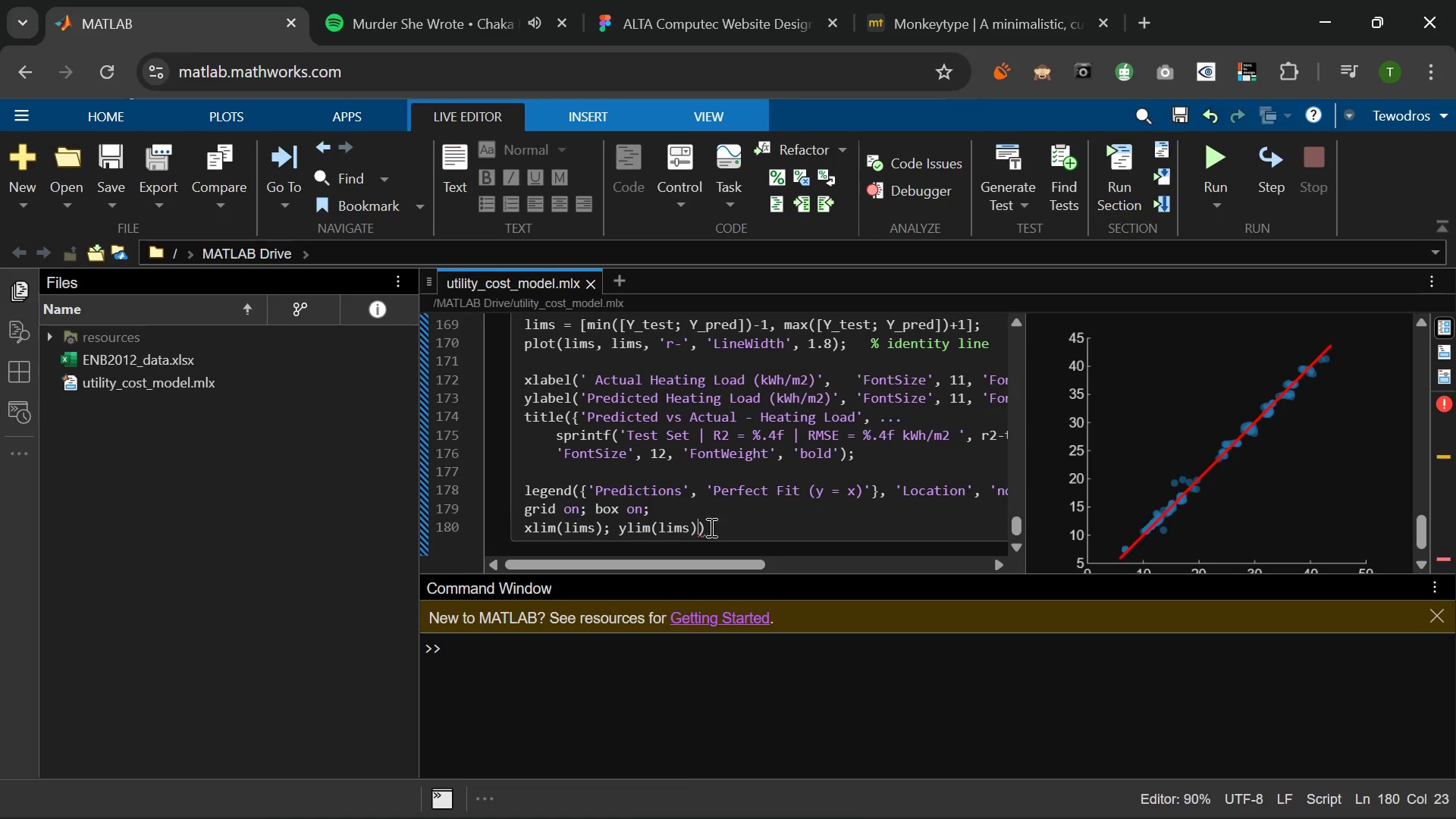 
left_click([720, 525])
 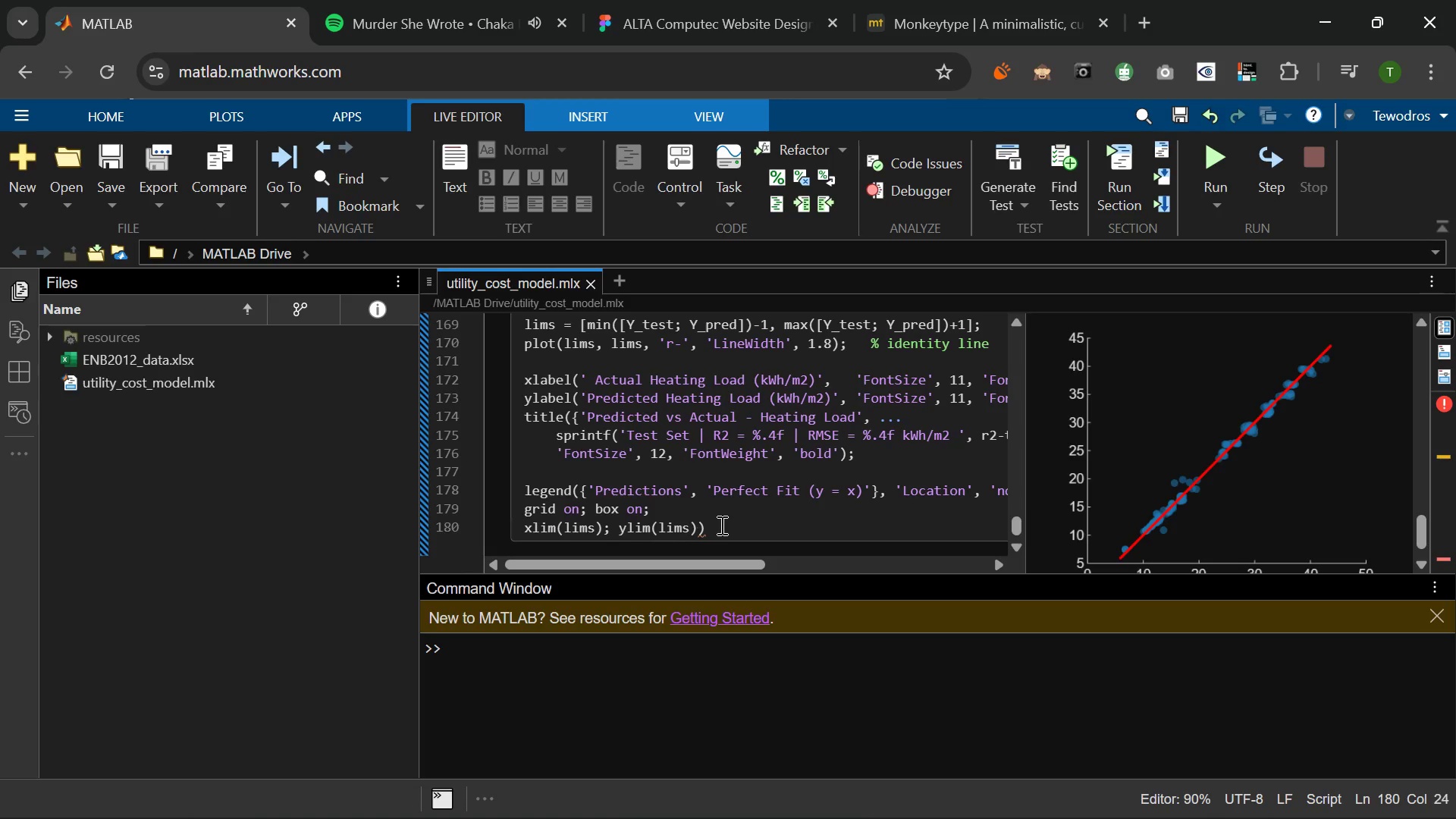 
key(Semicolon)
 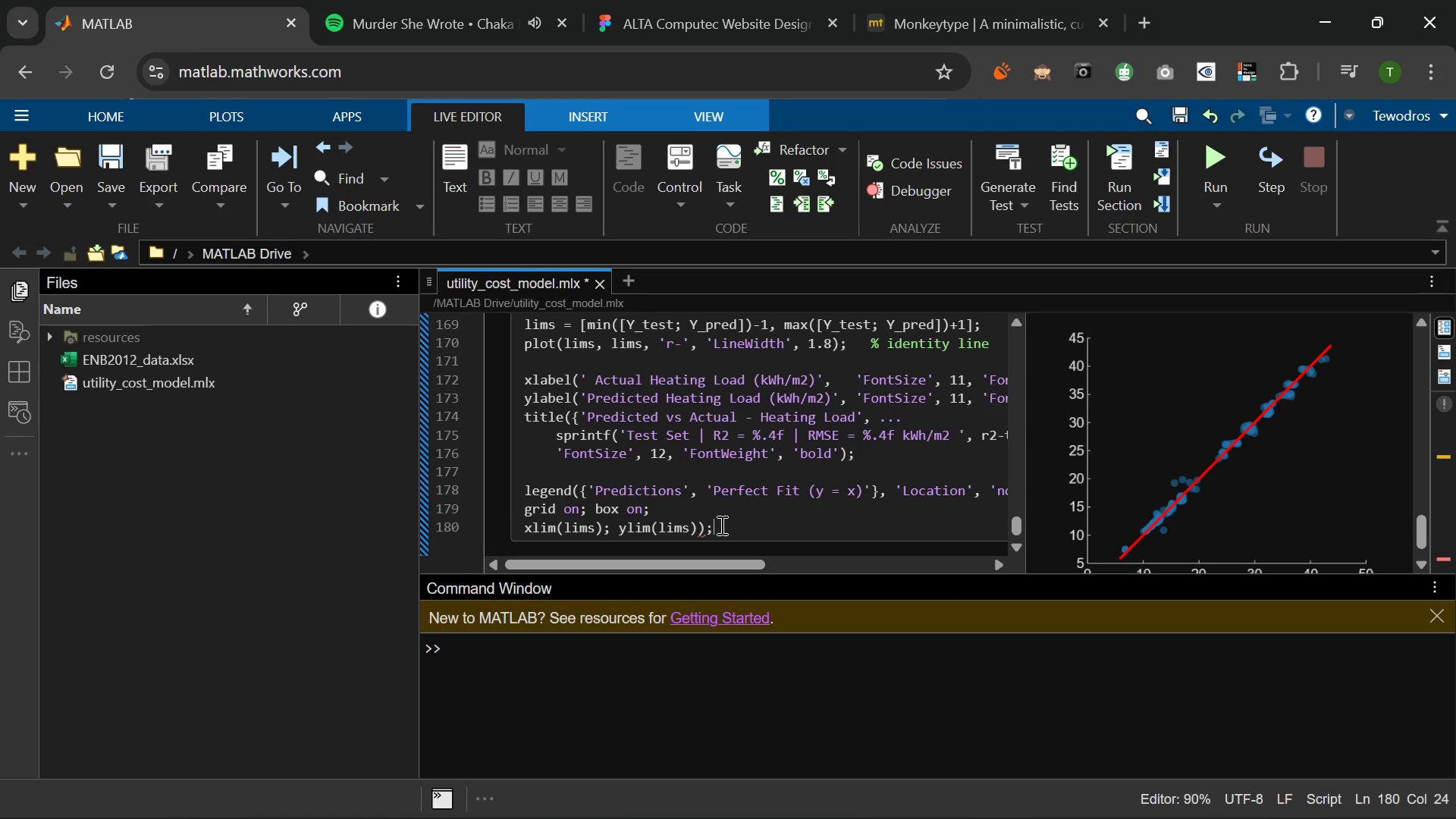 
key(Enter)
 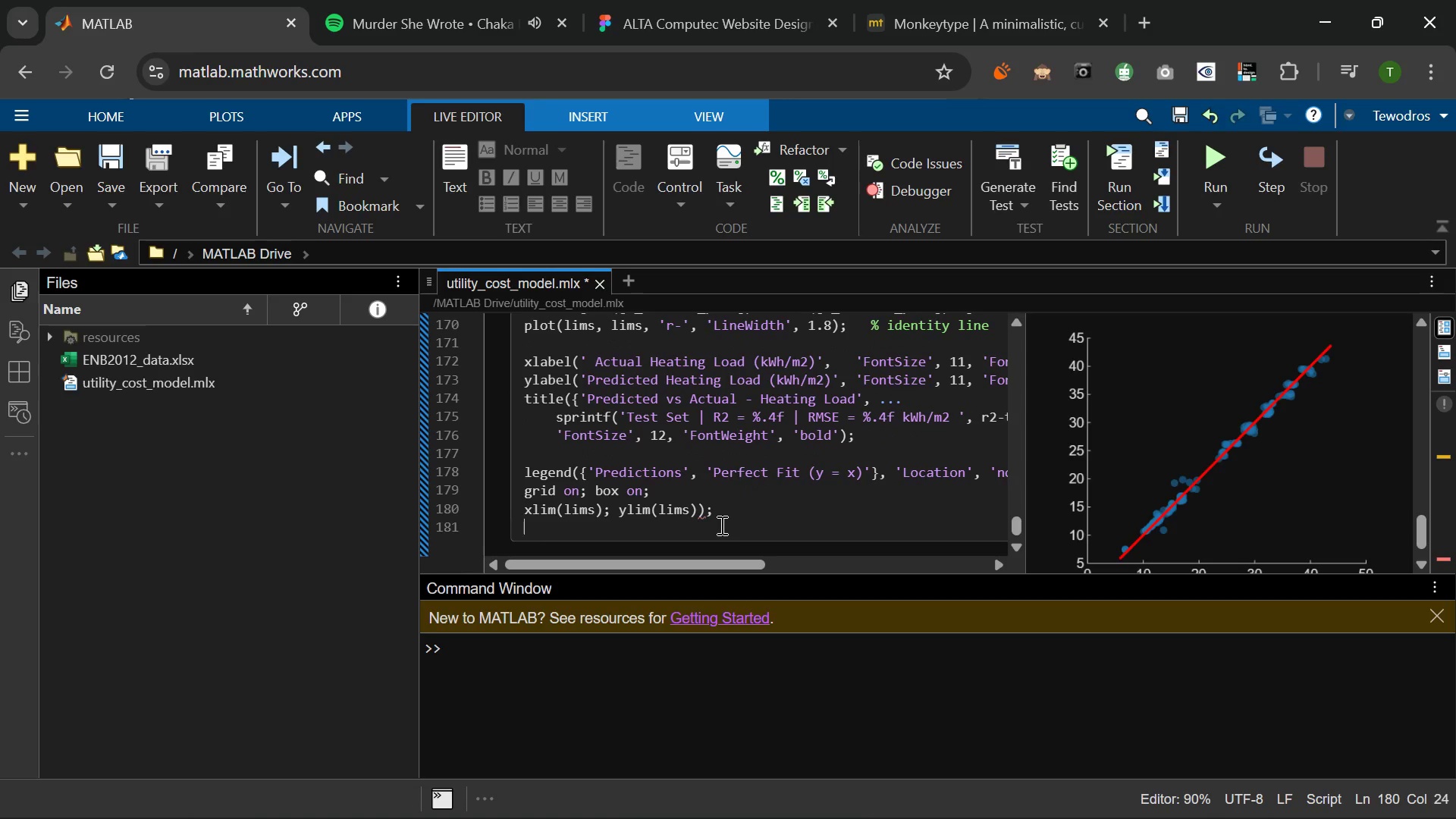 
type(hold off;)
 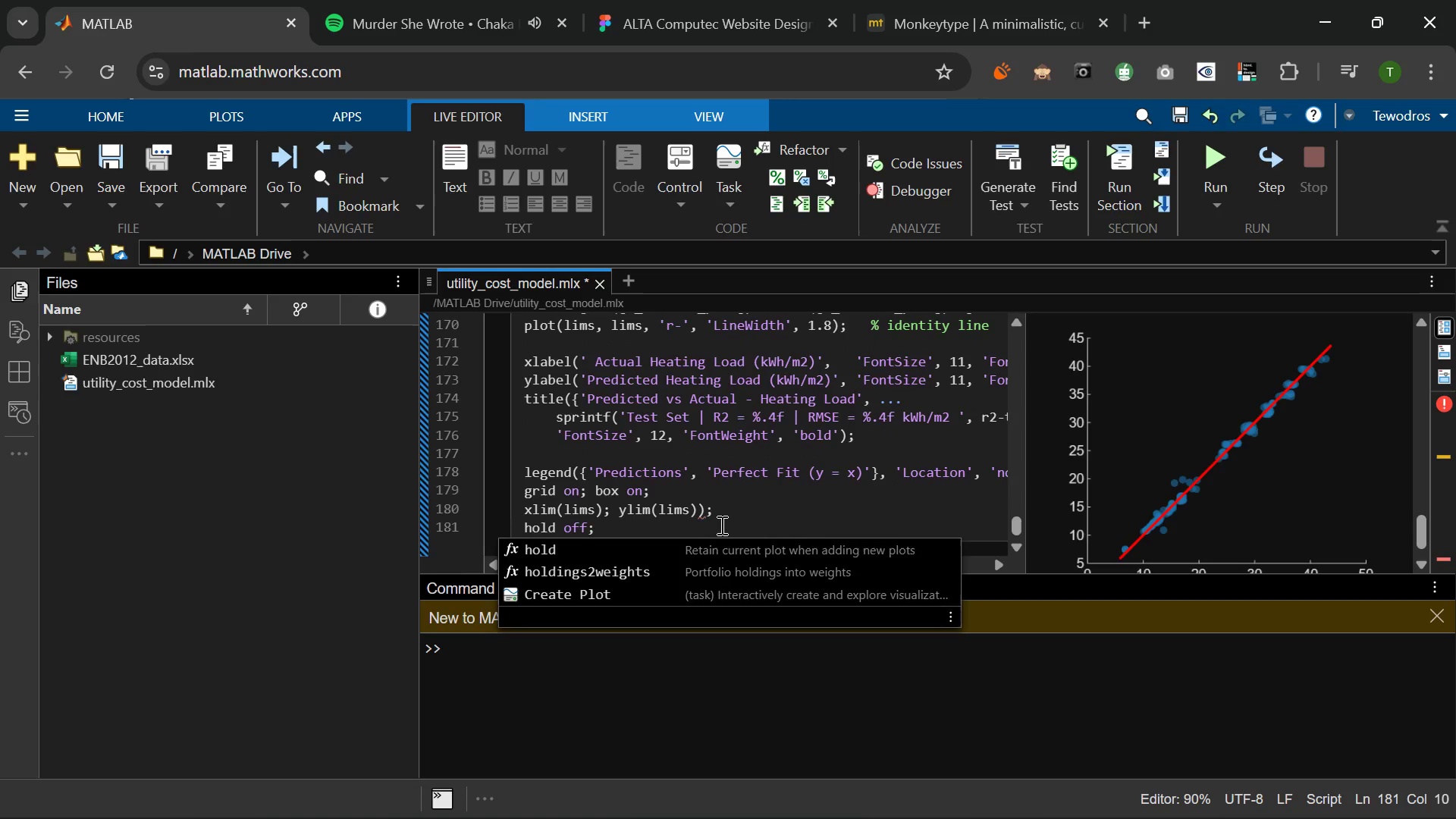 
key(Enter)
 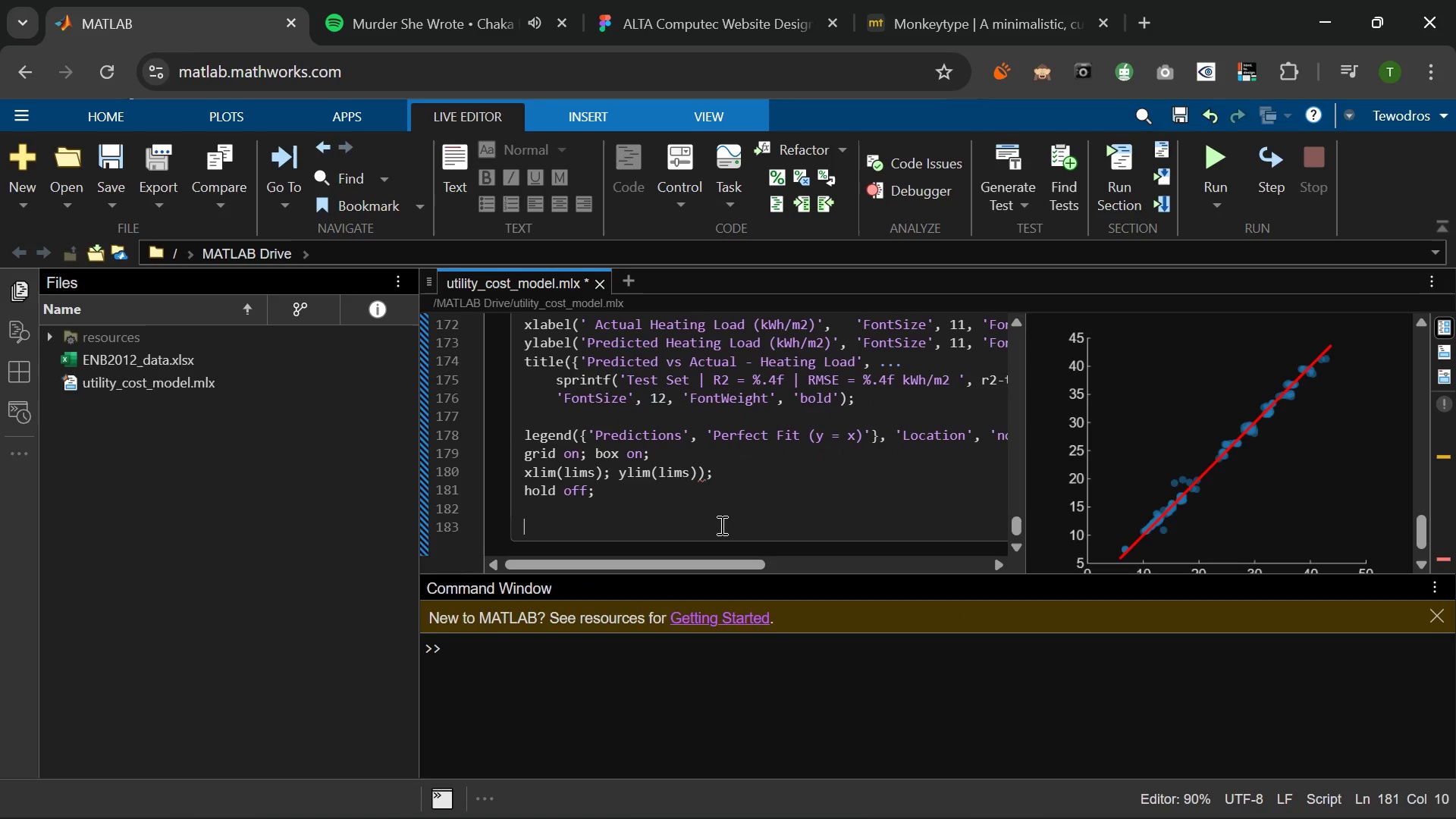 
key(Enter)
 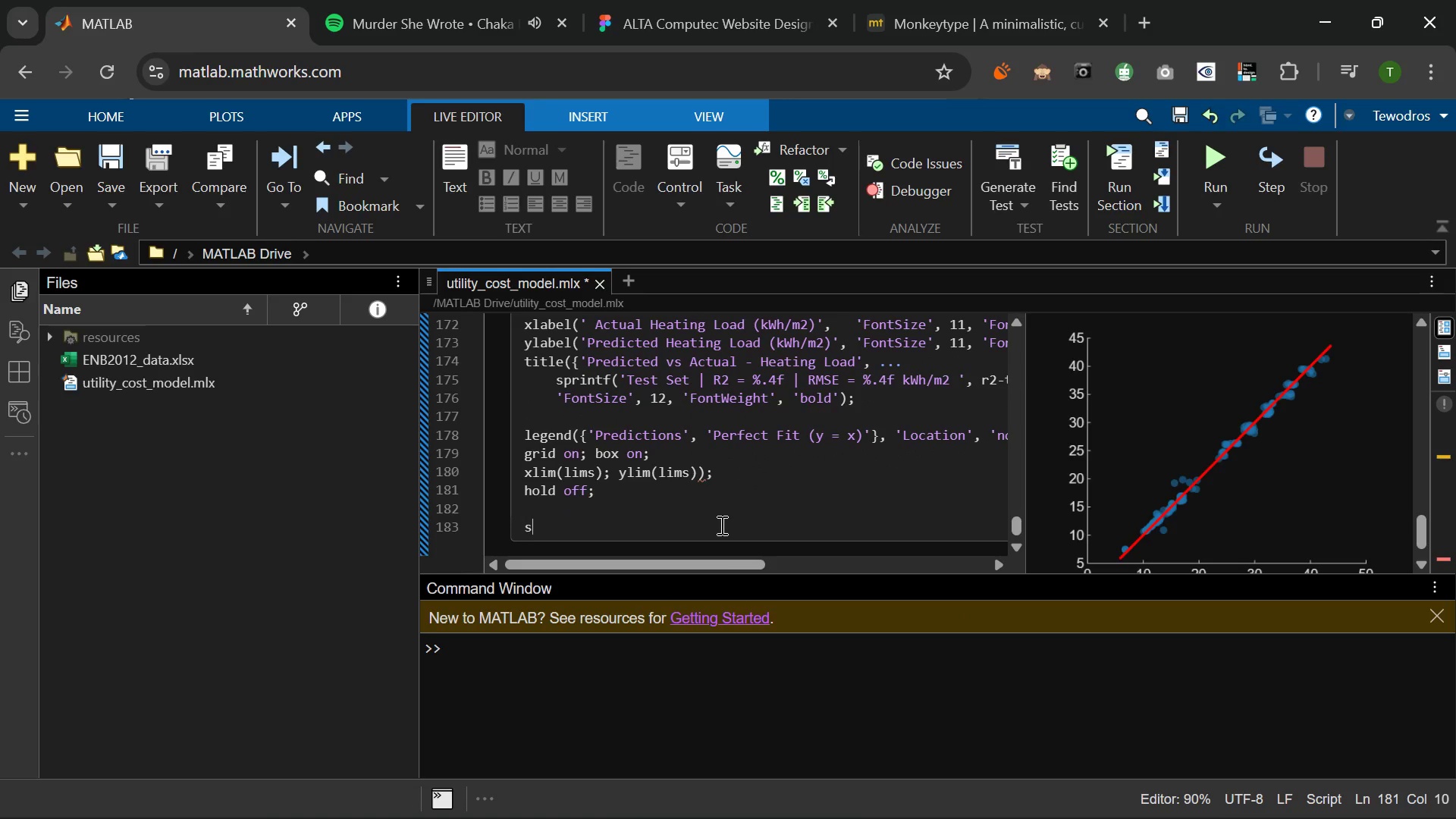 
type(saveas(gcf, 'fig1 )
 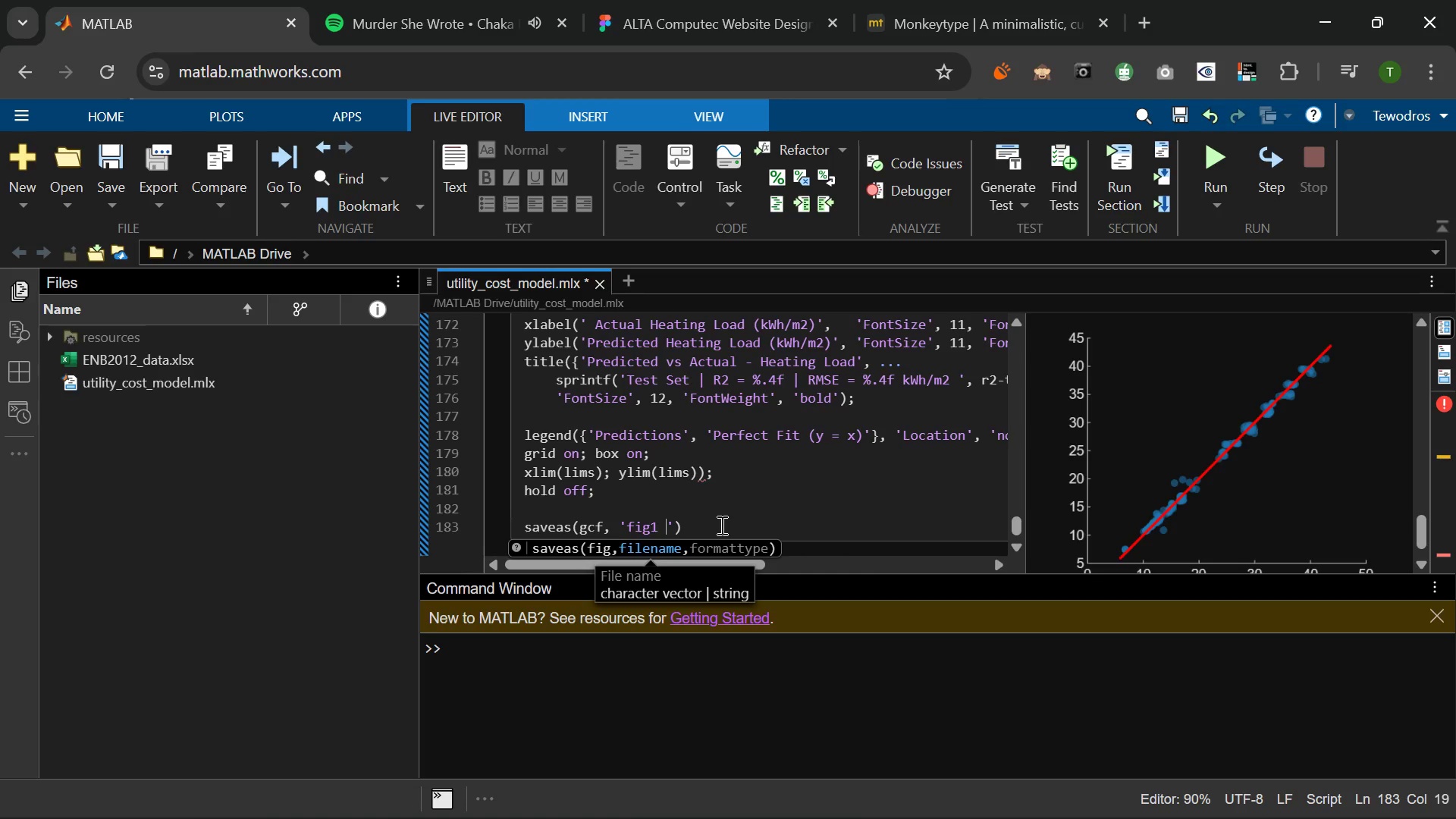 
wait(6.28)
 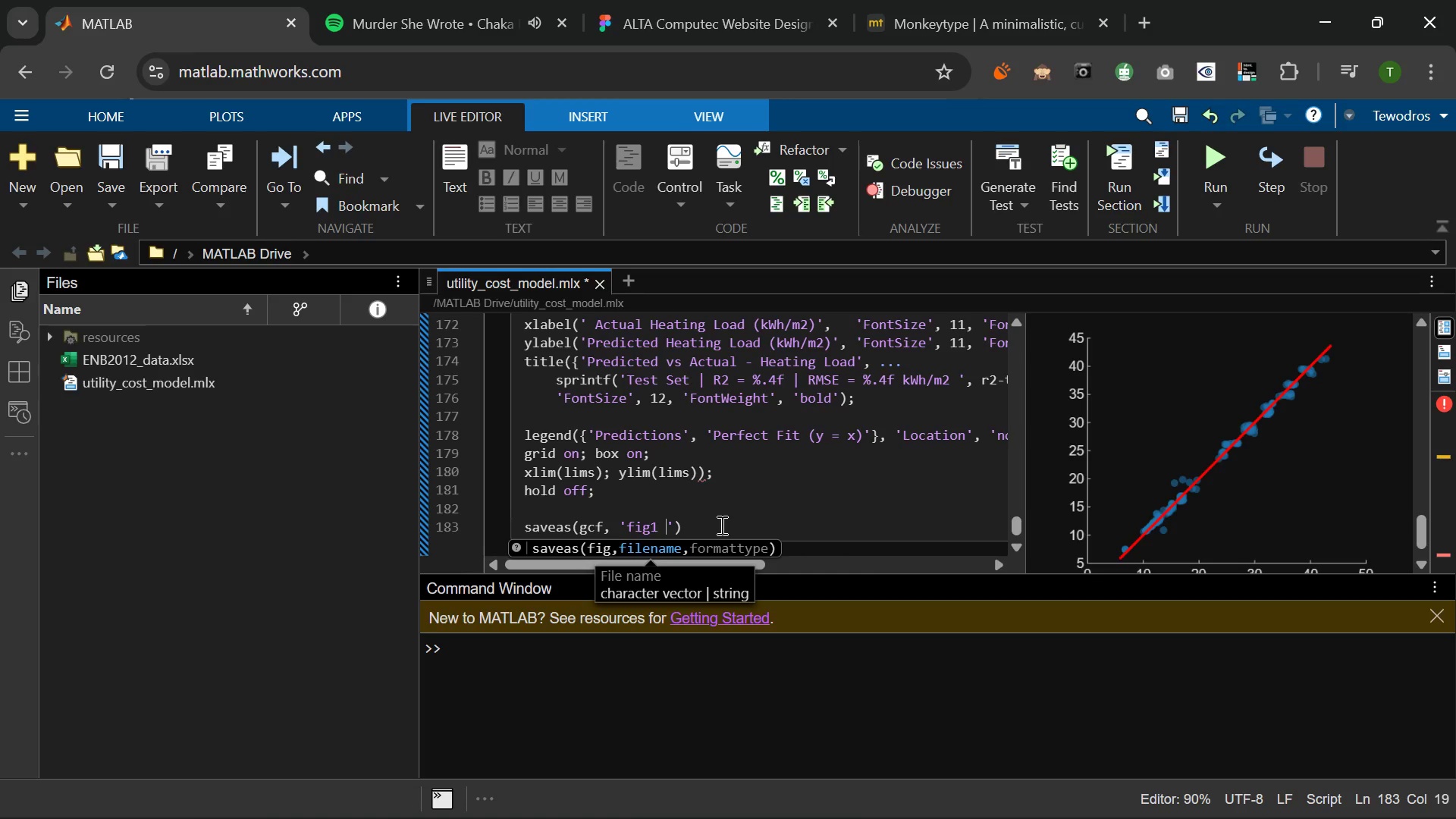 
type(_pr)
key(Backspace)
key(Backspace)
key(Backspace)
key(Backspace)
type(_predicted )
key(Backspace)
type(_vs_actural)
key(Backspace)
key(Backspace)
key(Backspace)
type(alp)
key(Backspace)
type(.png)
 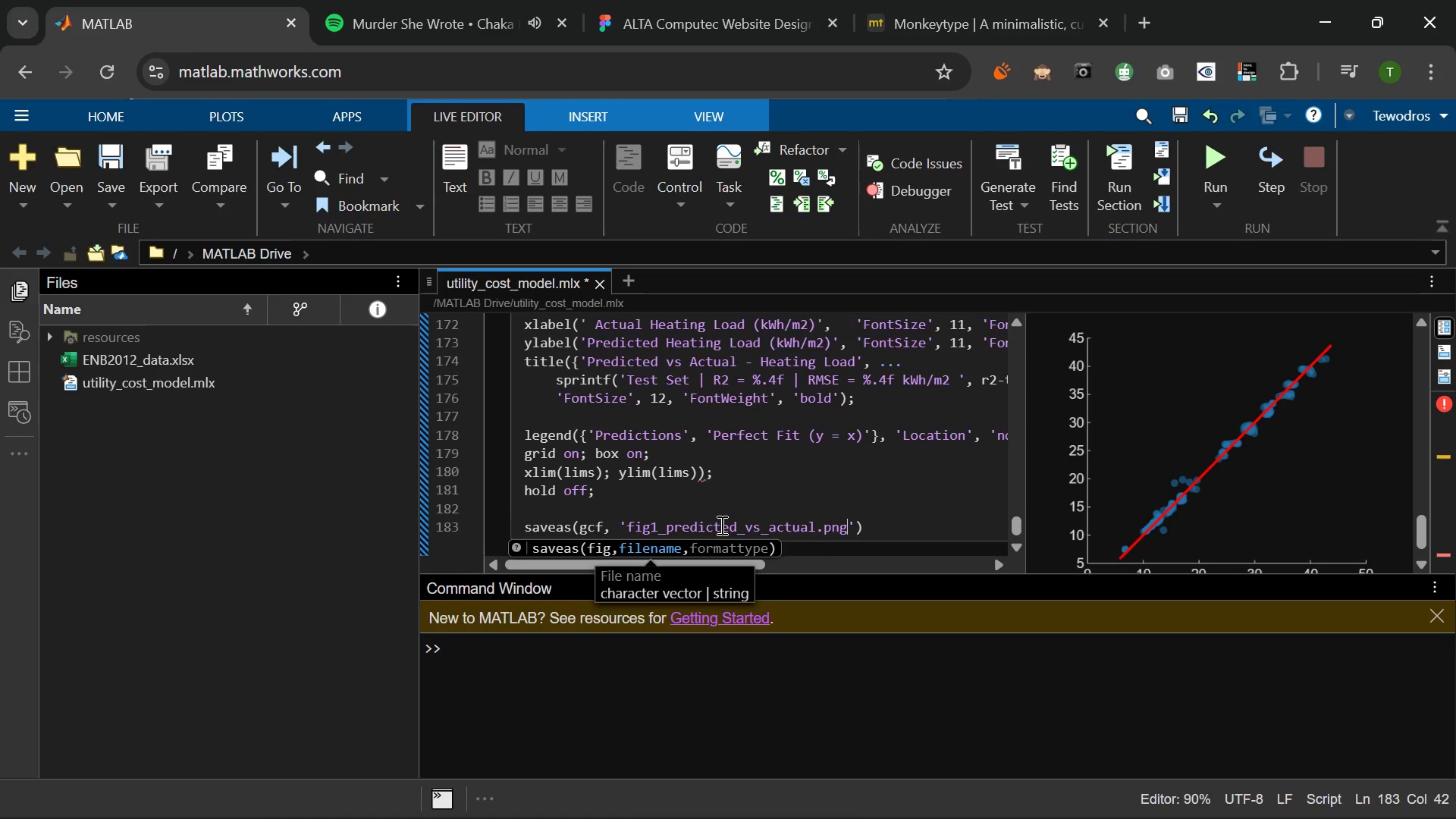 
key(ArrowRight)
 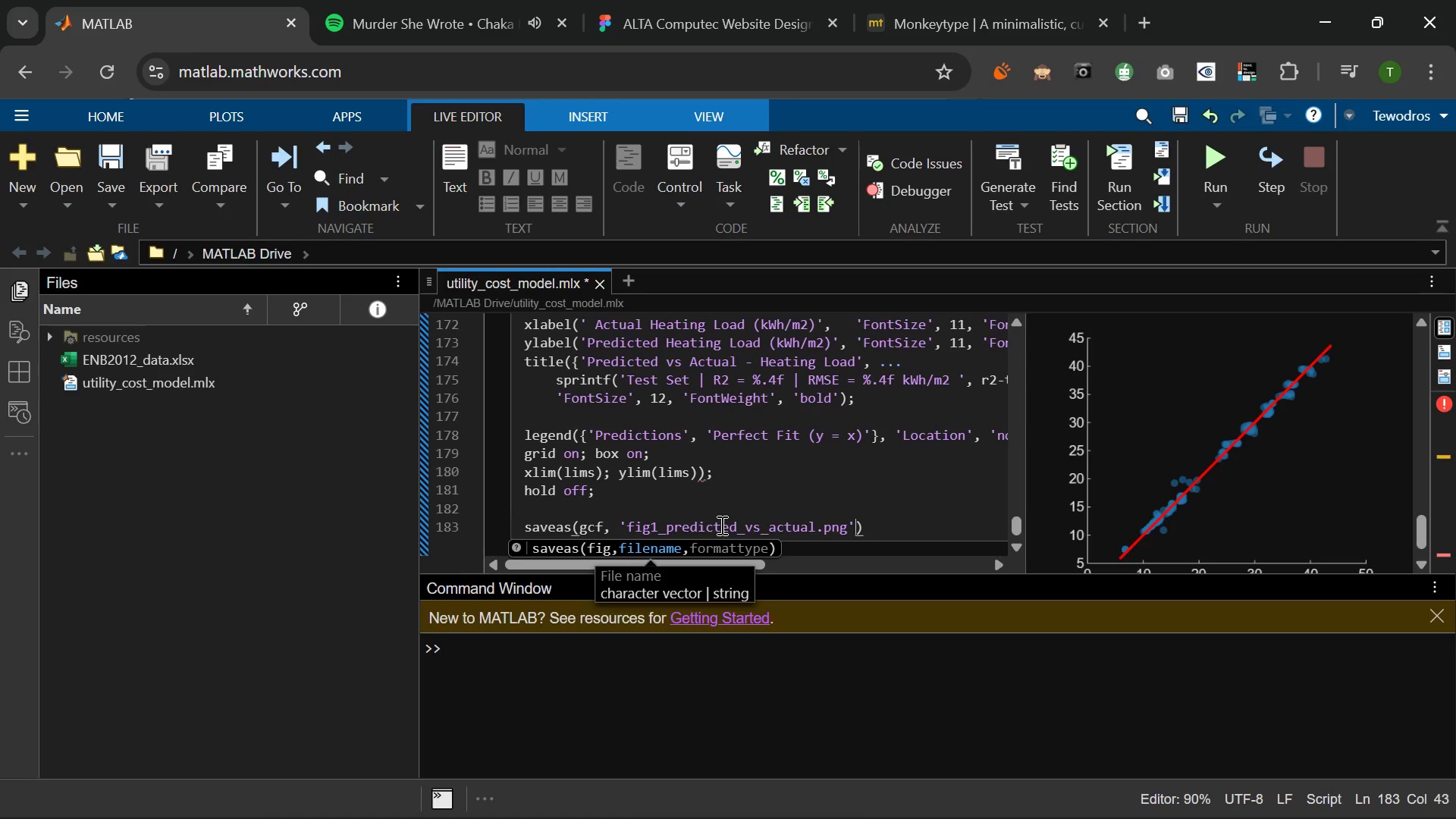 
key(ArrowRight)
 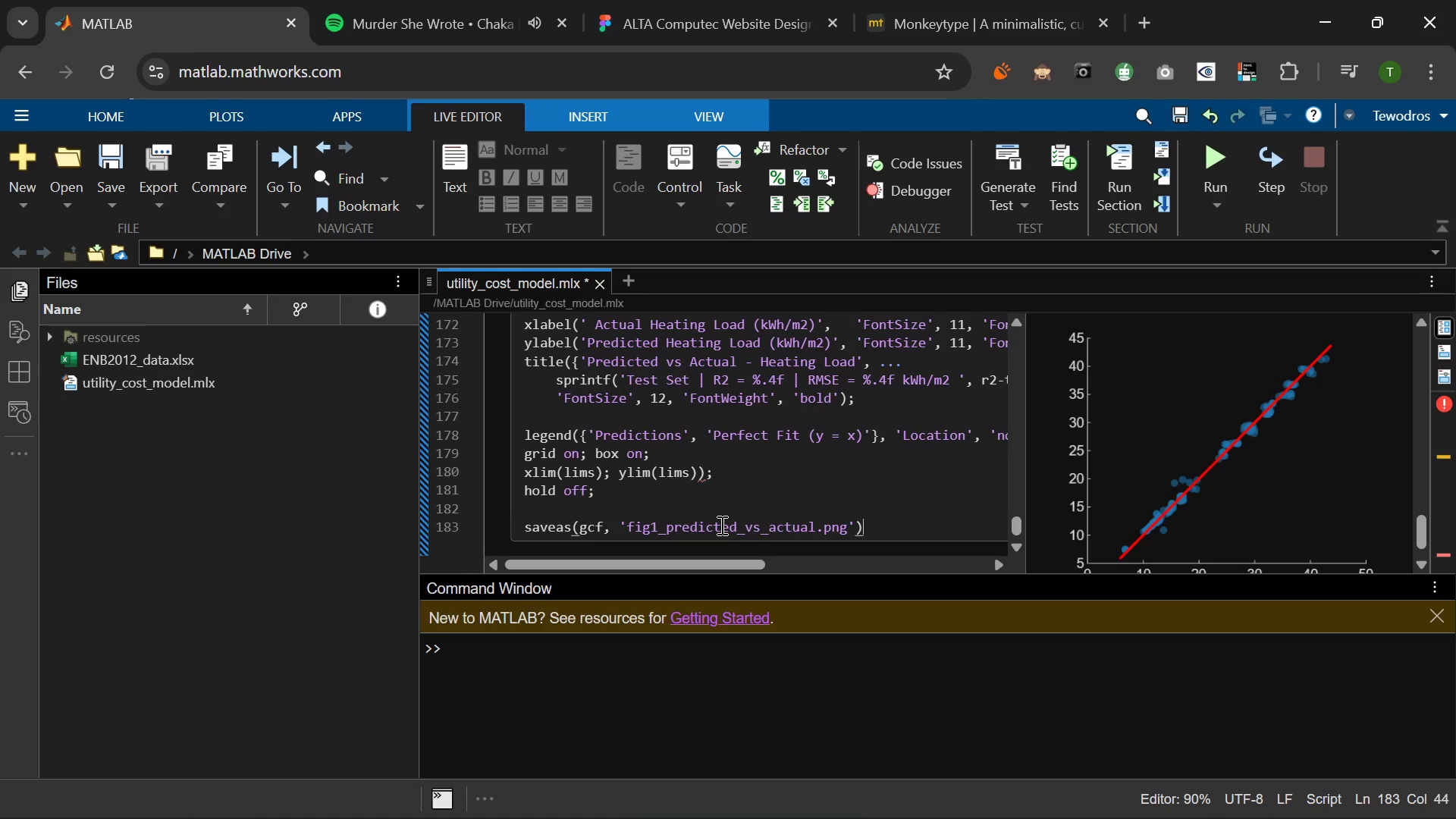 
key(Semicolon)
 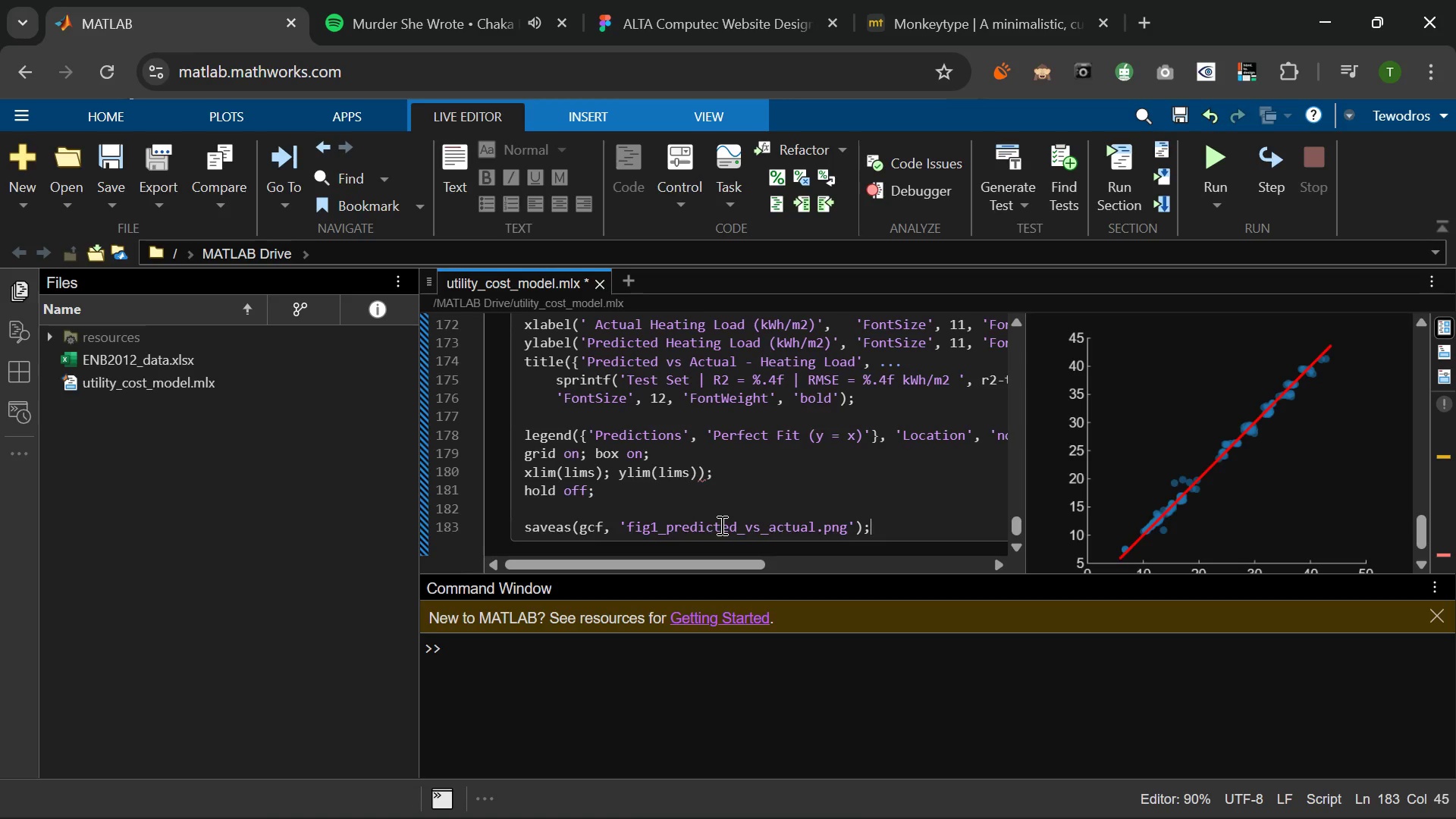 
key(Enter)
 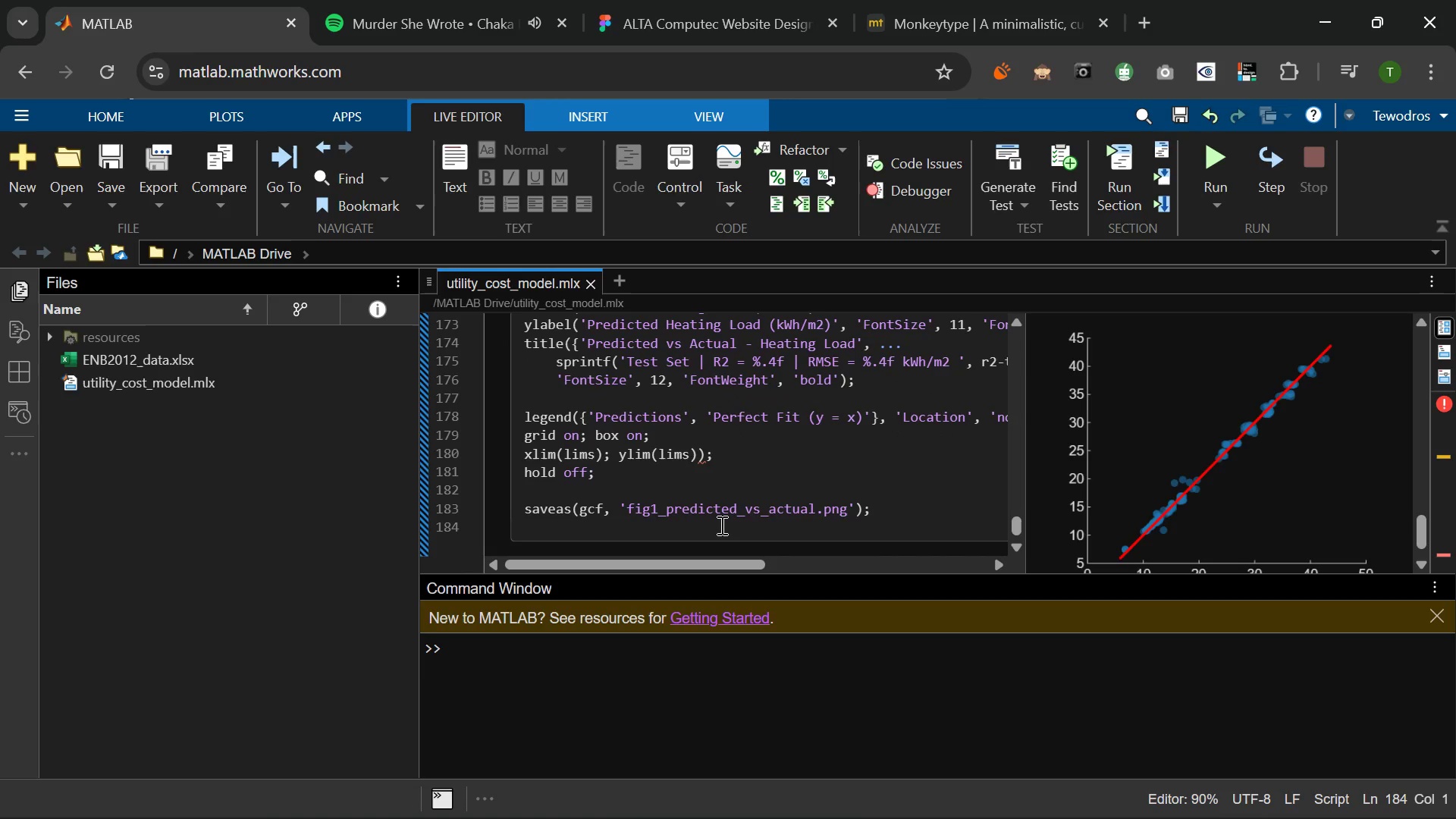 
type(fprintf('\nFigre 1s)
 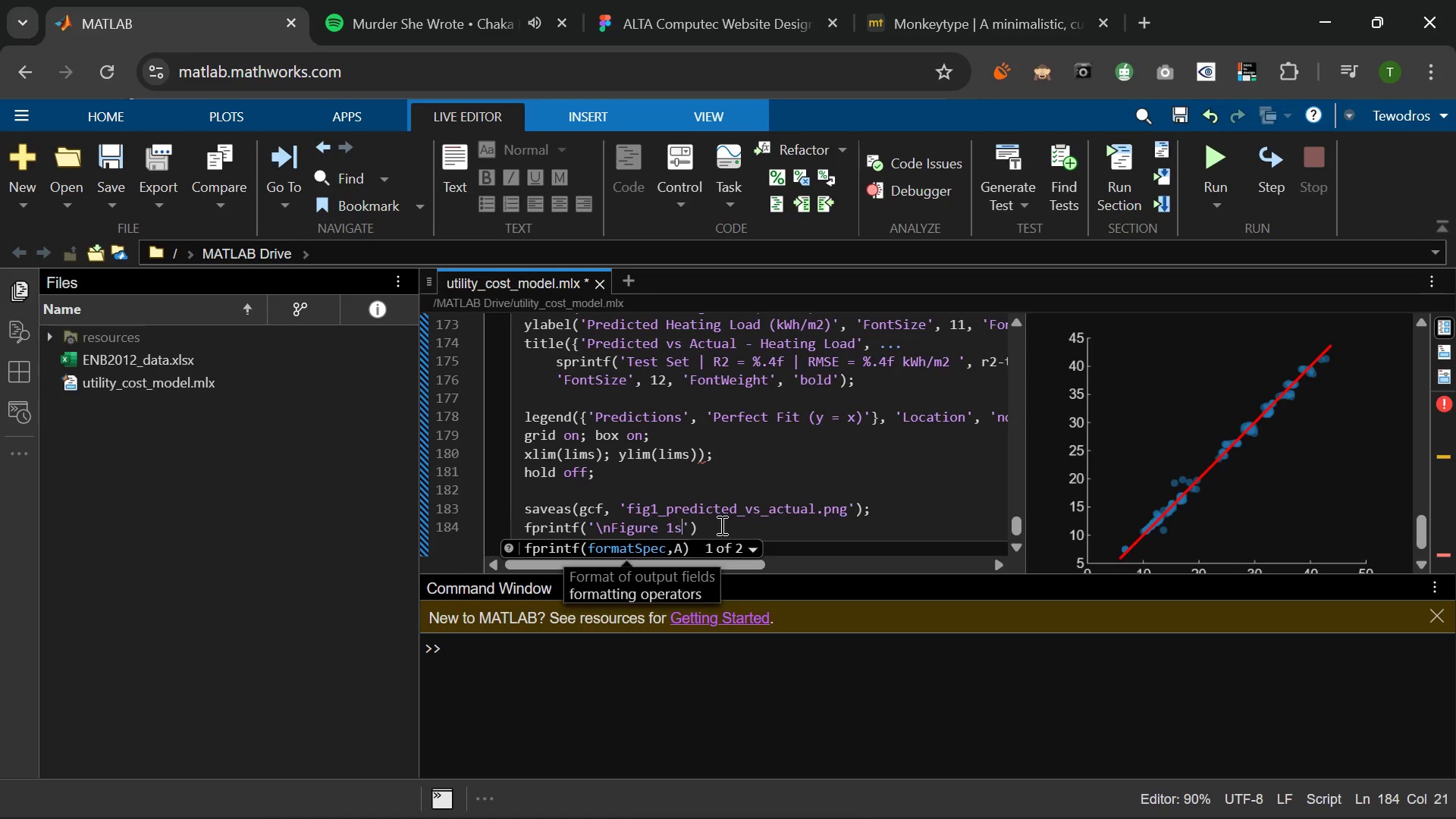 
key(Backspace)
 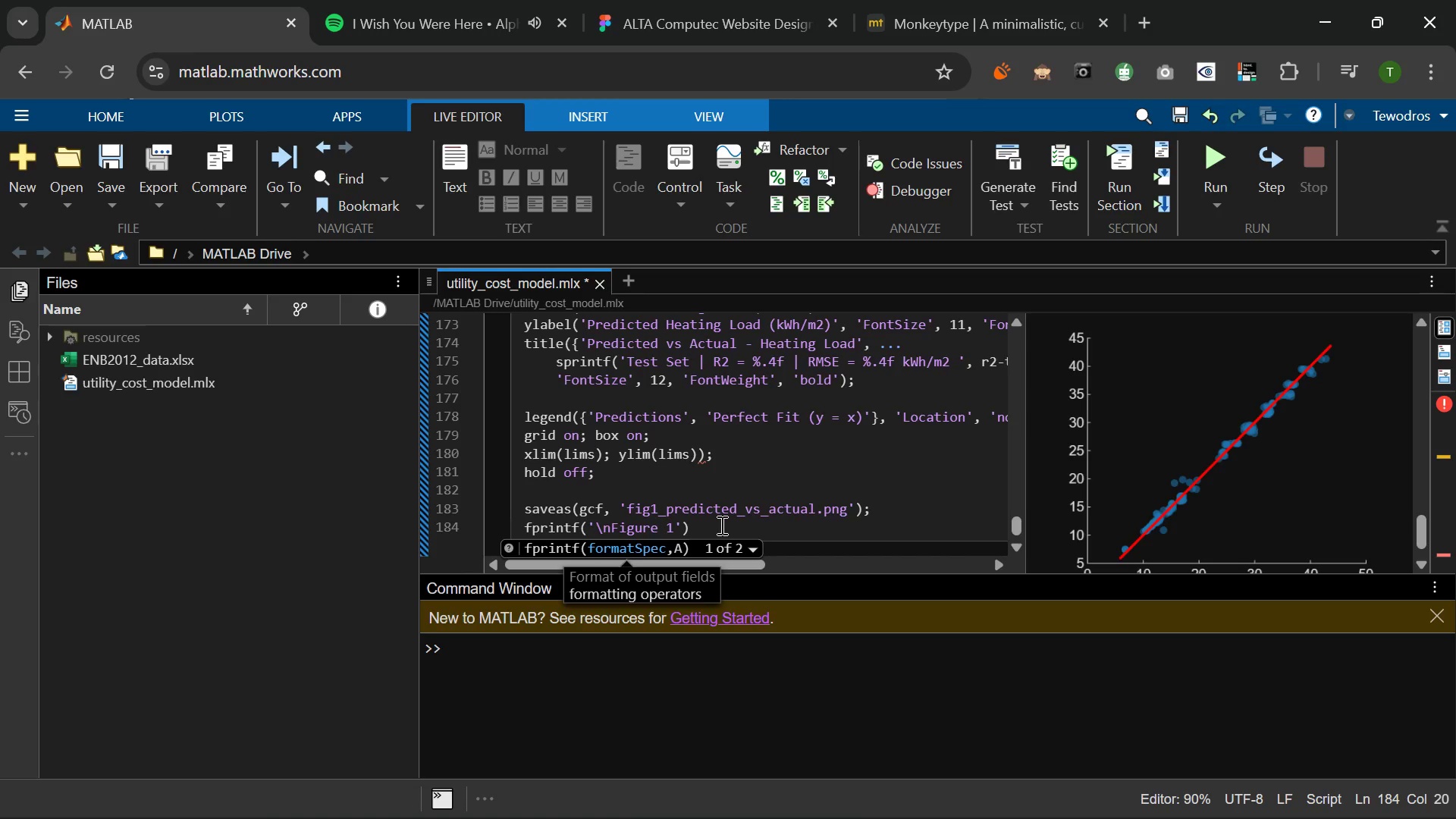 
wait(33.84)
 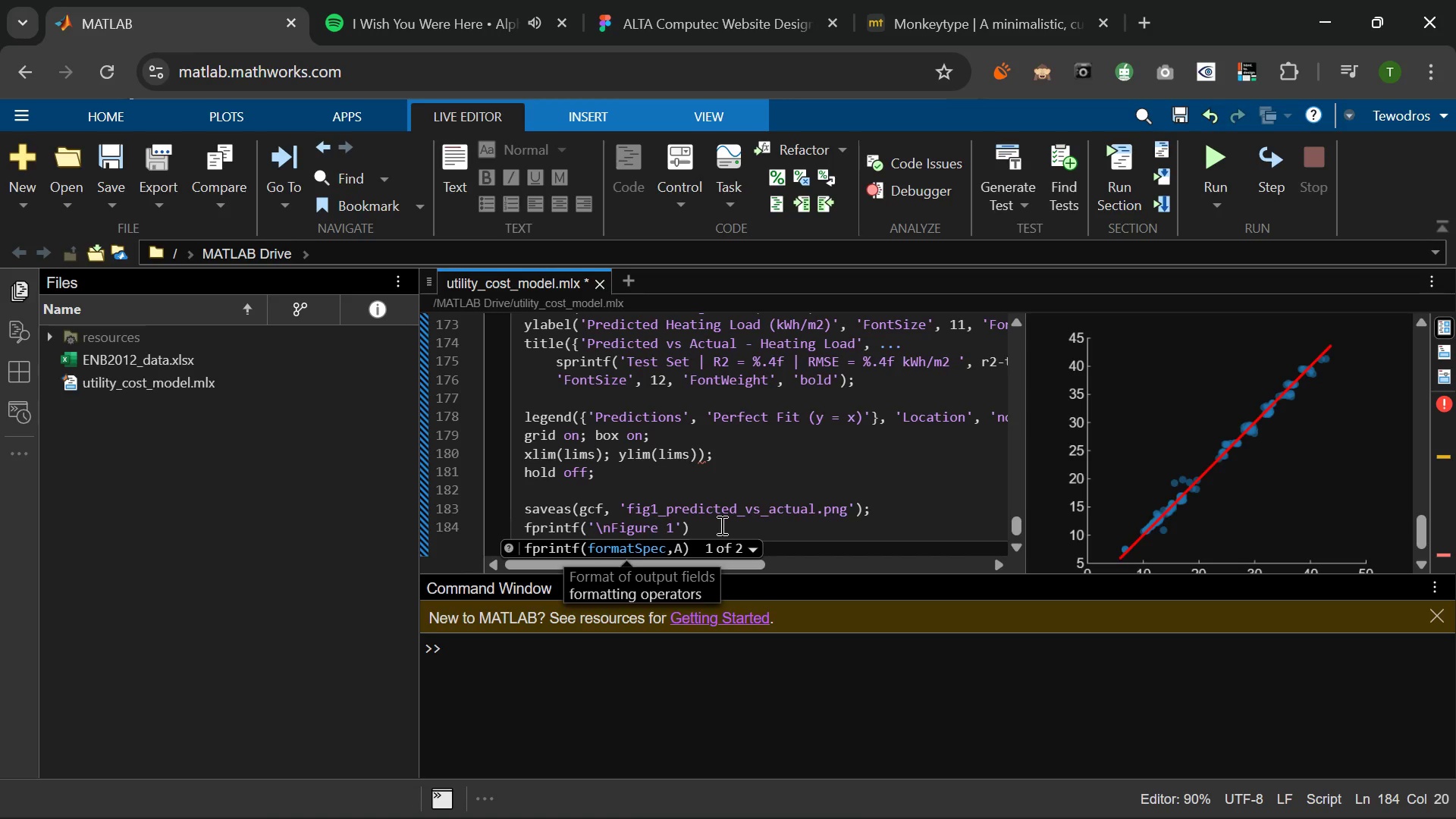 
key(Space)
 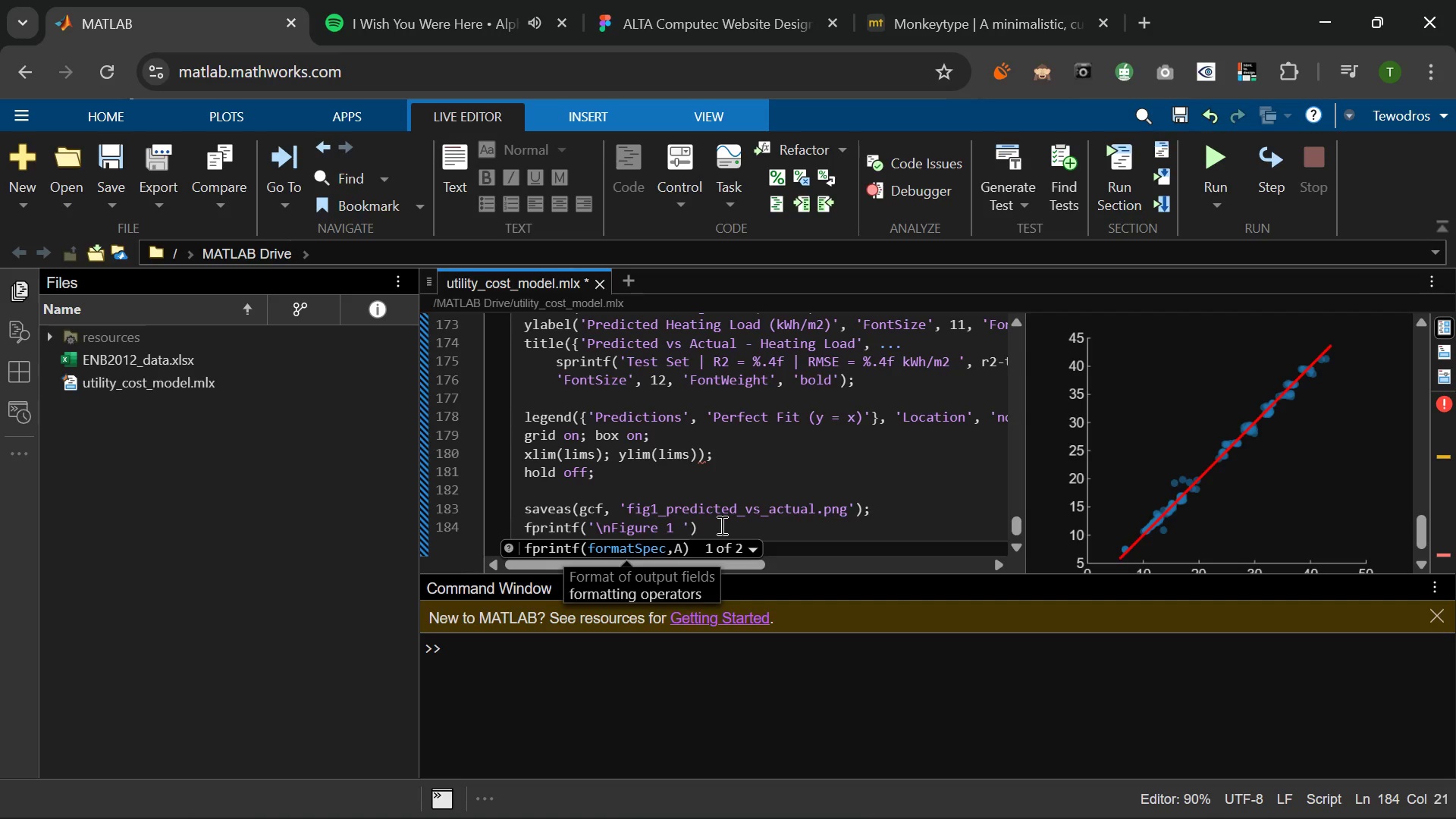 
type(saved: fig1_predicted_vs_actual.png\n)
 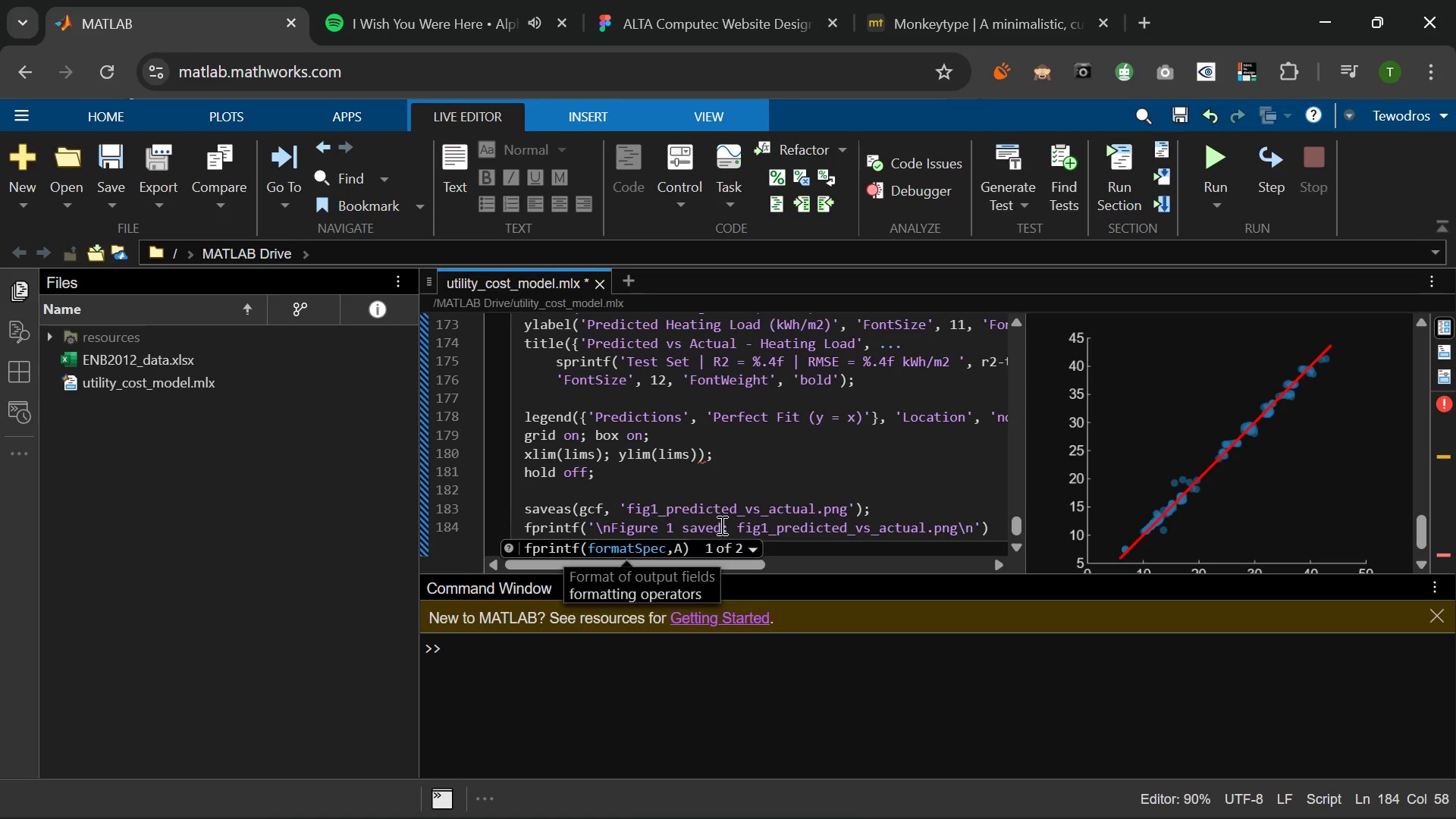 
key(ArrowRight)
 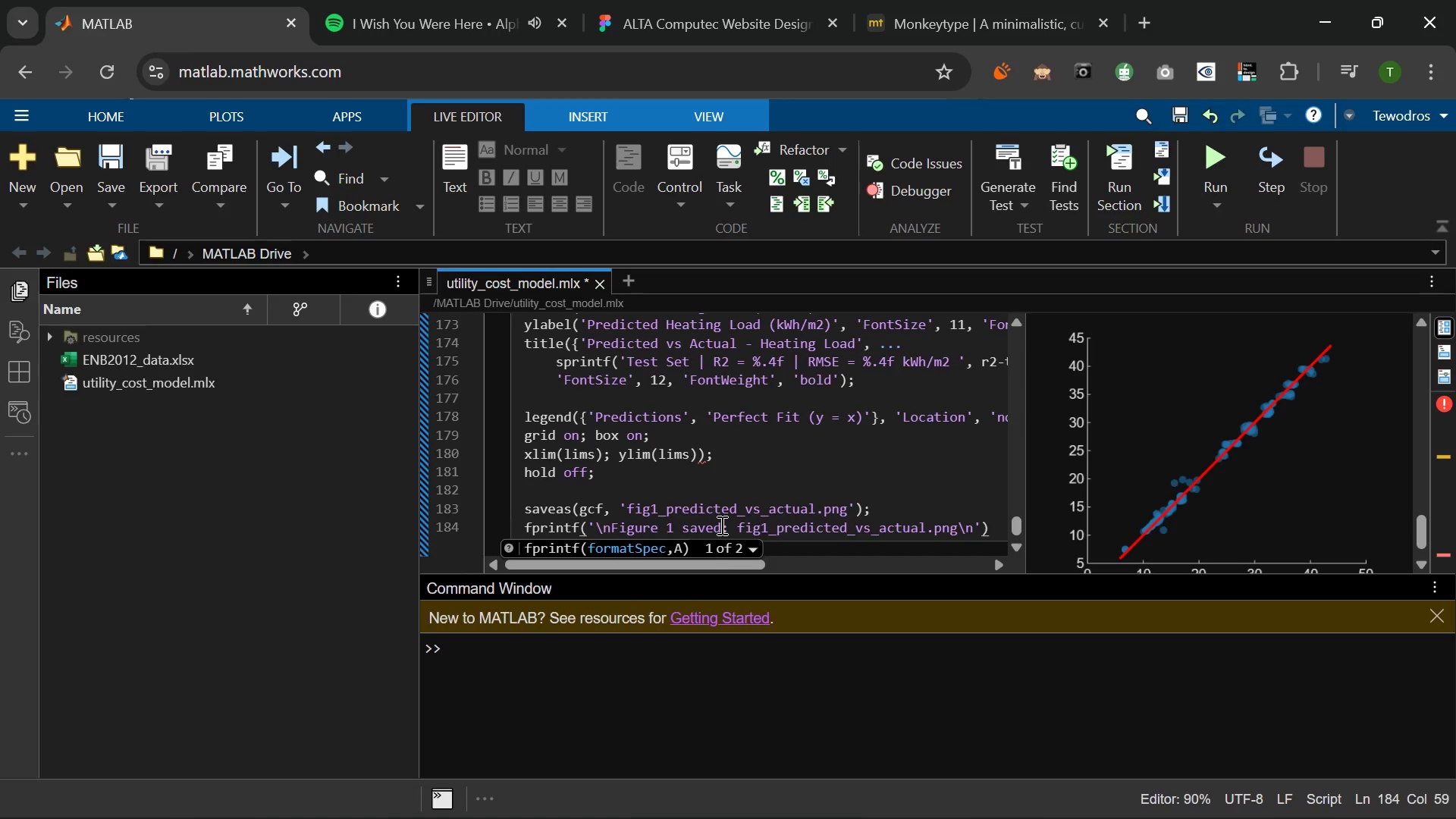 
key(ArrowRight)
 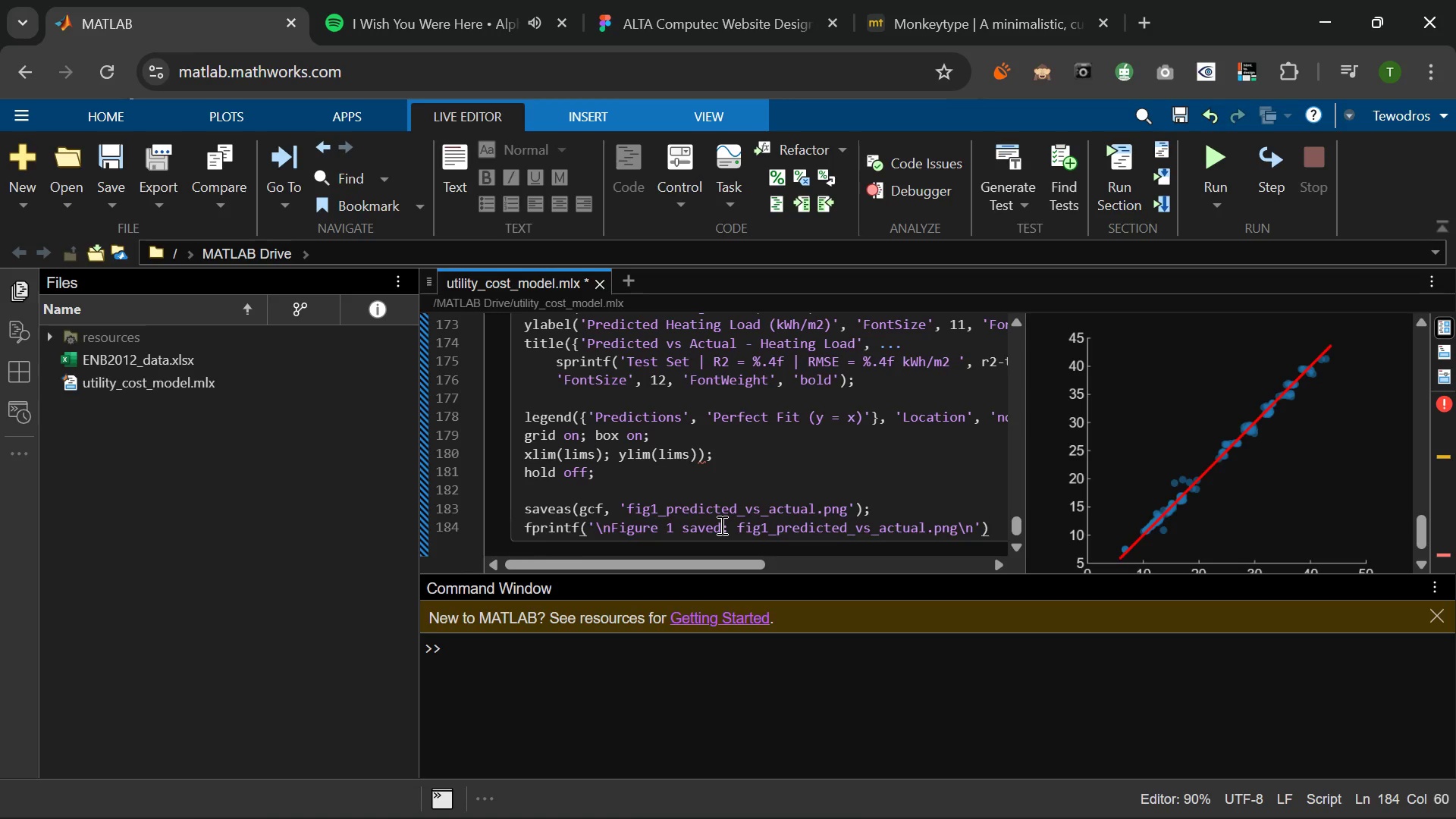 
key(Semicolon)
 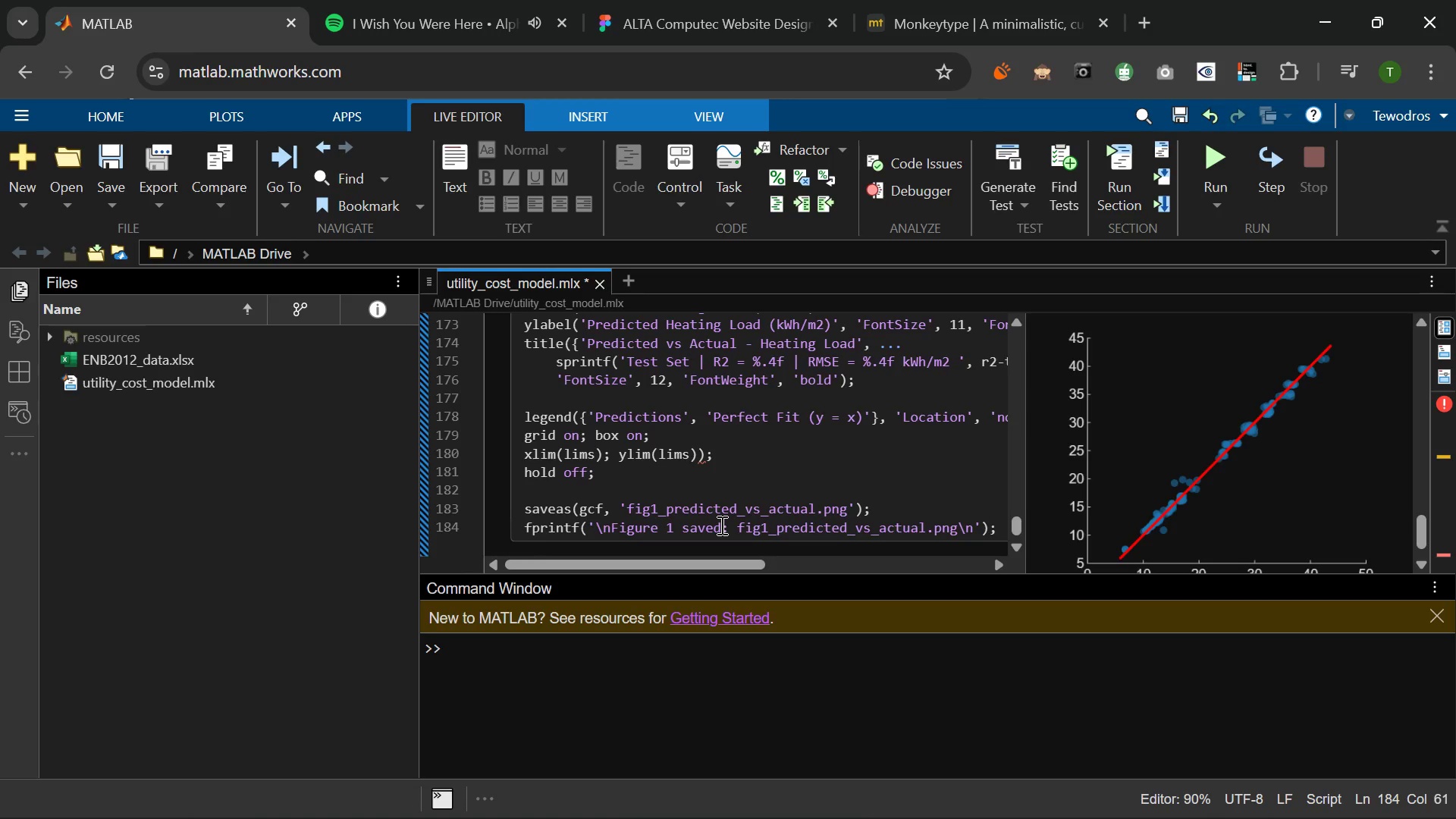 
key(Enter)
 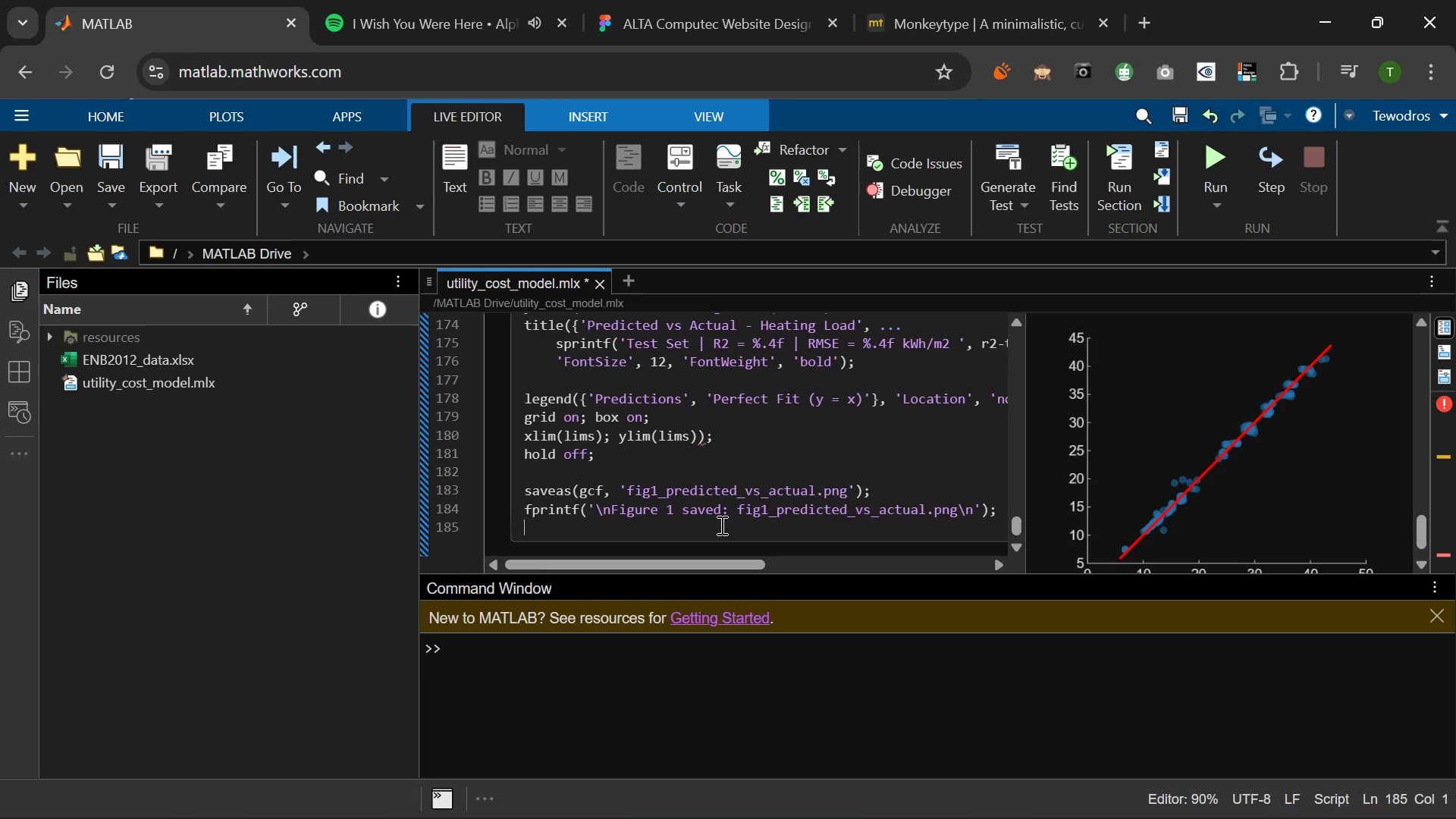 
key(Enter)
 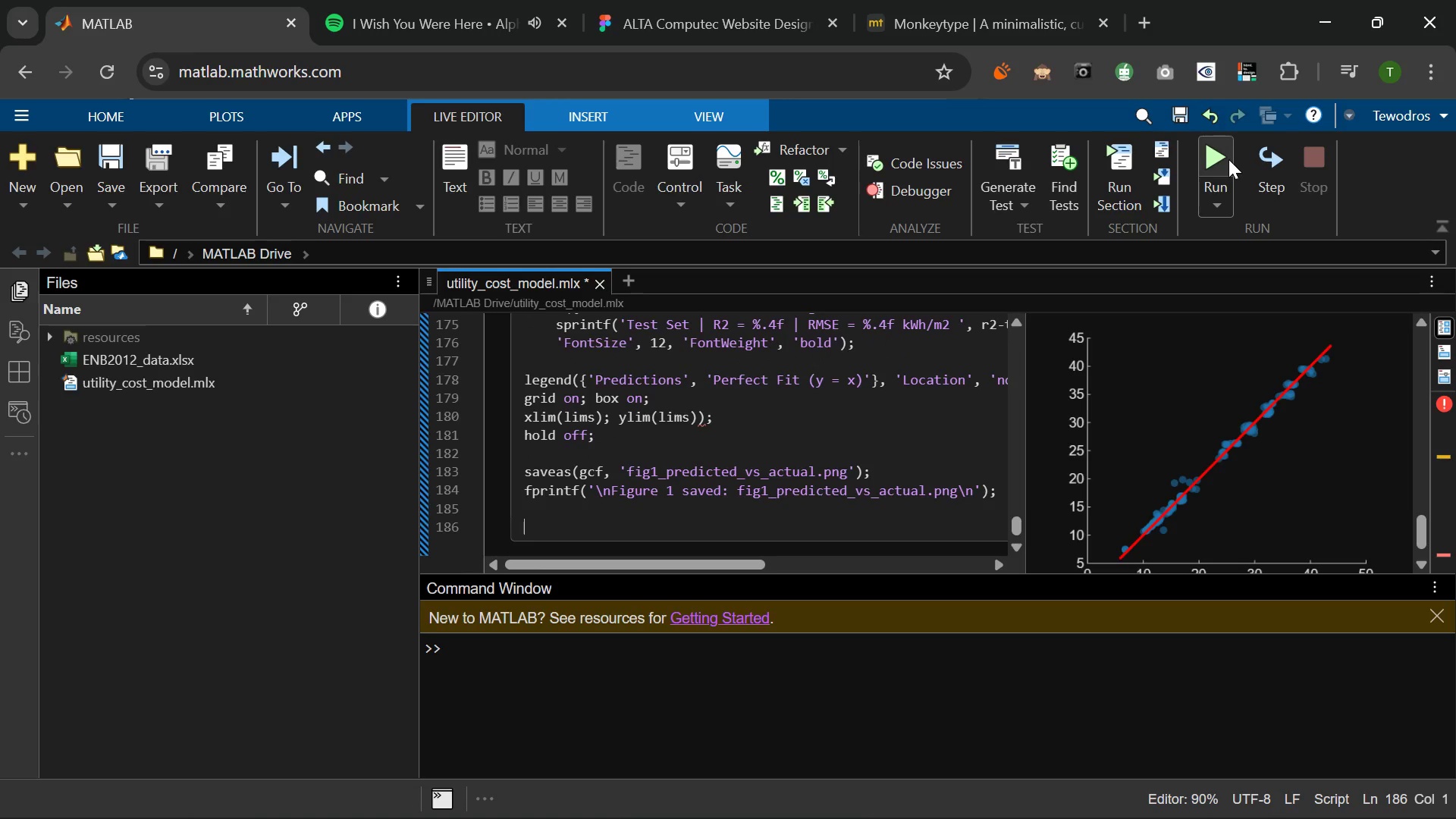 
left_click([1224, 158])
 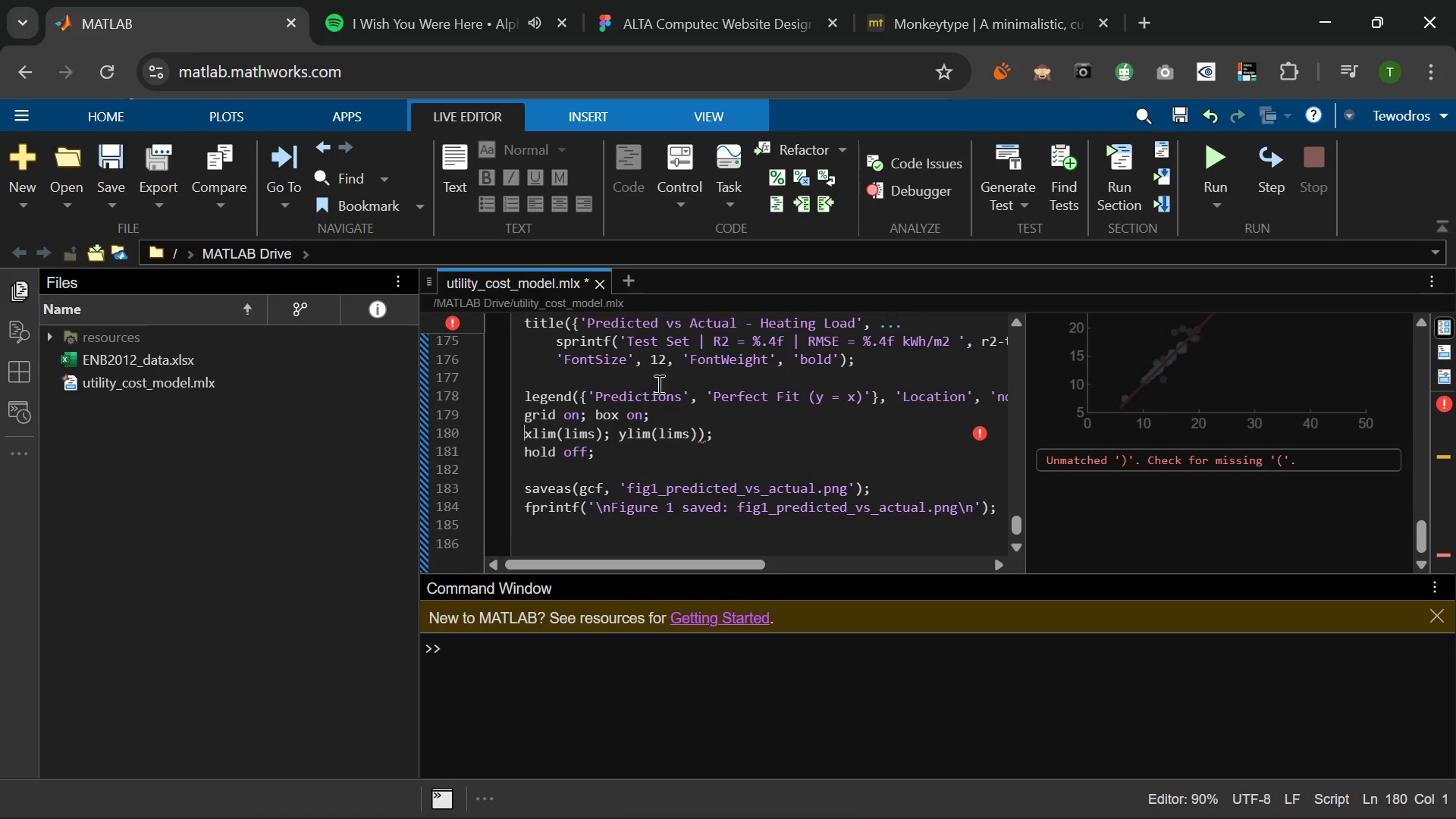 
wait(5.05)
 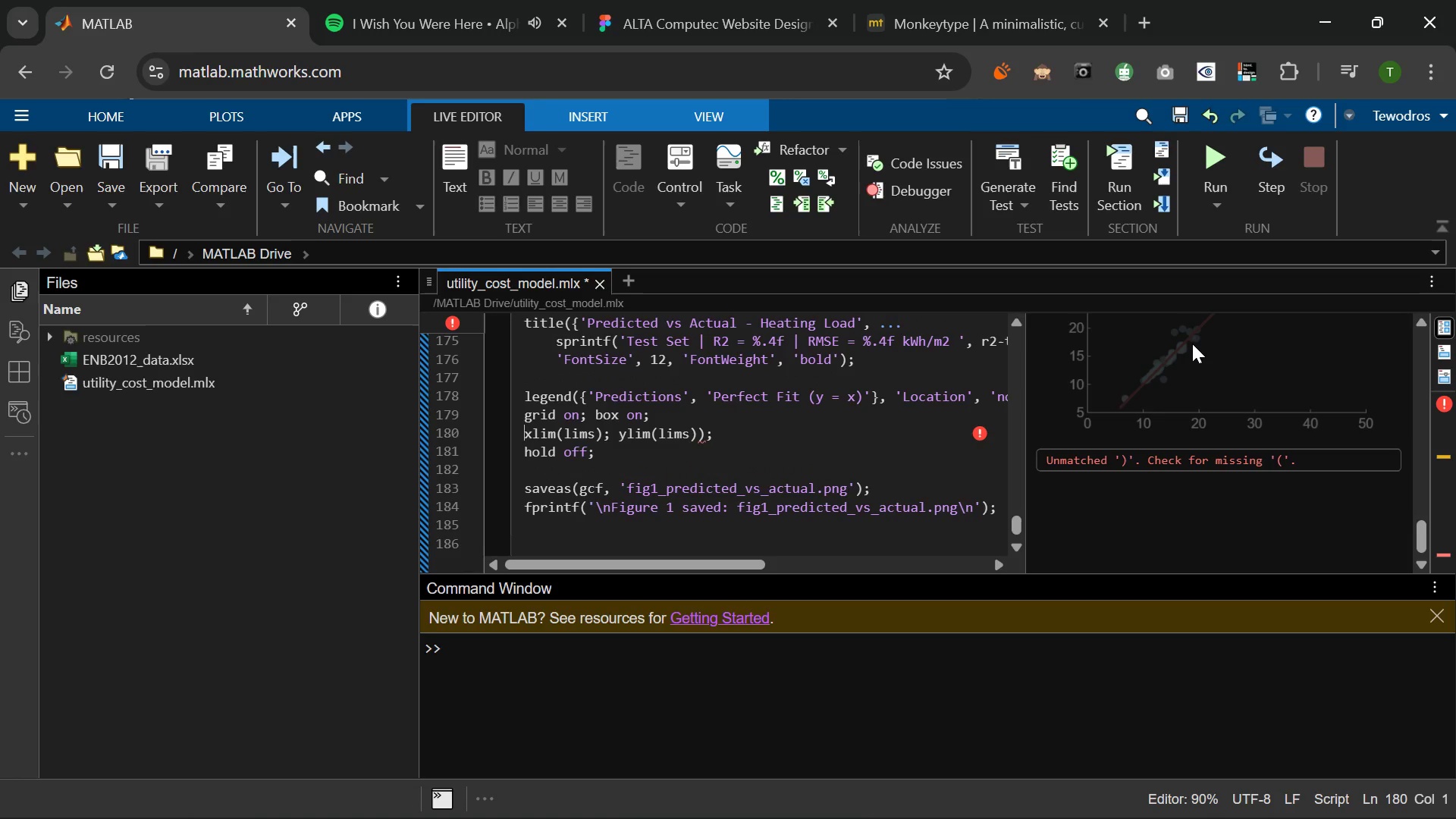 
mouse_move([463, 353])
 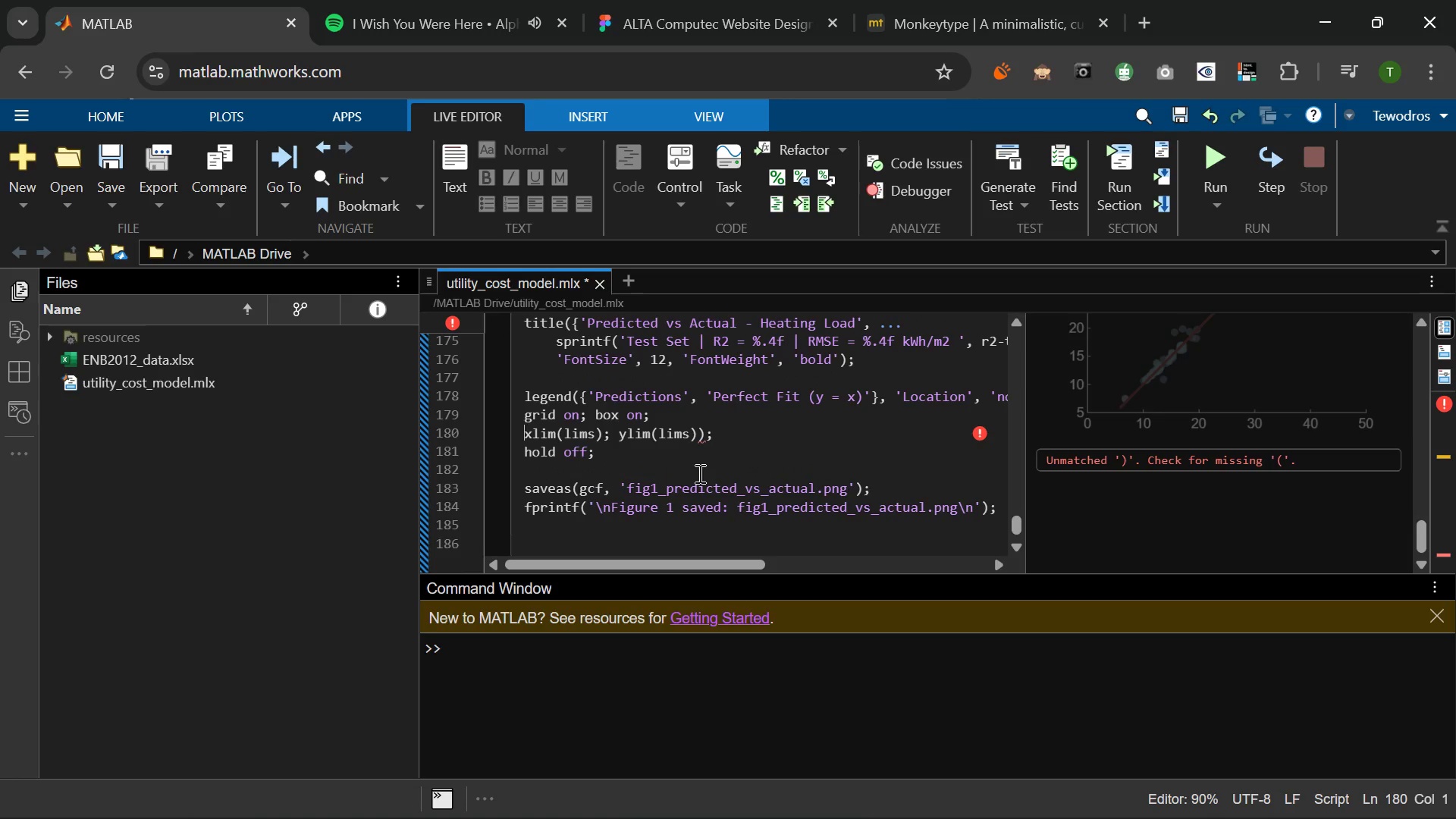 
mouse_move([687, 441])
 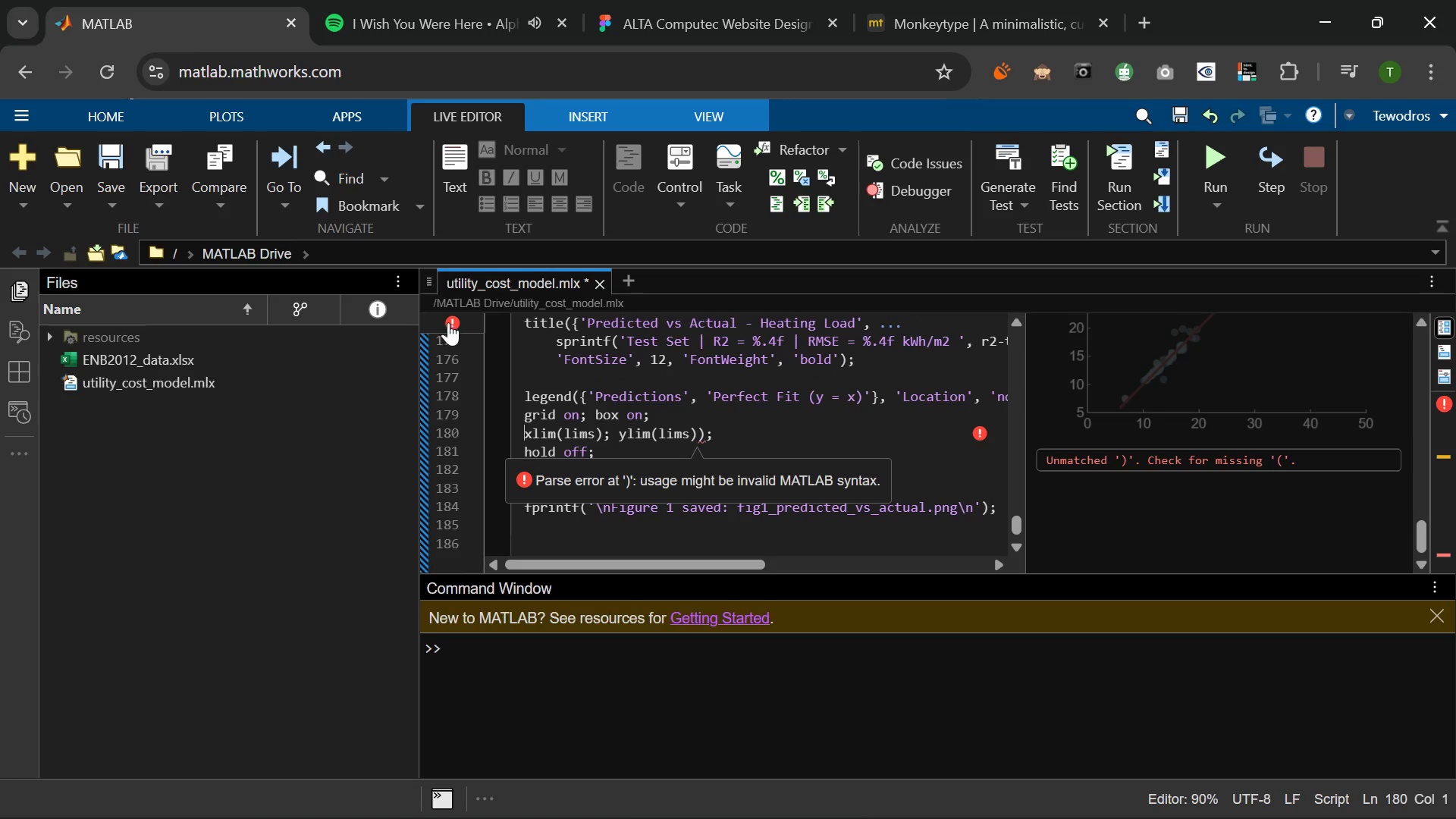 
left_click([448, 322])
 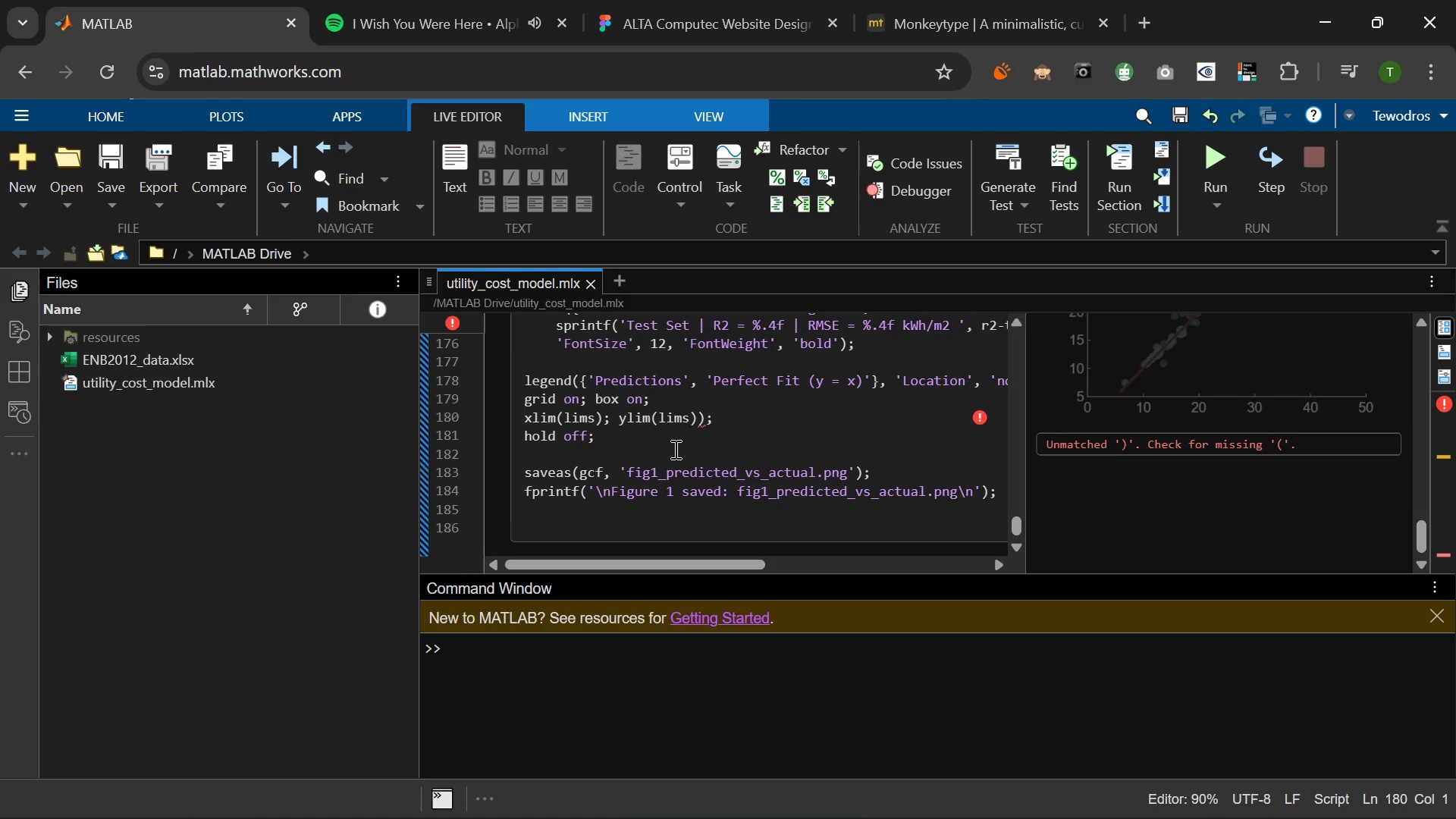 
wait(42.84)
 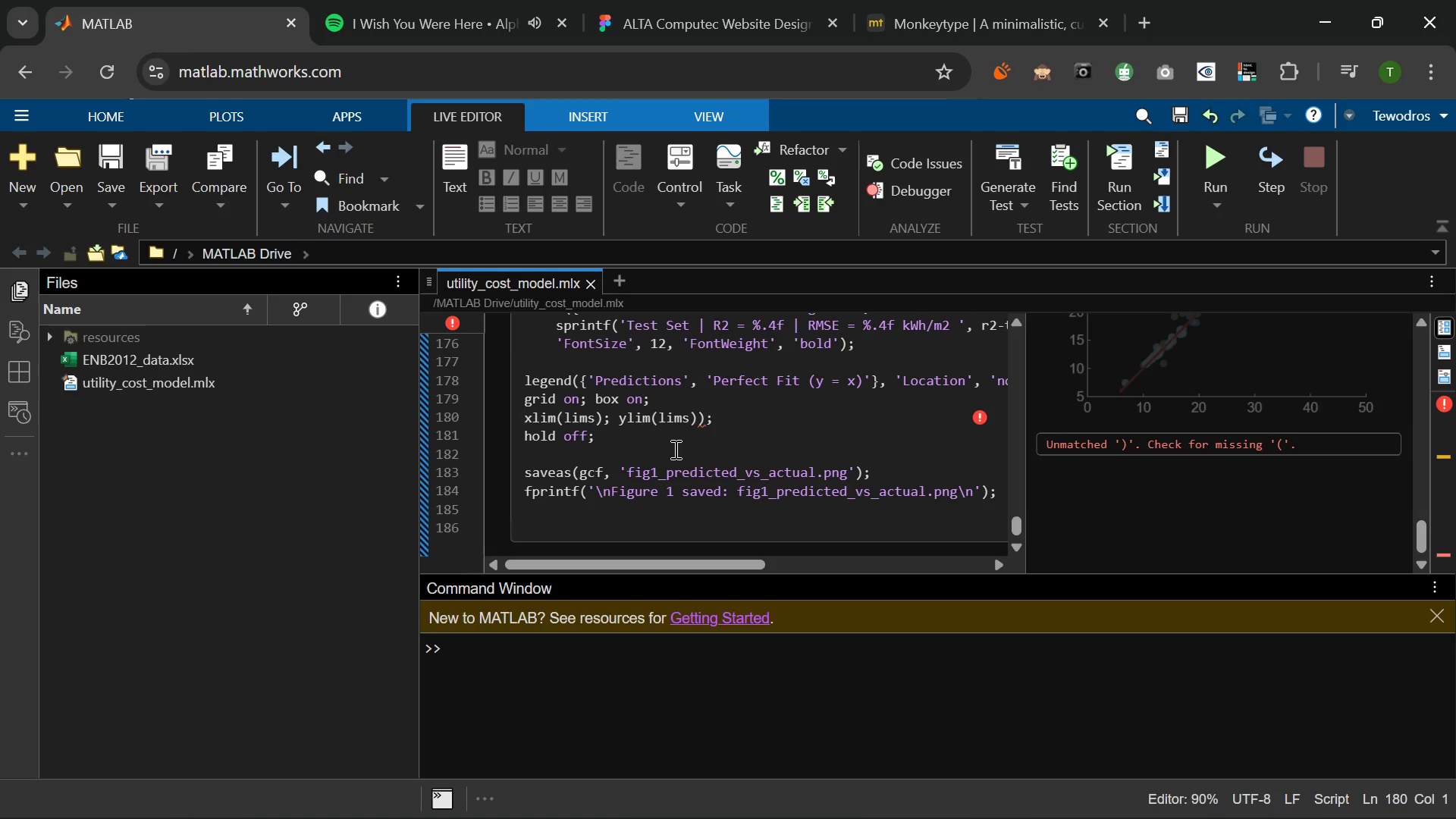 
mouse_move([659, 419])
 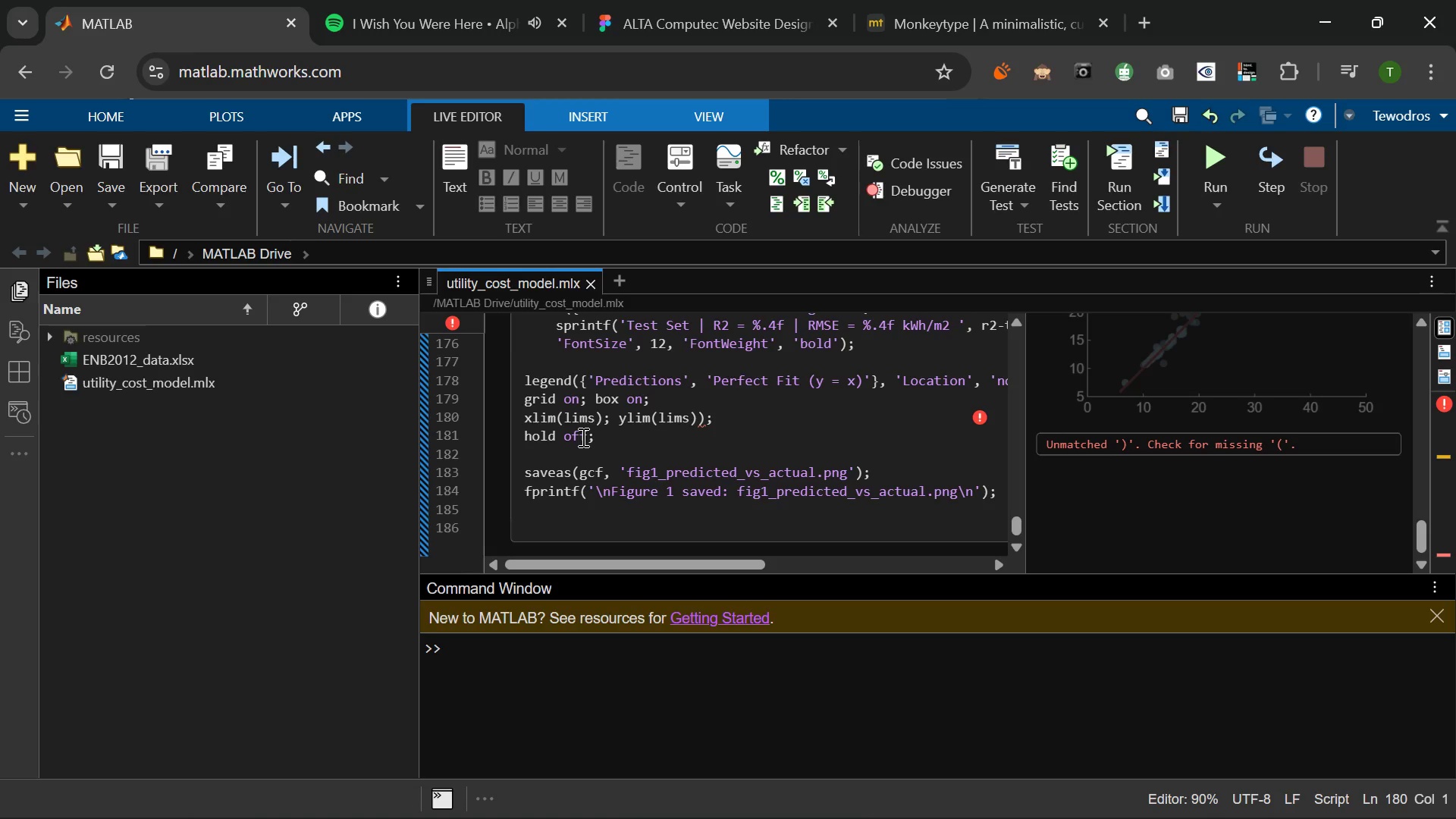 
wait(6.42)
 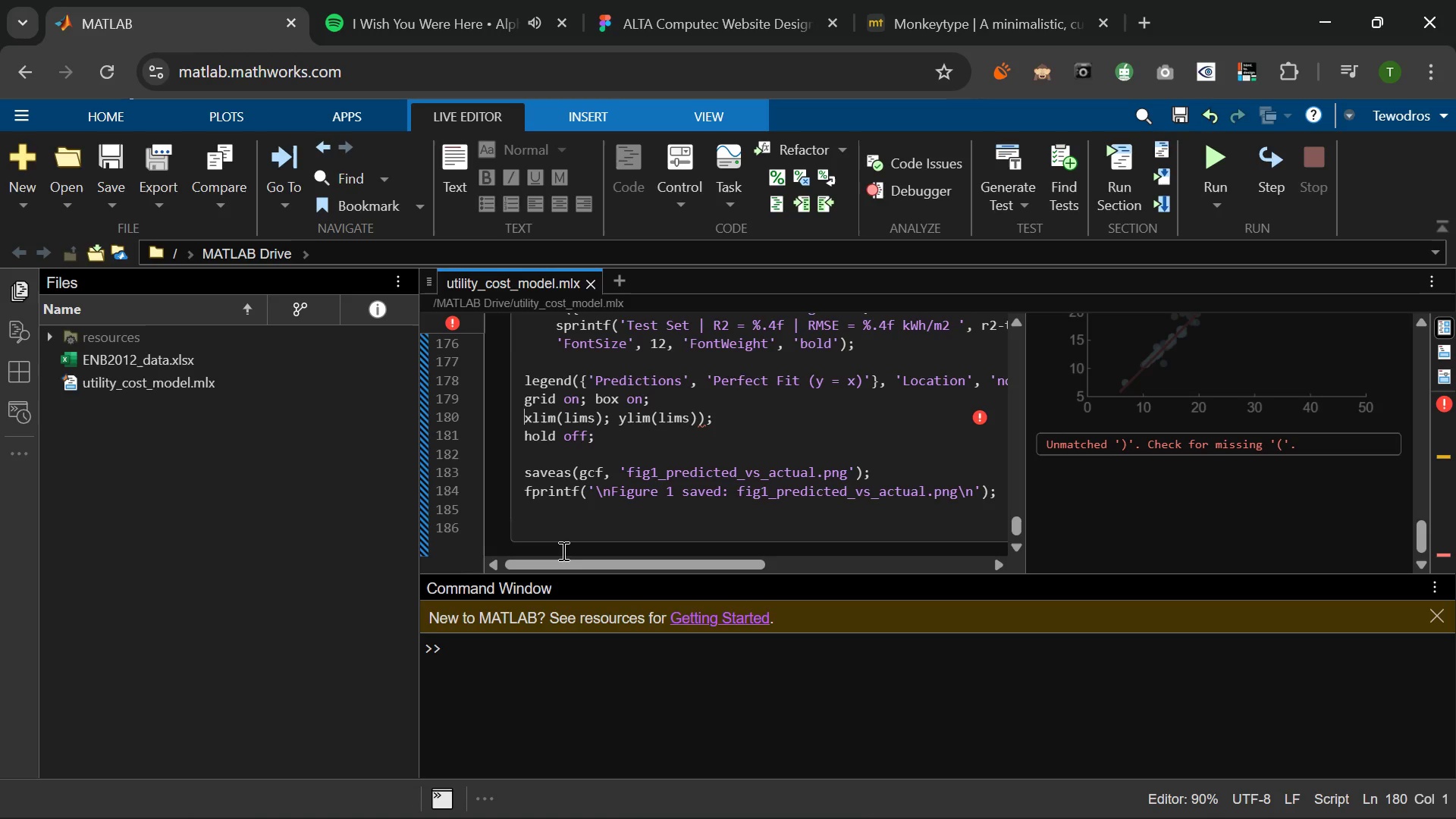 
left_click([706, 417])
 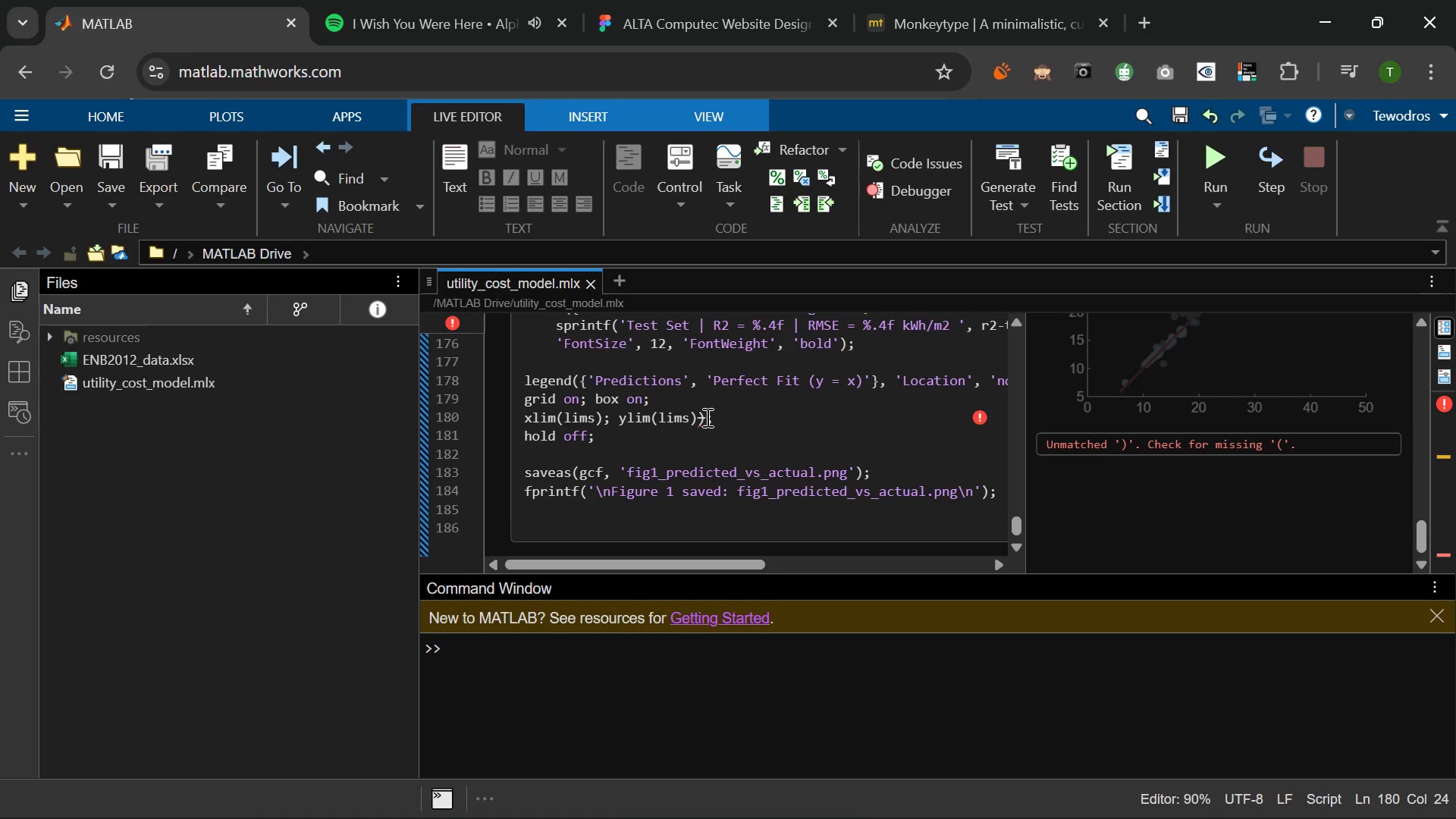 
key(Backspace)
 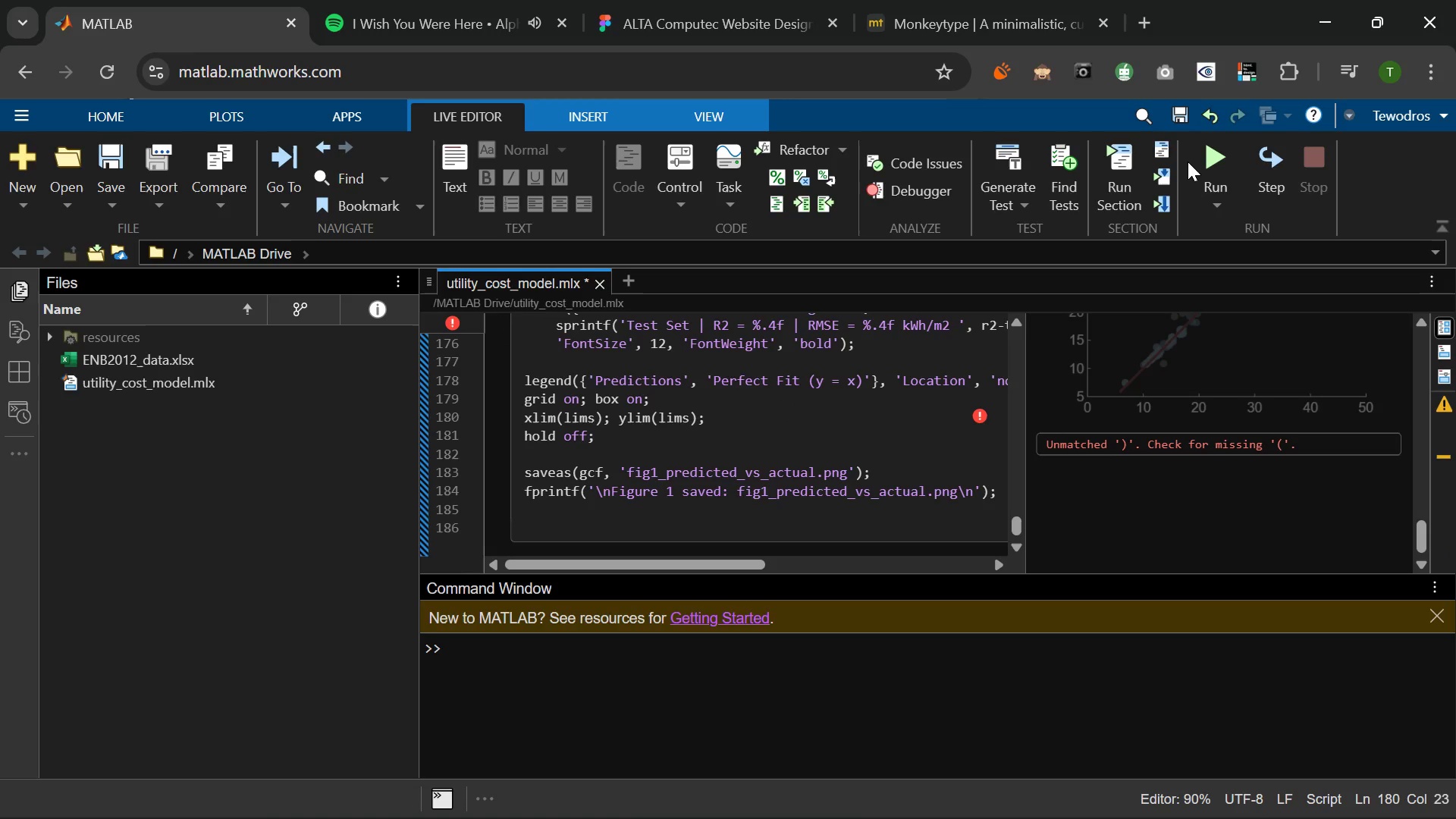 
left_click([1208, 152])
 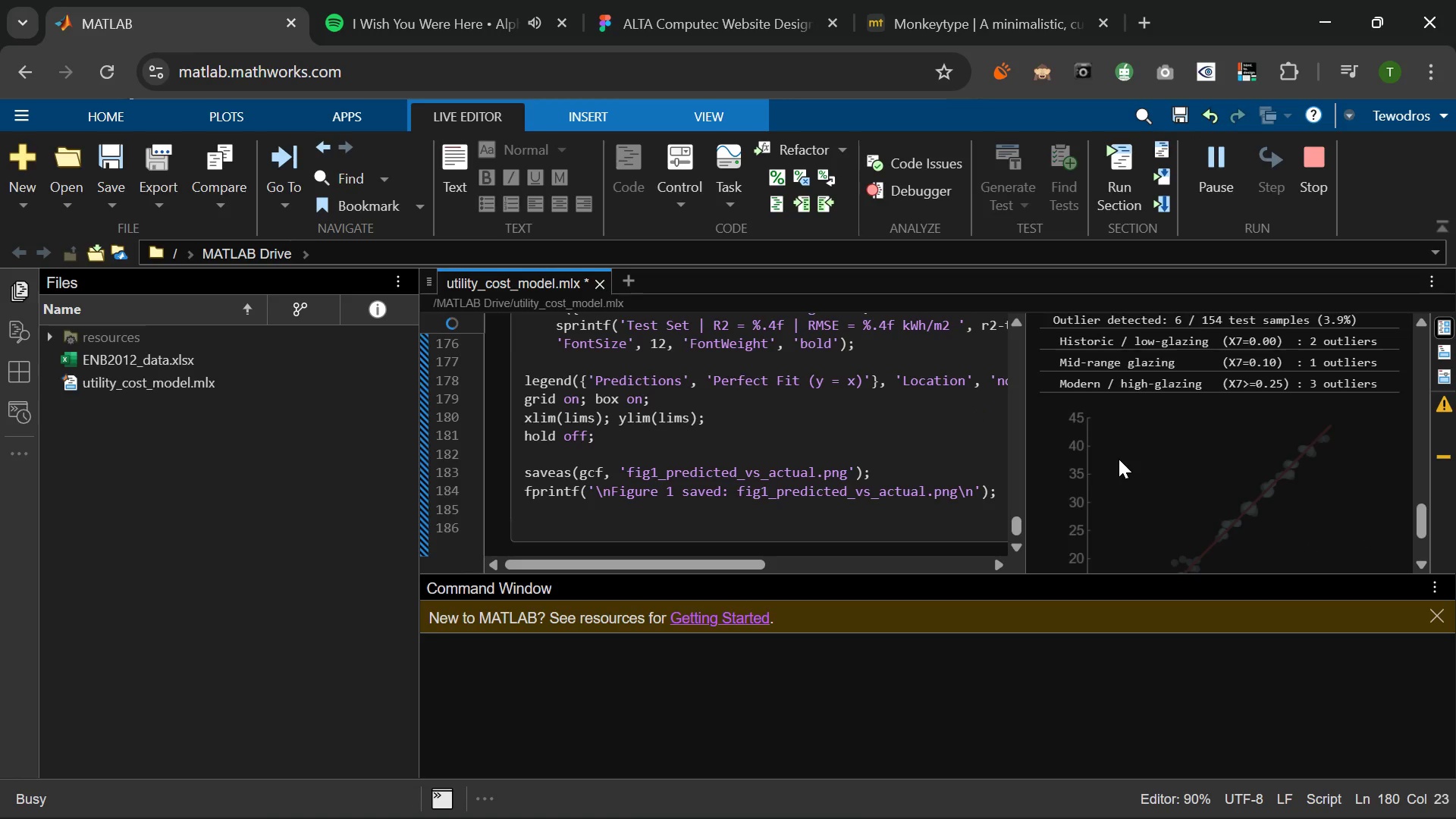 
wait(8.88)
 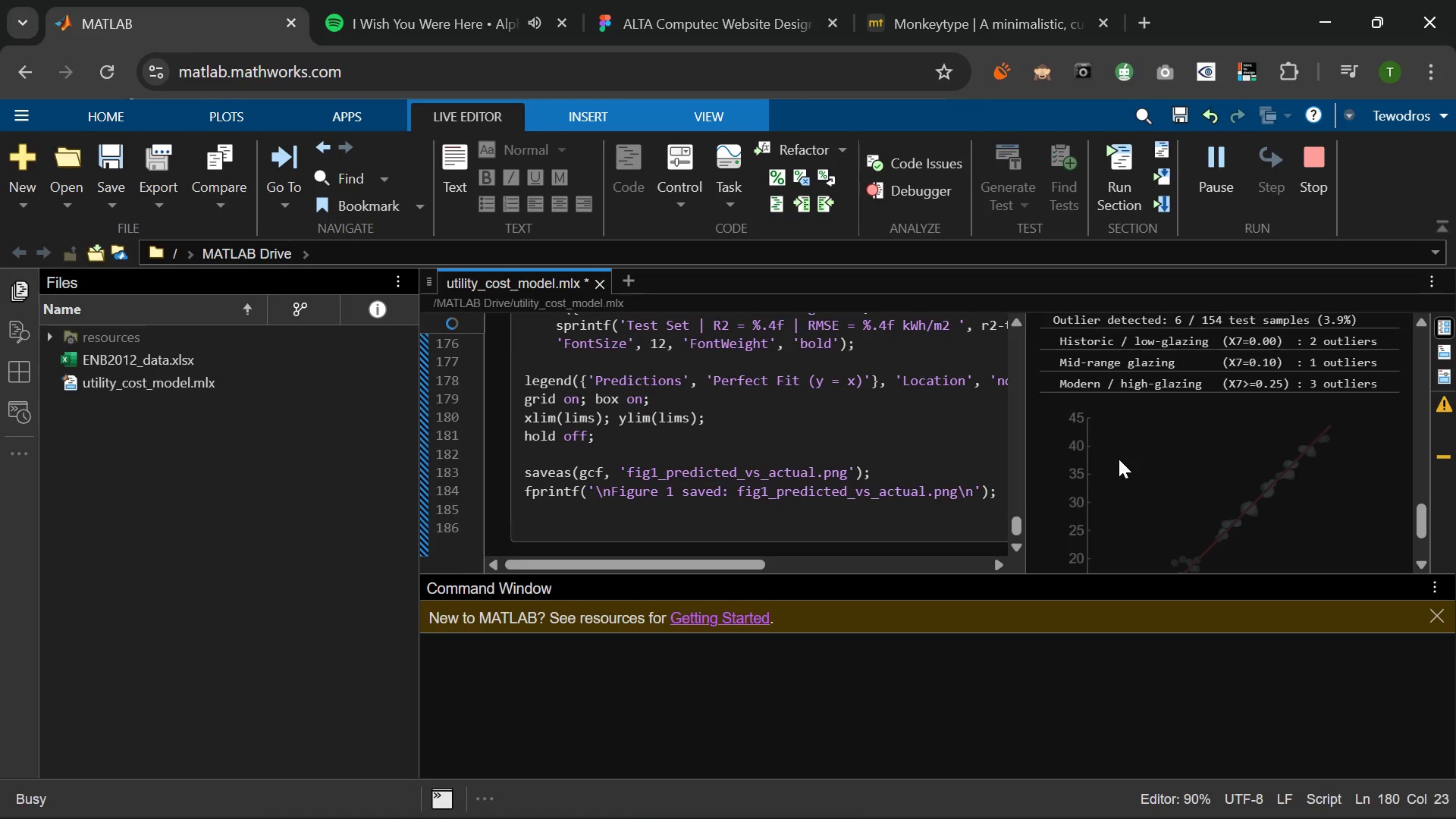 
left_click([452, 321])
 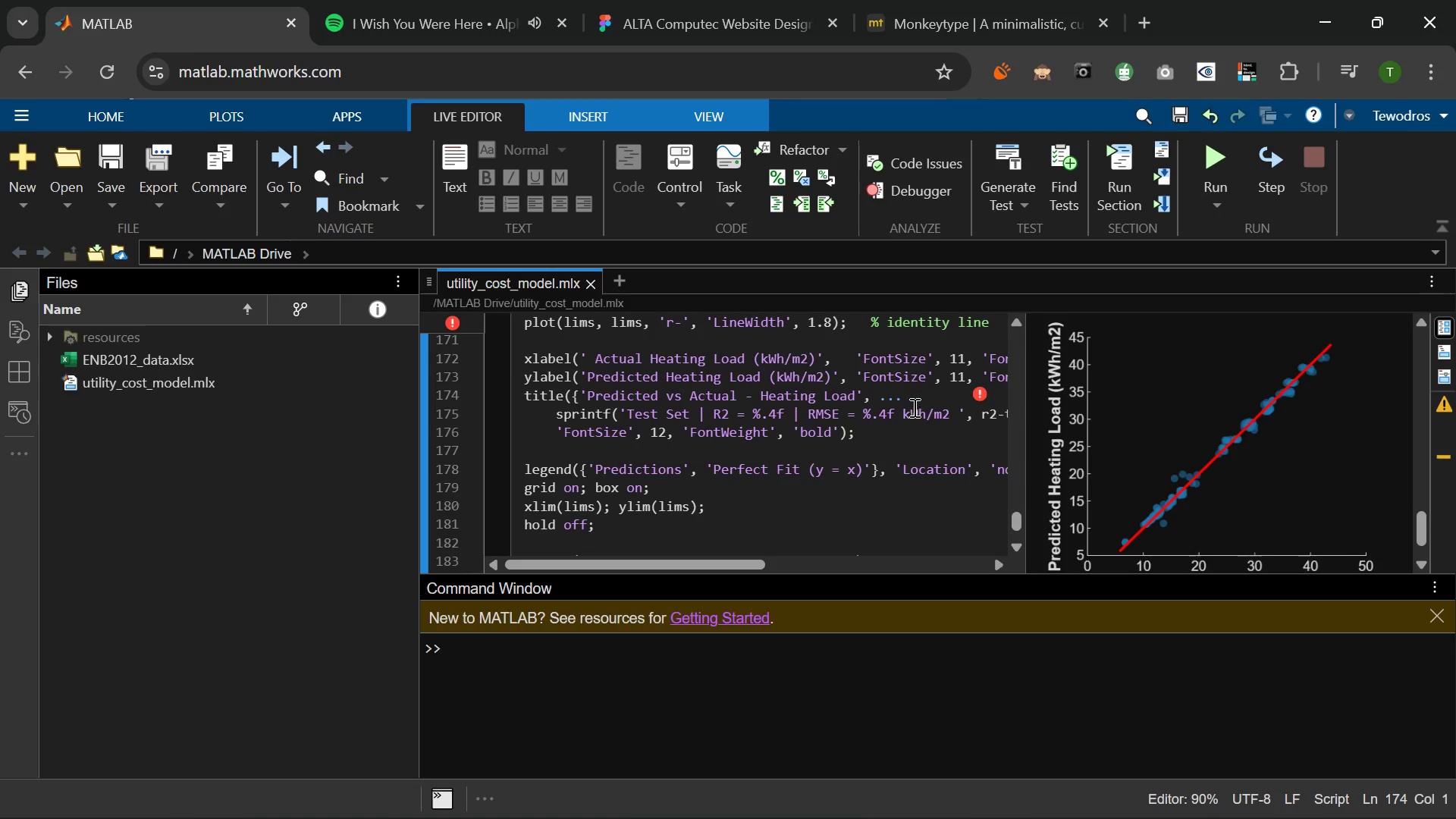 
wait(25.33)
 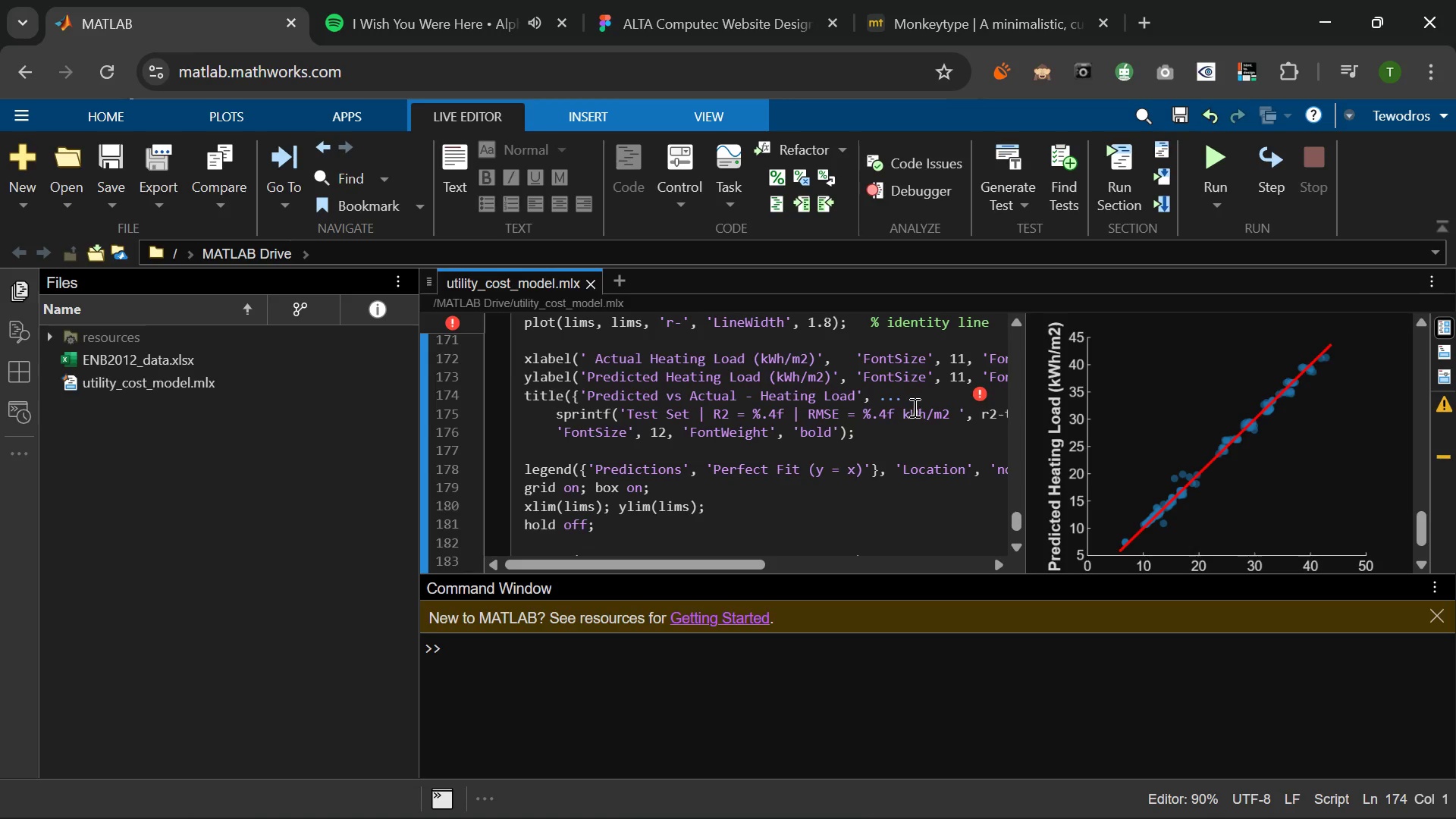 
scroll: coordinate [1177, 493], scroll_direction: down, amount: 7.0
 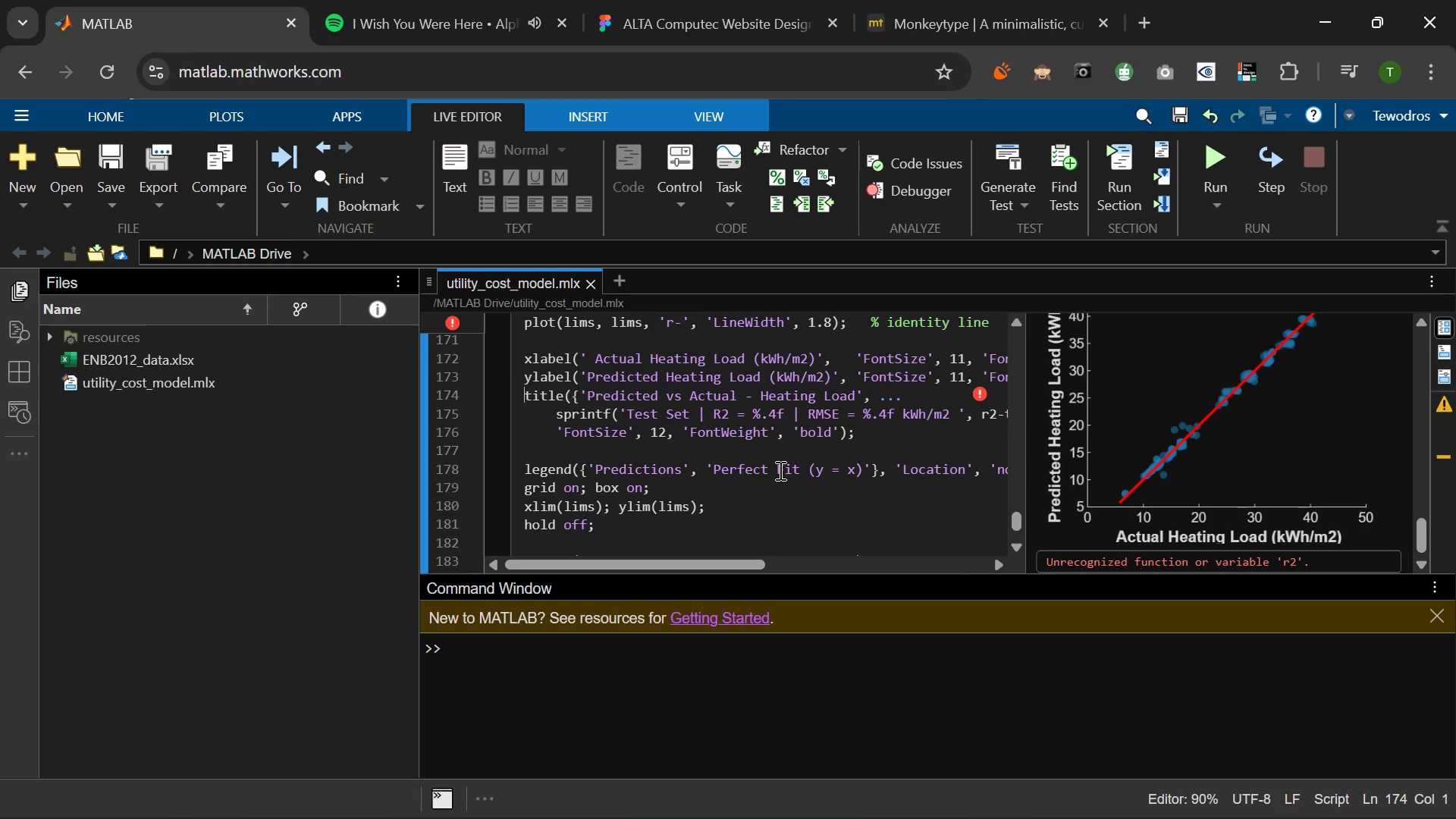 
wait(9.02)
 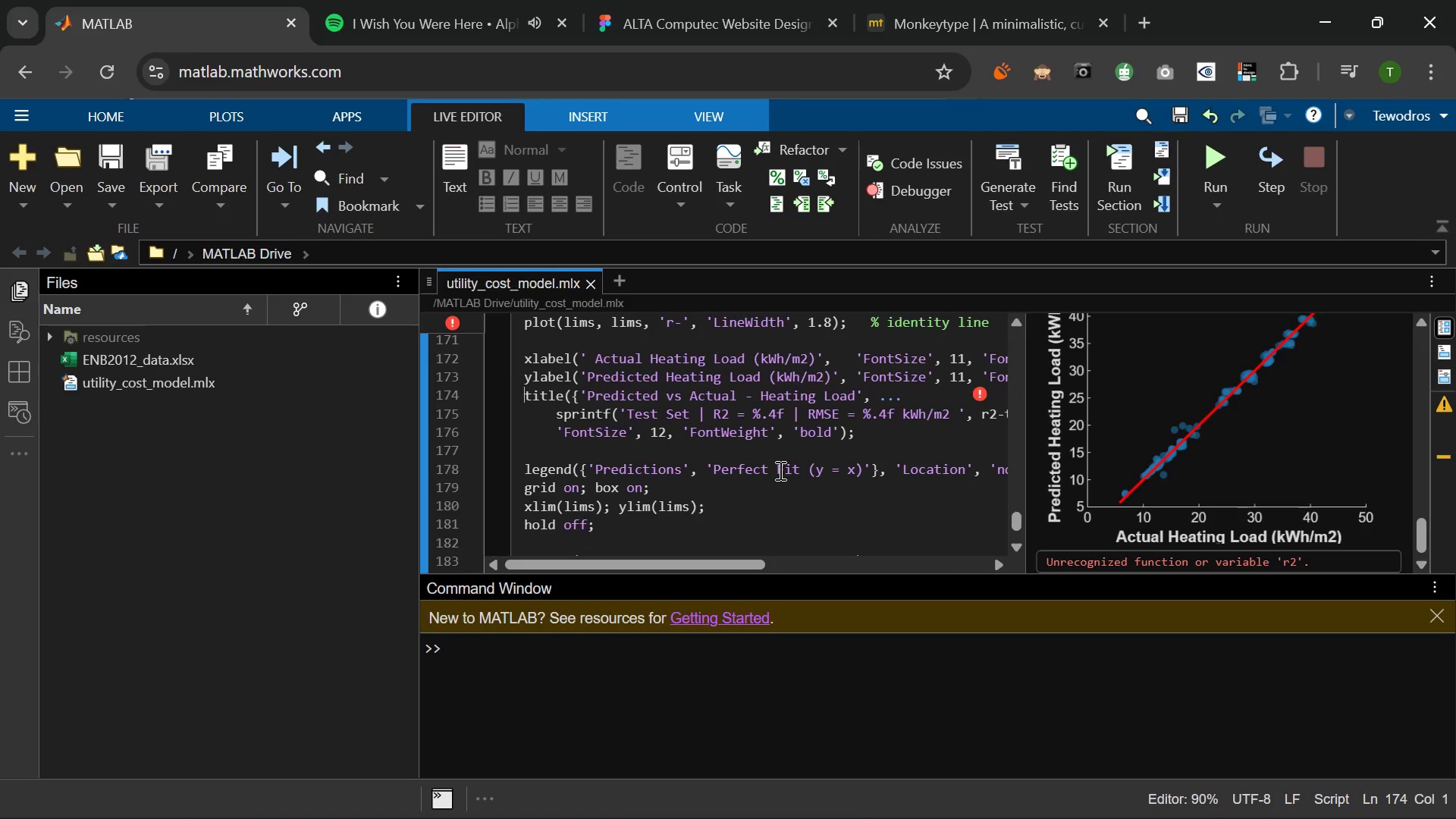 
left_click([790, 413])
 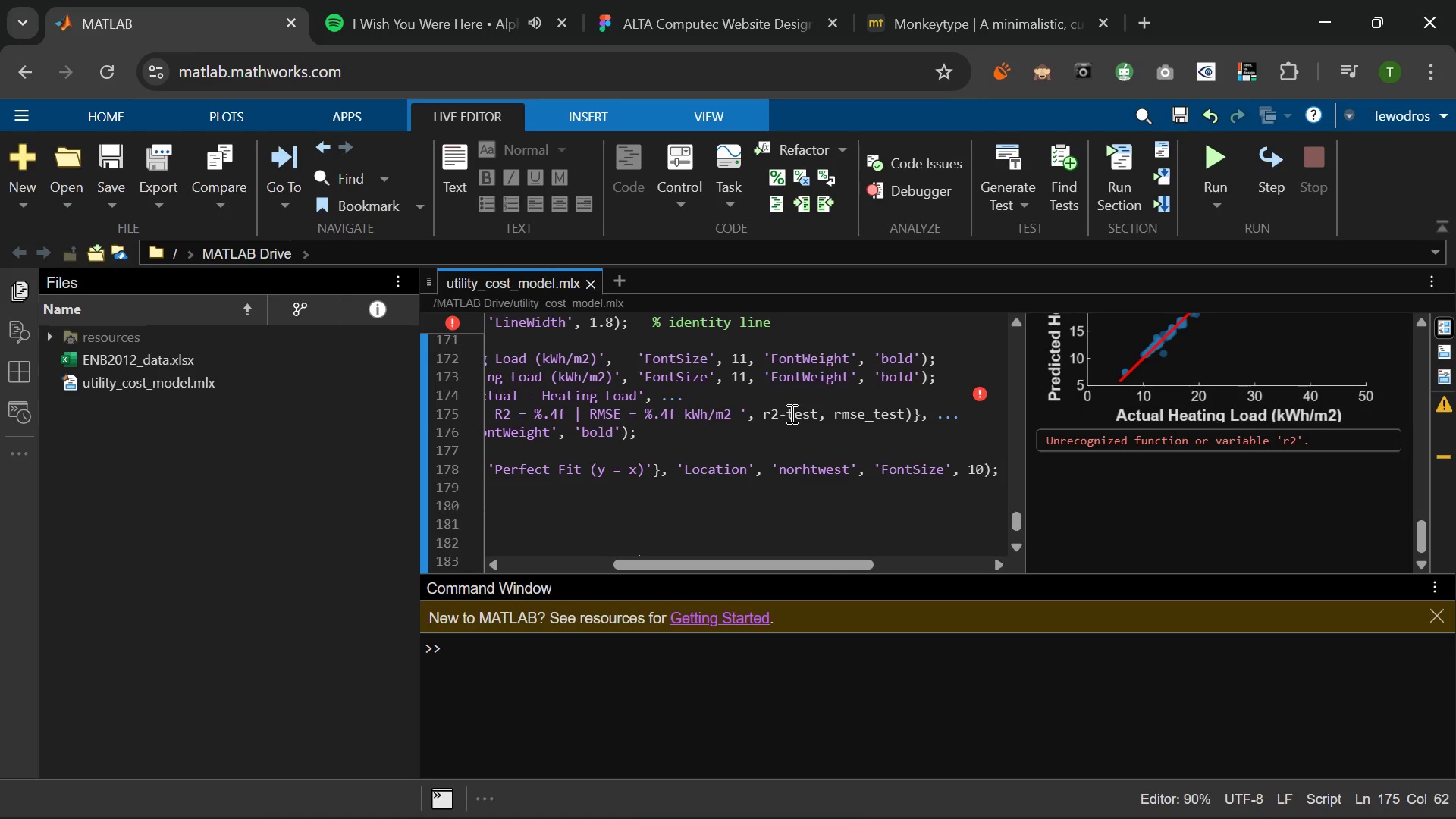 
key(Backspace)
 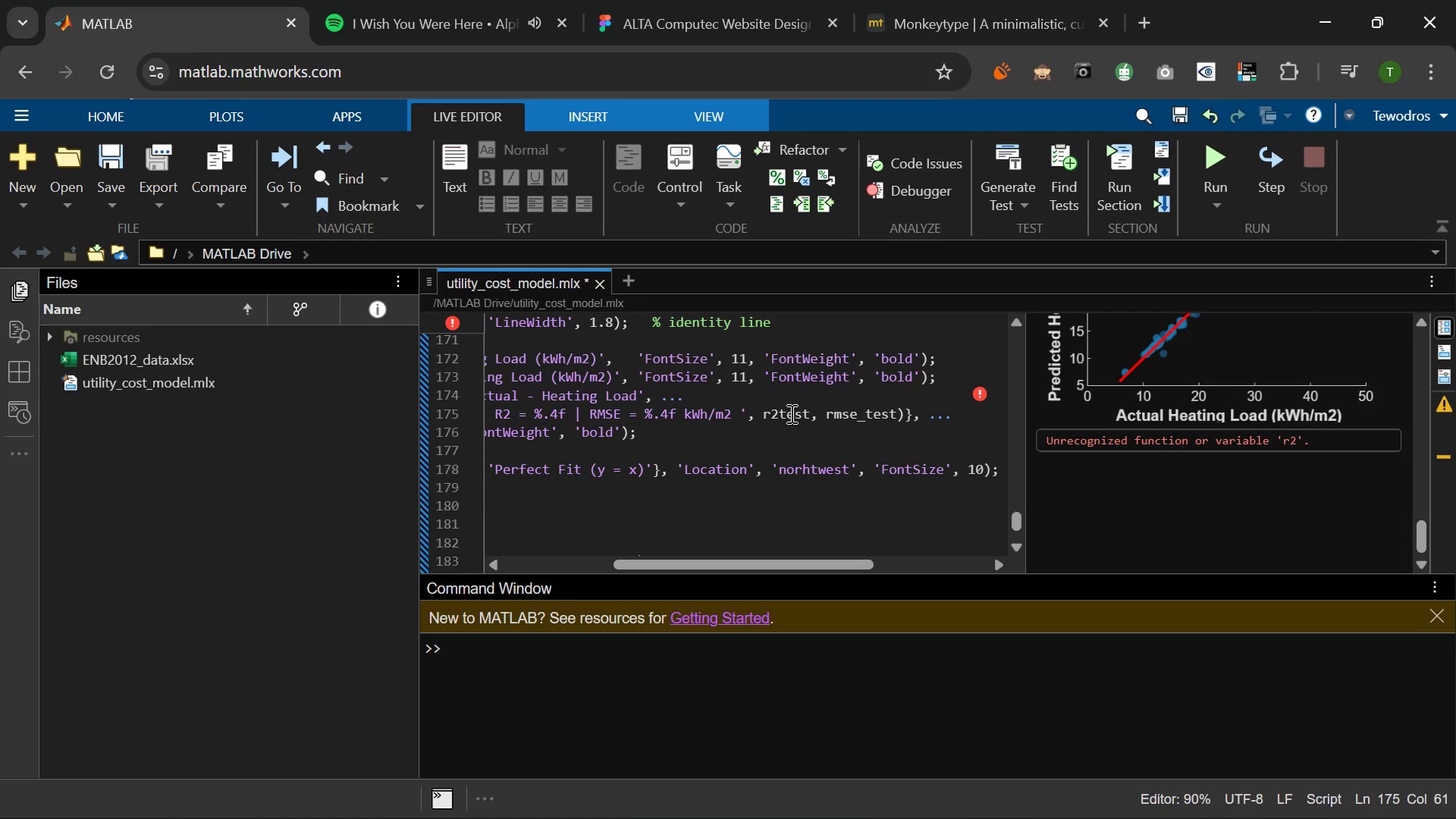 
key(Shift+Minus)
 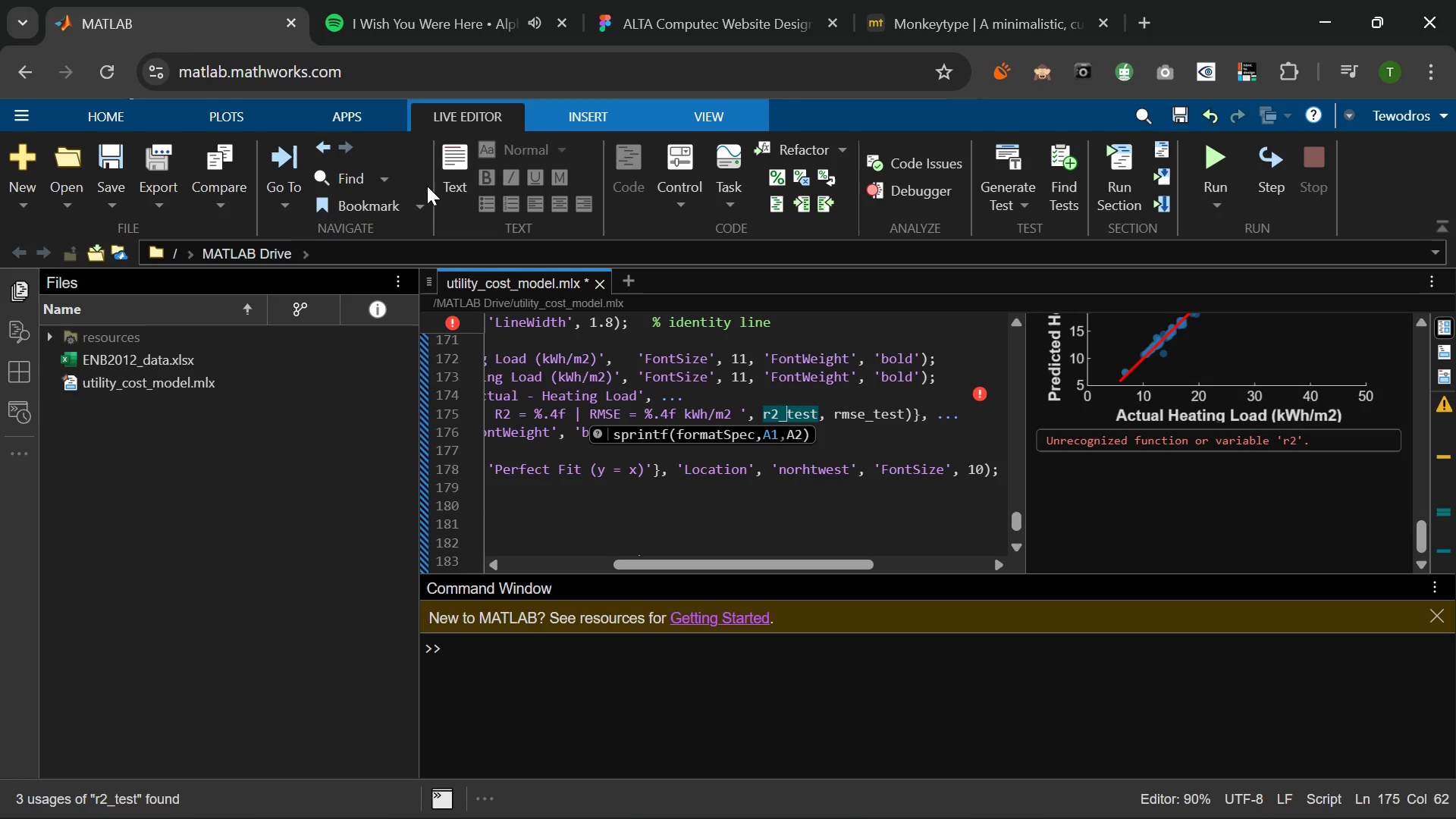 
wait(5.19)
 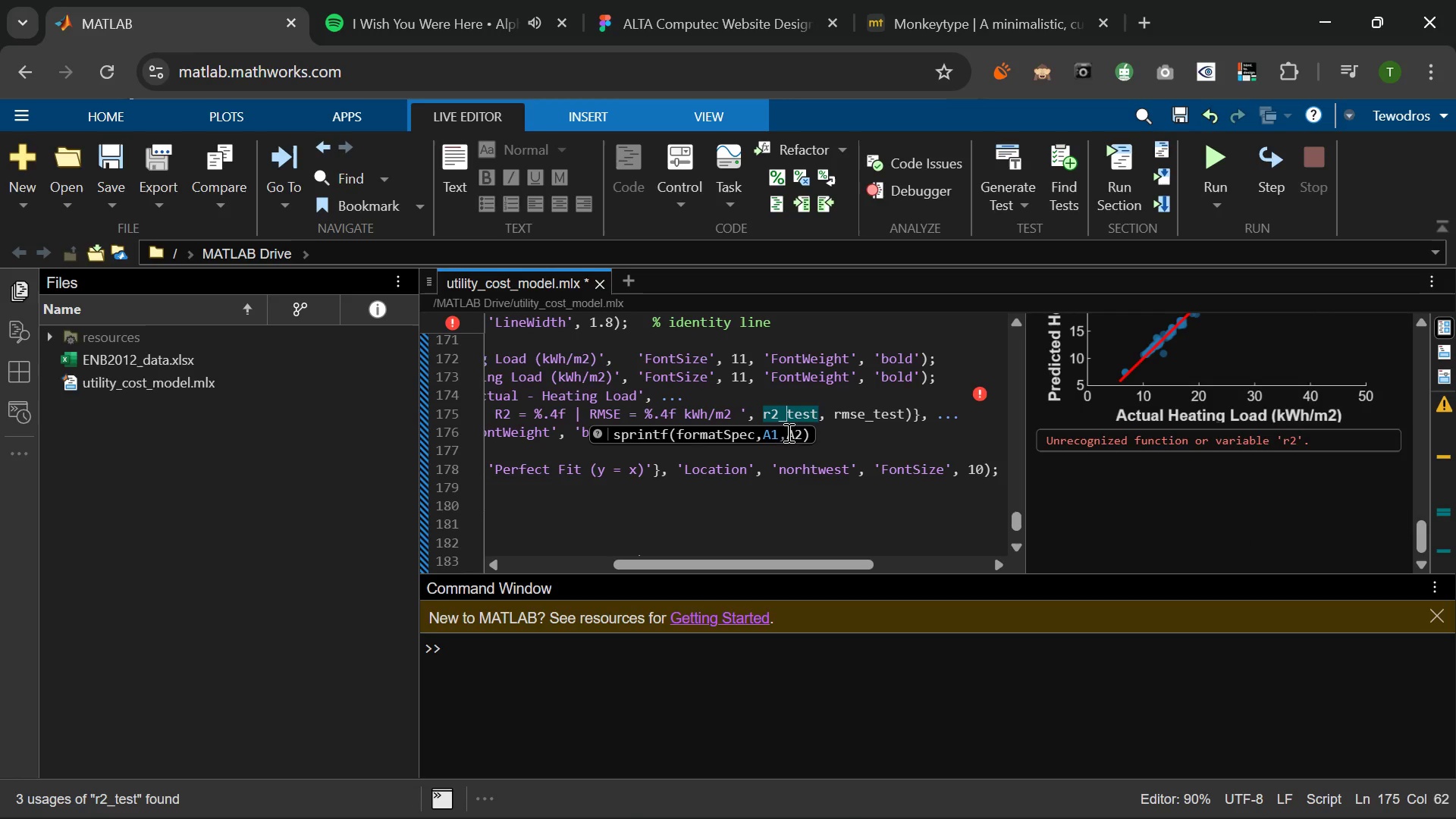 
left_click([1215, 148])
 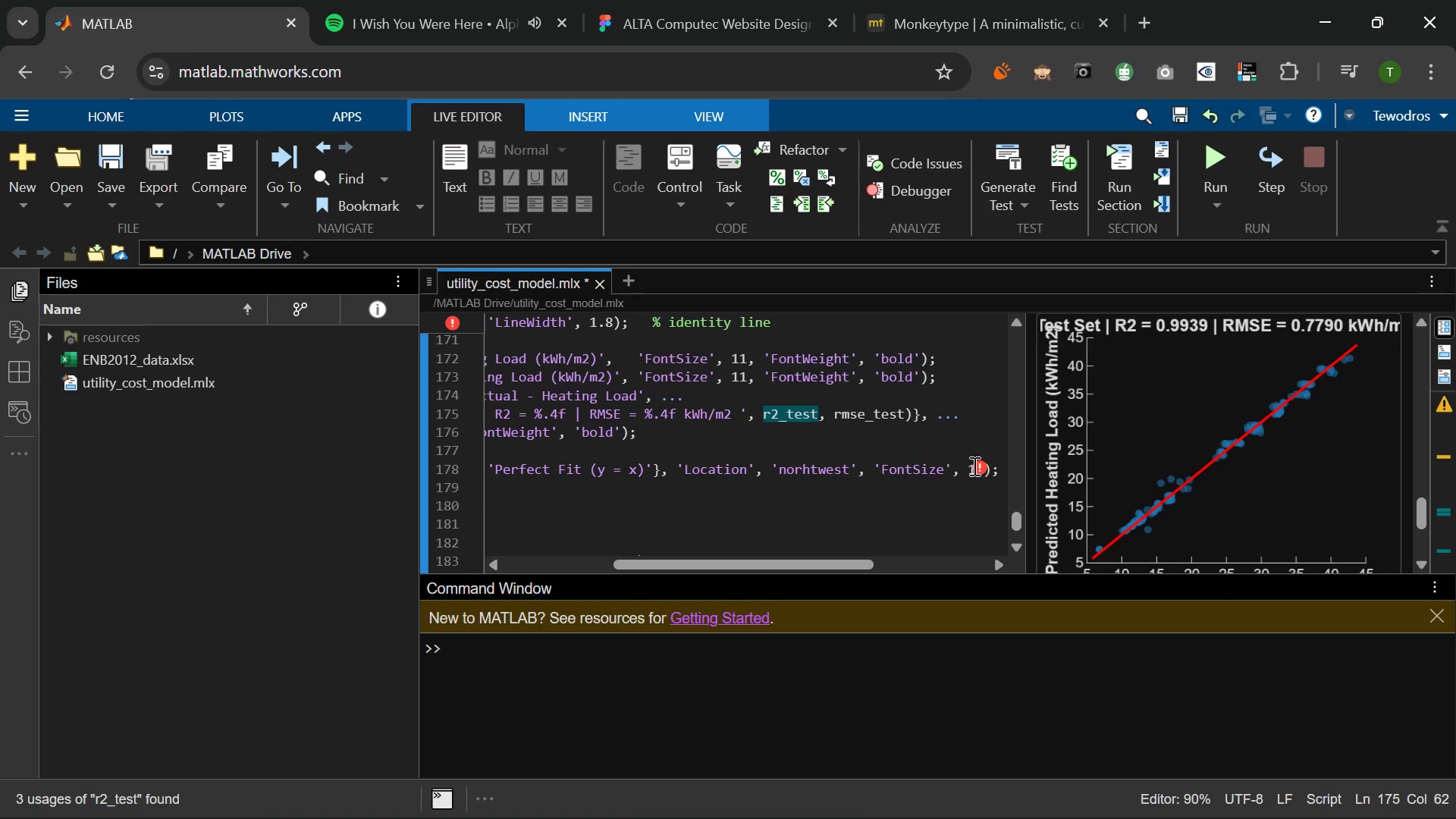 
wait(6.88)
 